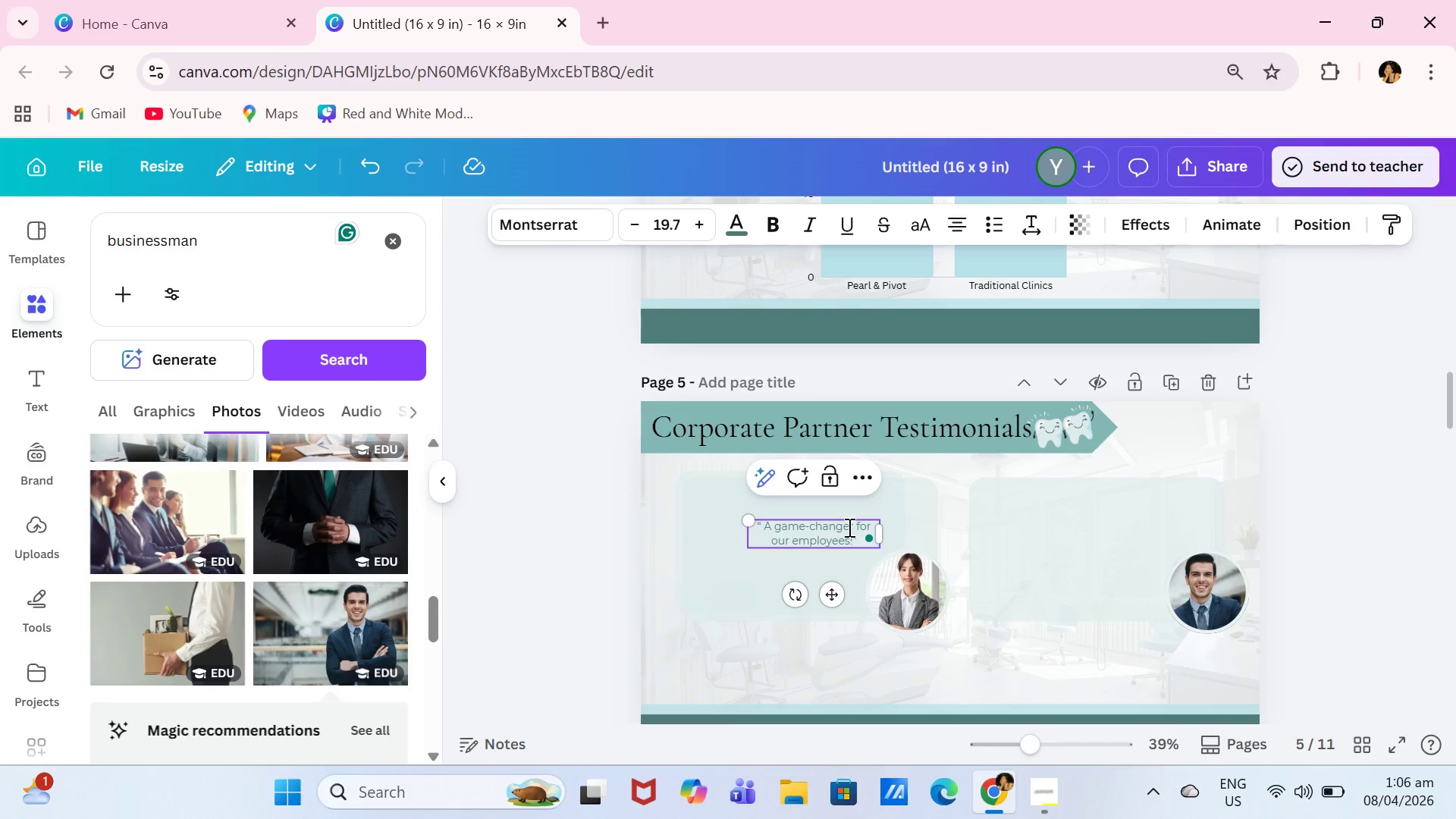 
key(Control+A)
 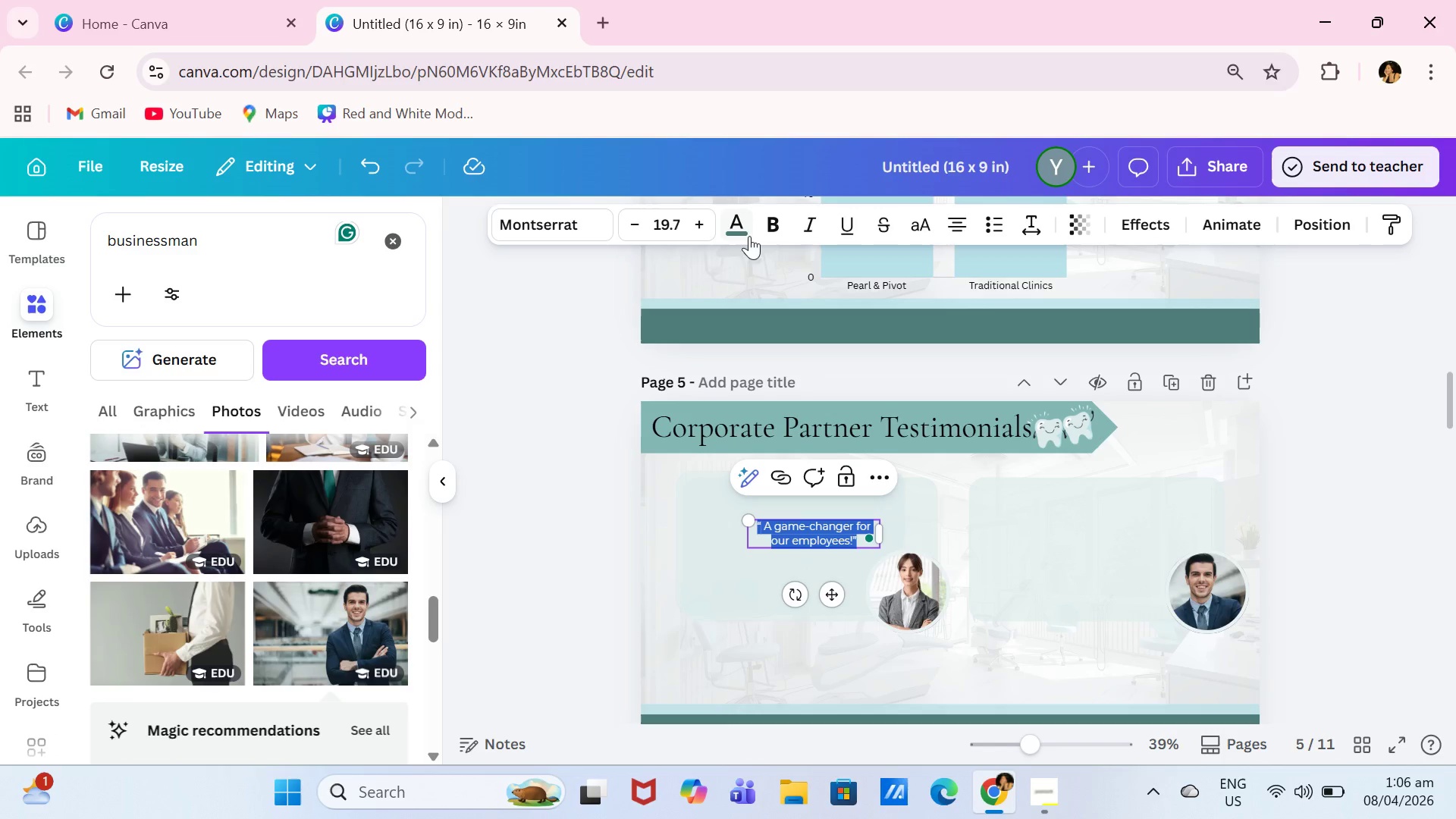 
left_click([730, 230])
 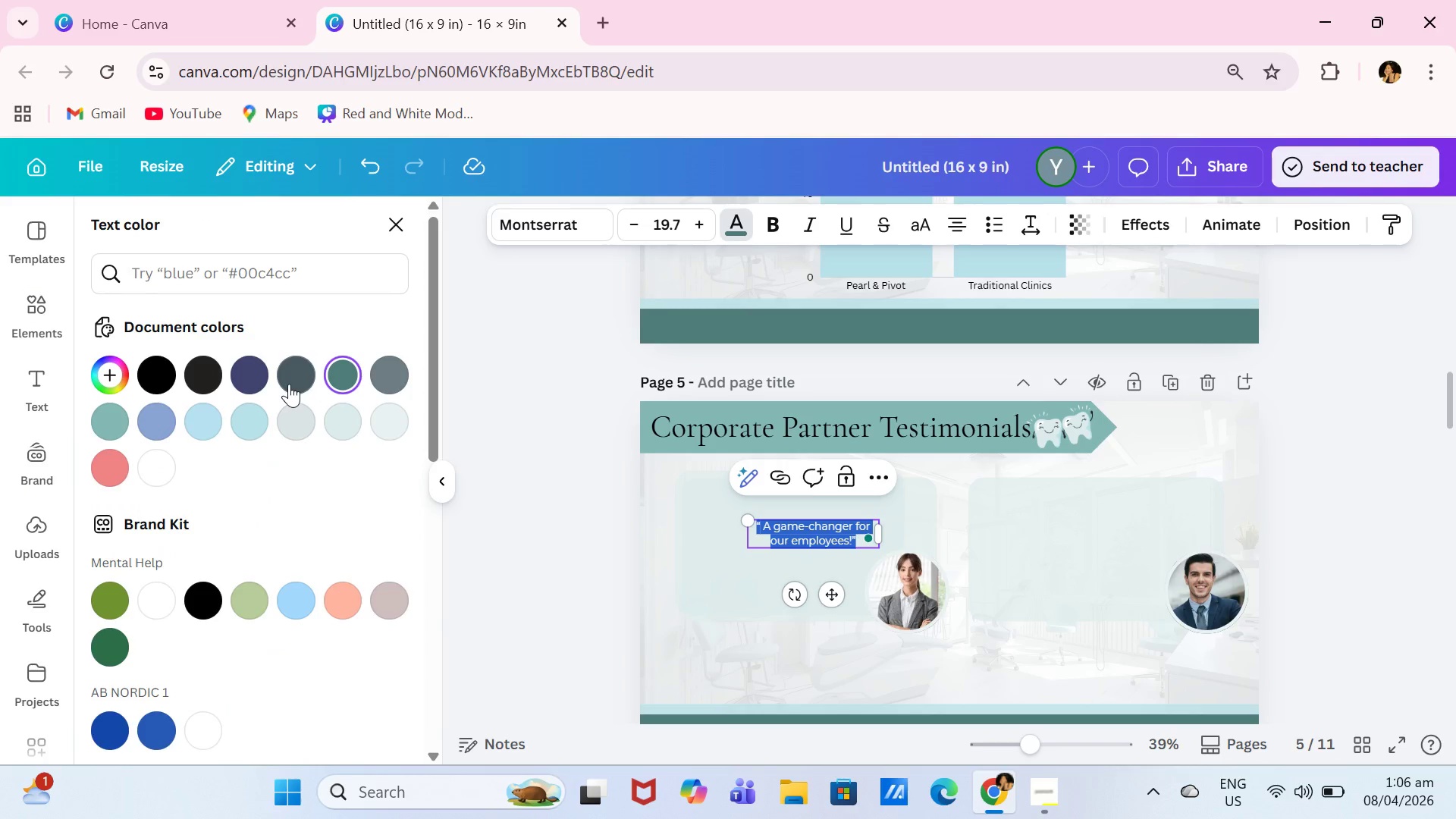 
left_click([290, 380])
 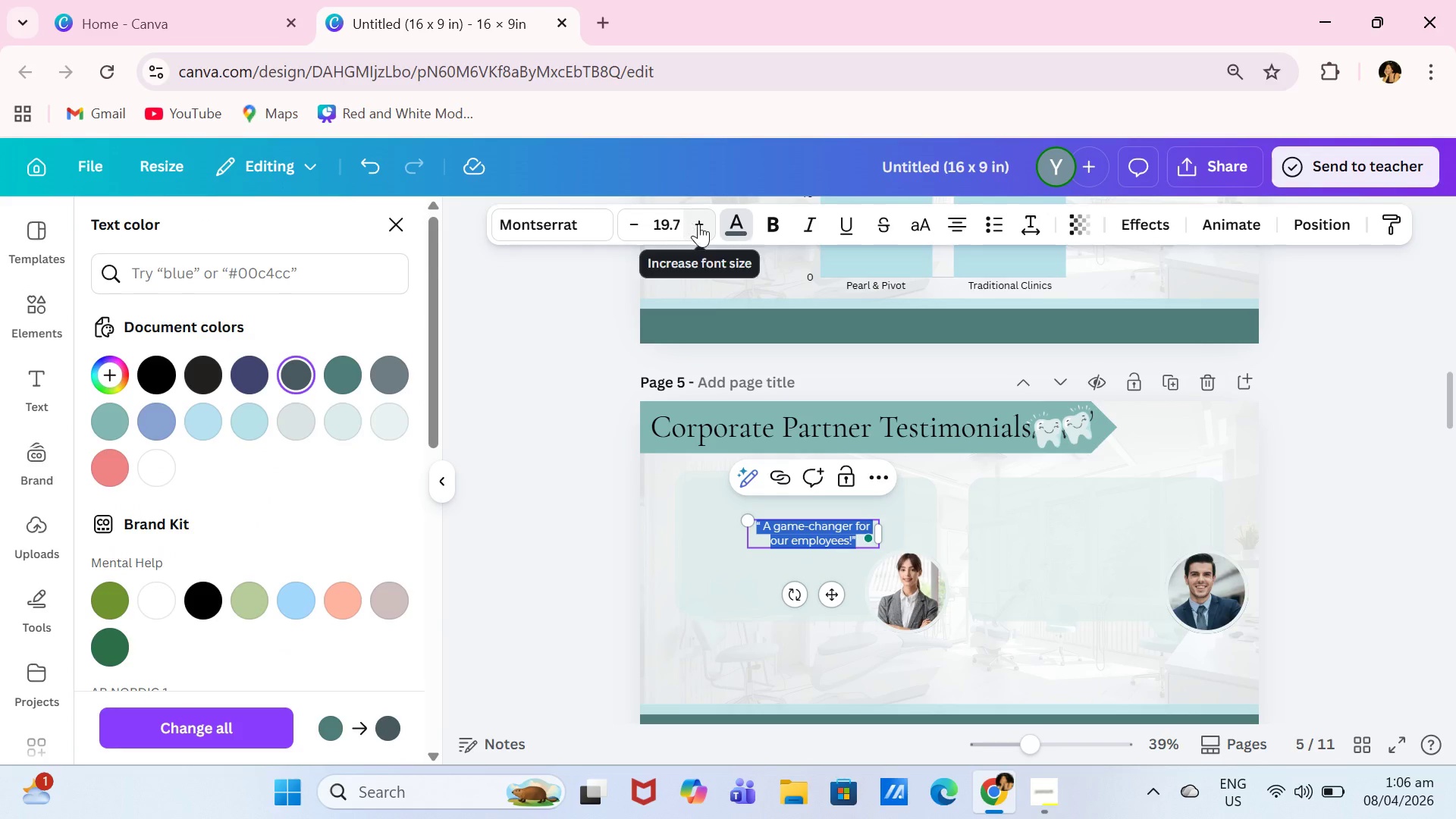 
double_click([698, 224])
 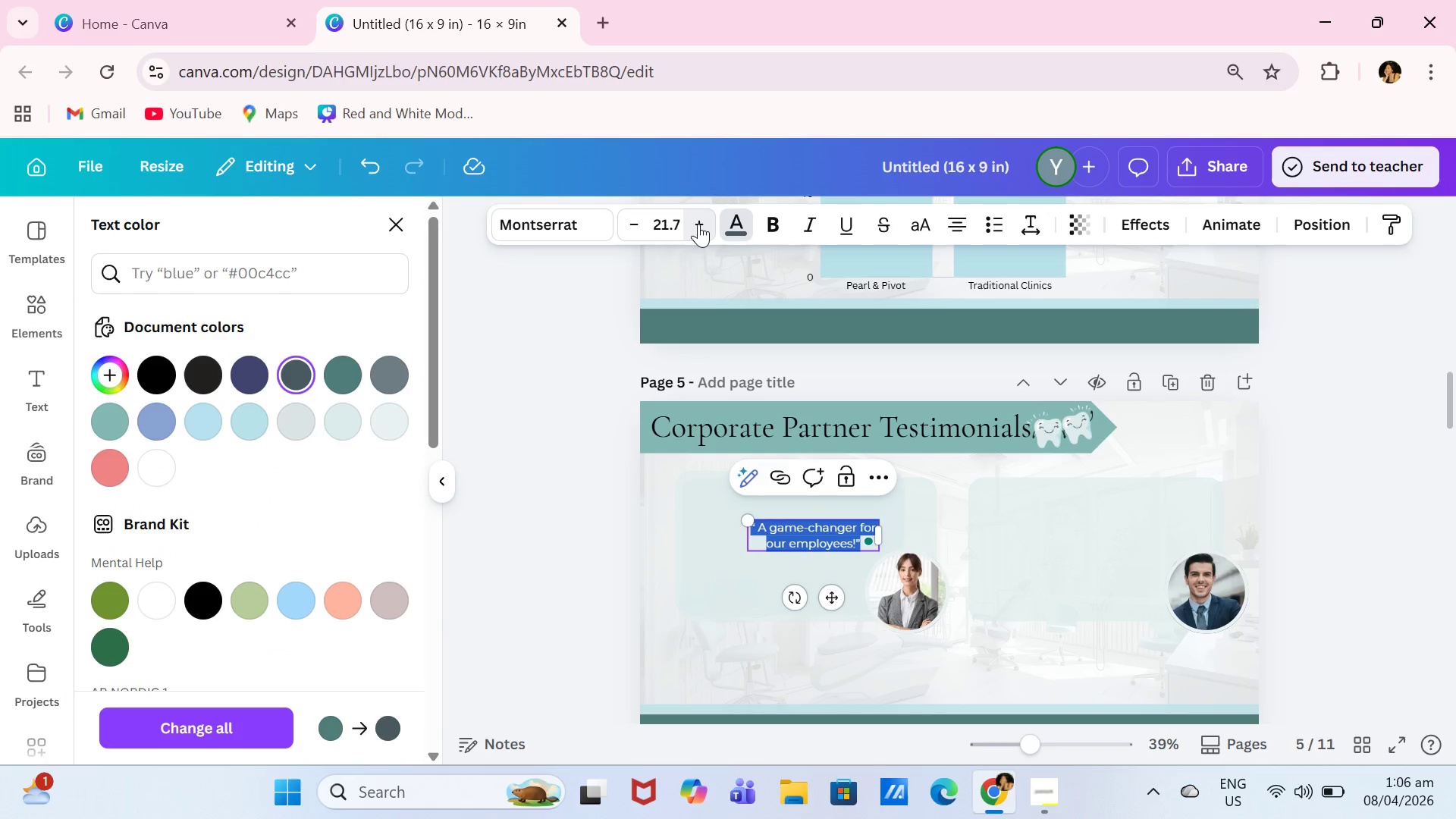 
triple_click([698, 224])
 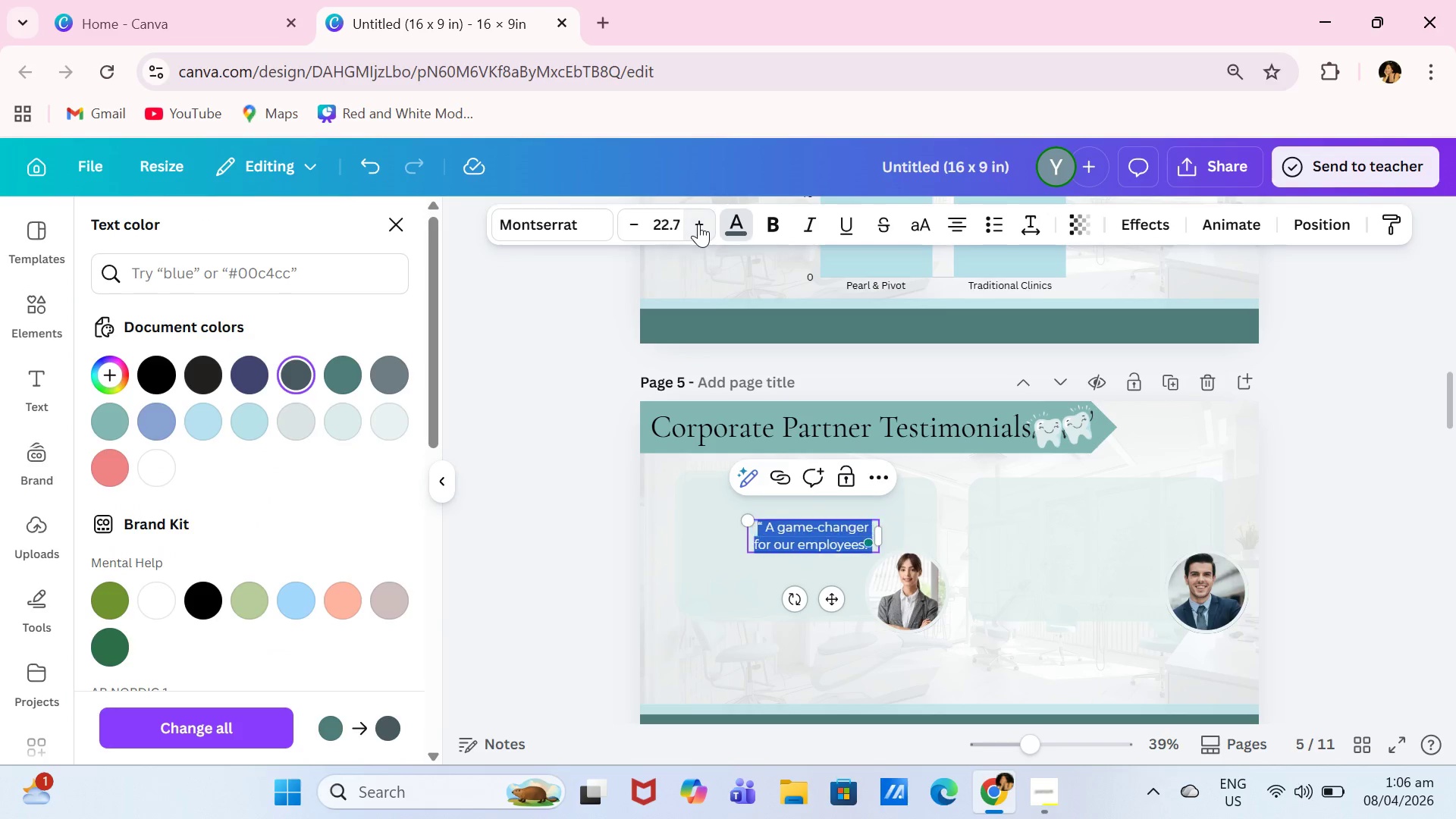 
triple_click([698, 224])
 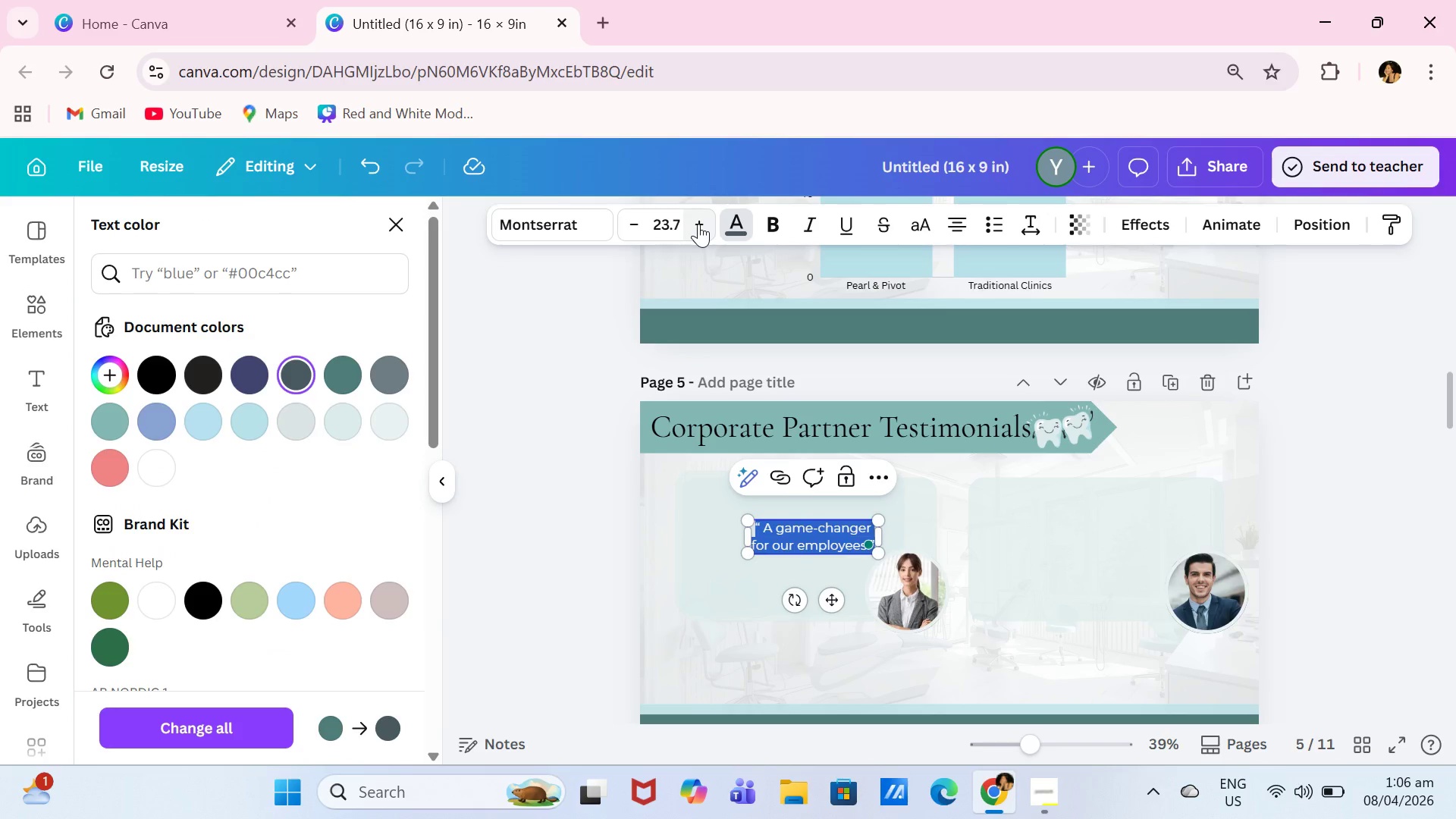 
triple_click([698, 224])
 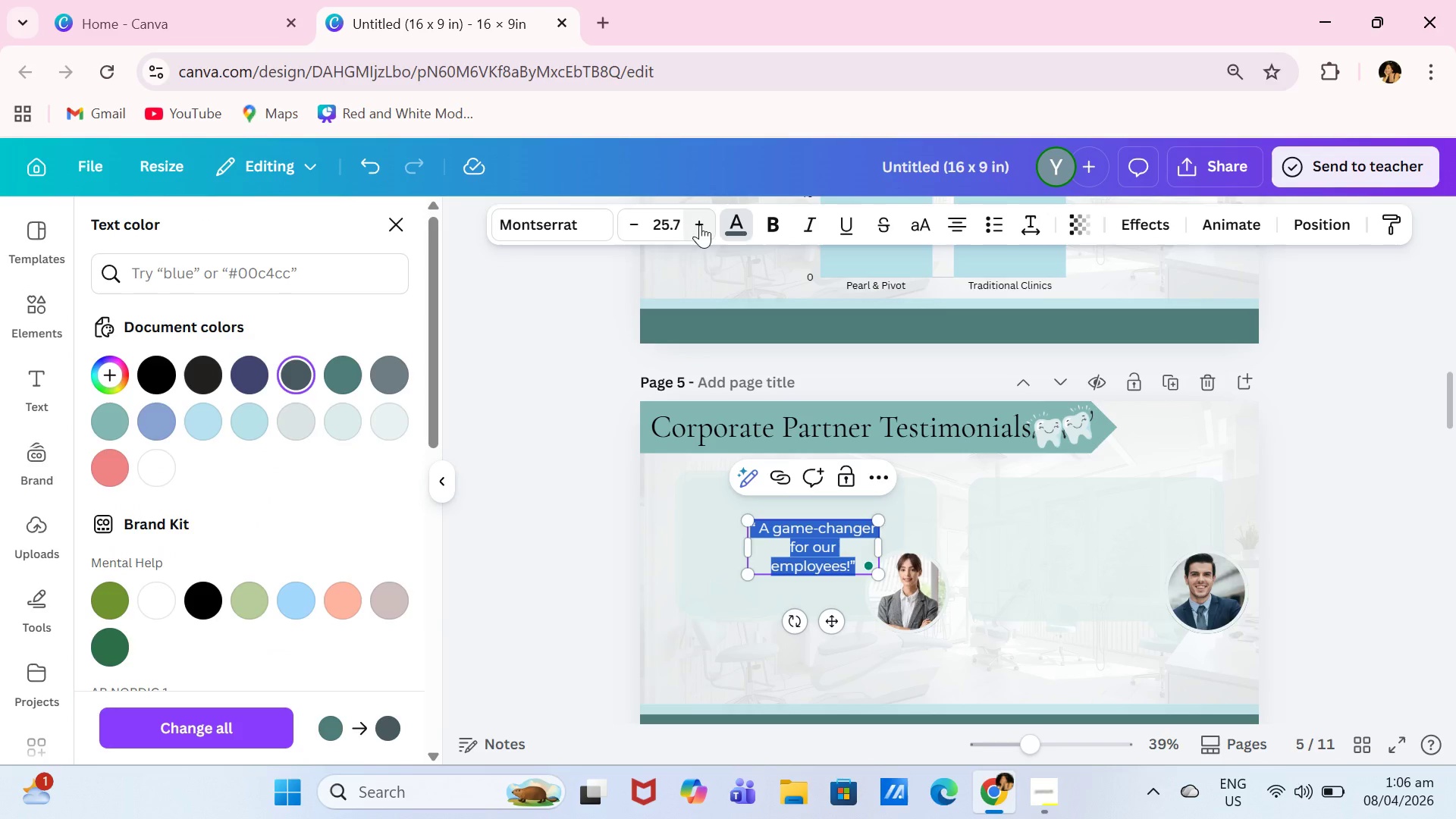 
triple_click([698, 224])
 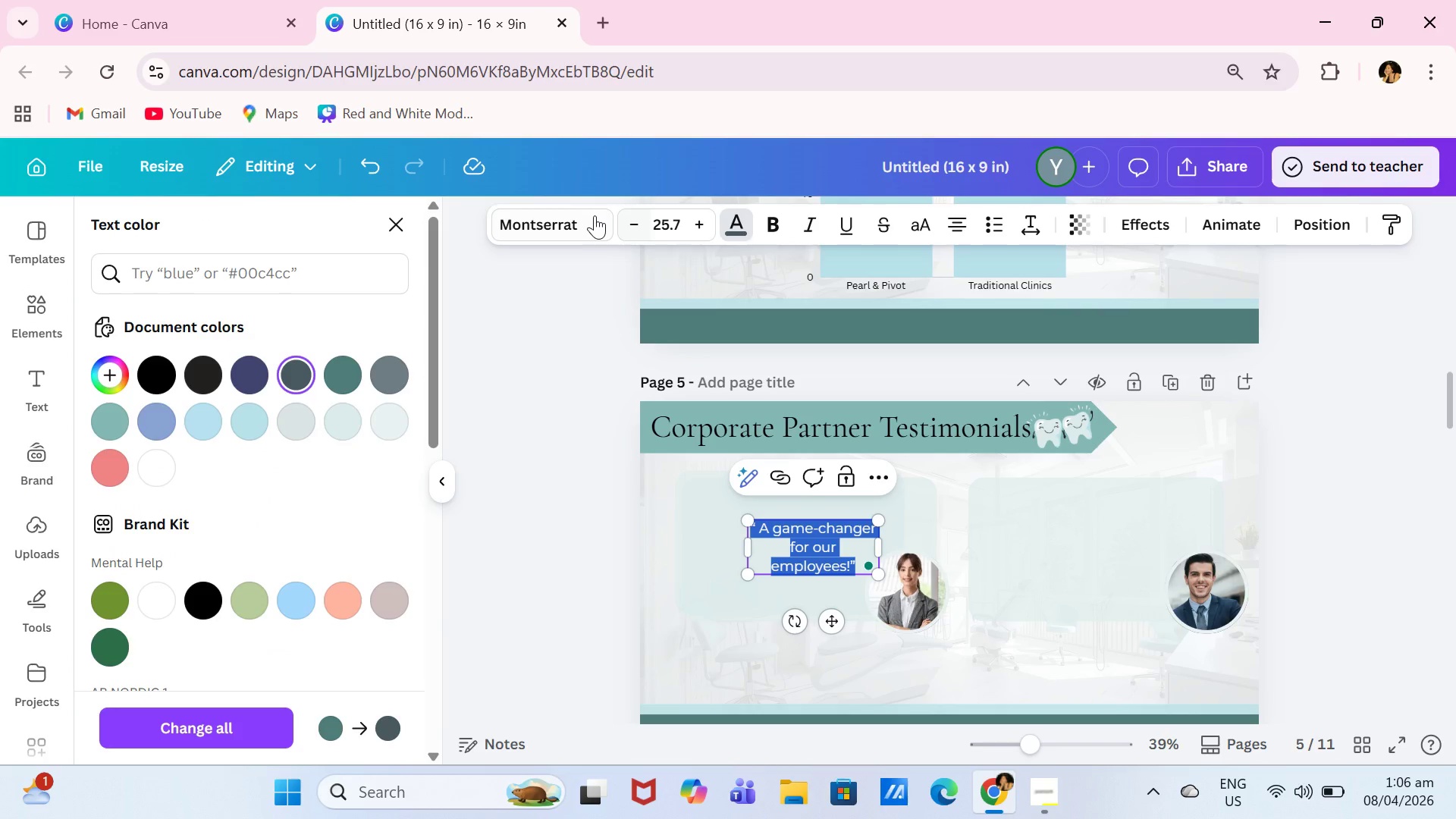 
left_click([591, 217])
 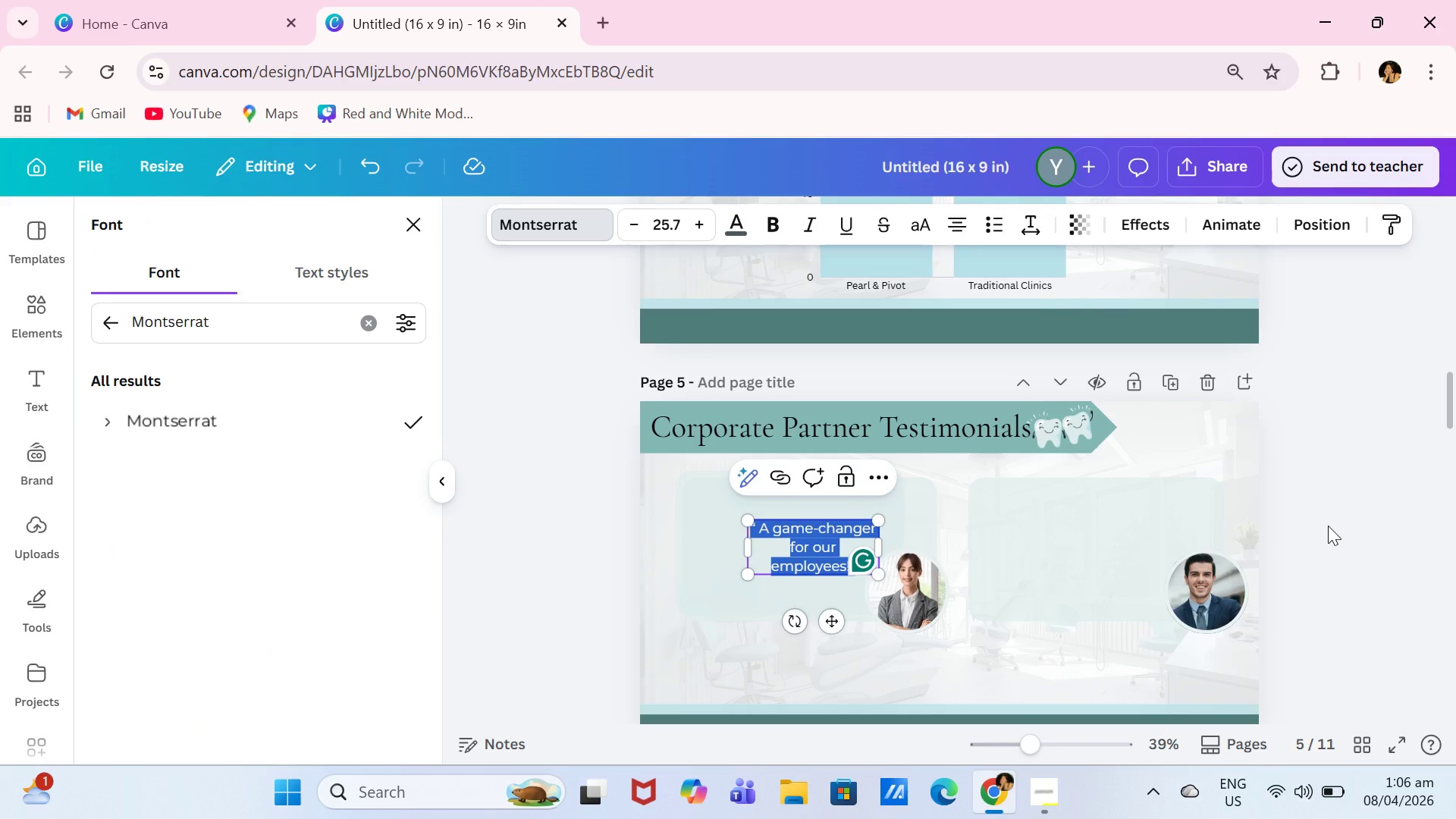 
left_click([1333, 522])
 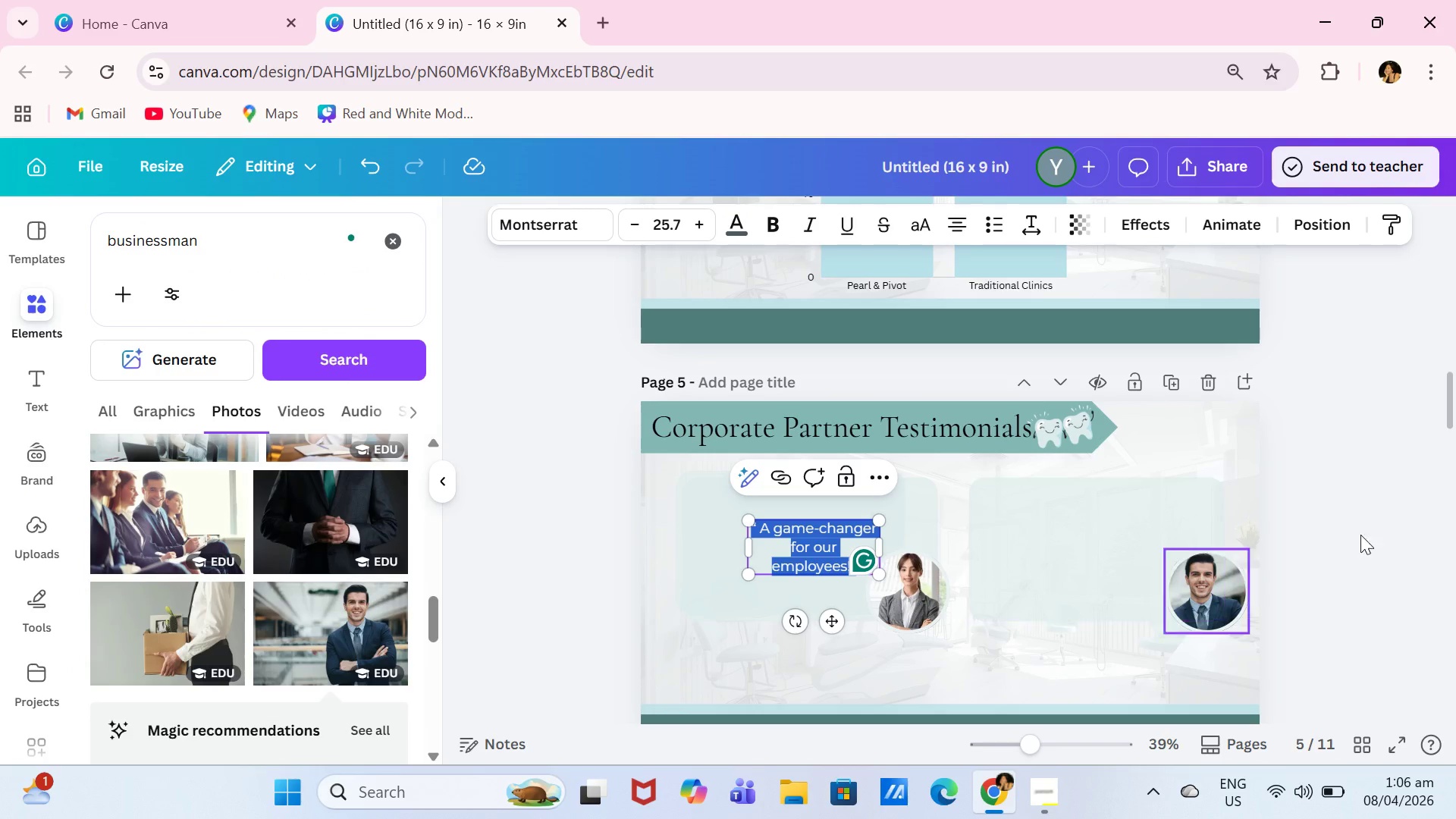 
left_click([1415, 516])
 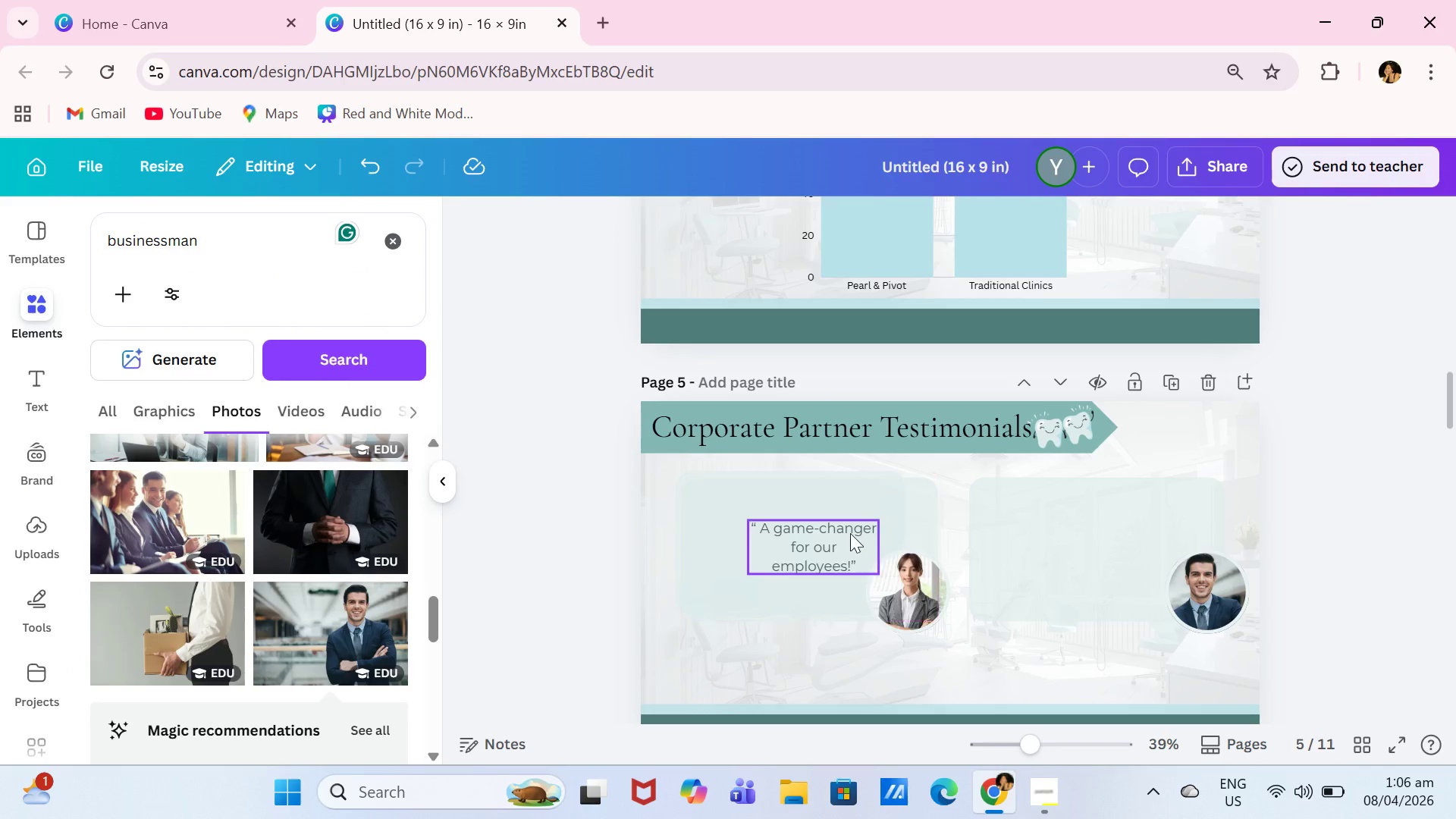 
left_click_drag(start_coordinate=[841, 534], to_coordinate=[786, 497])
 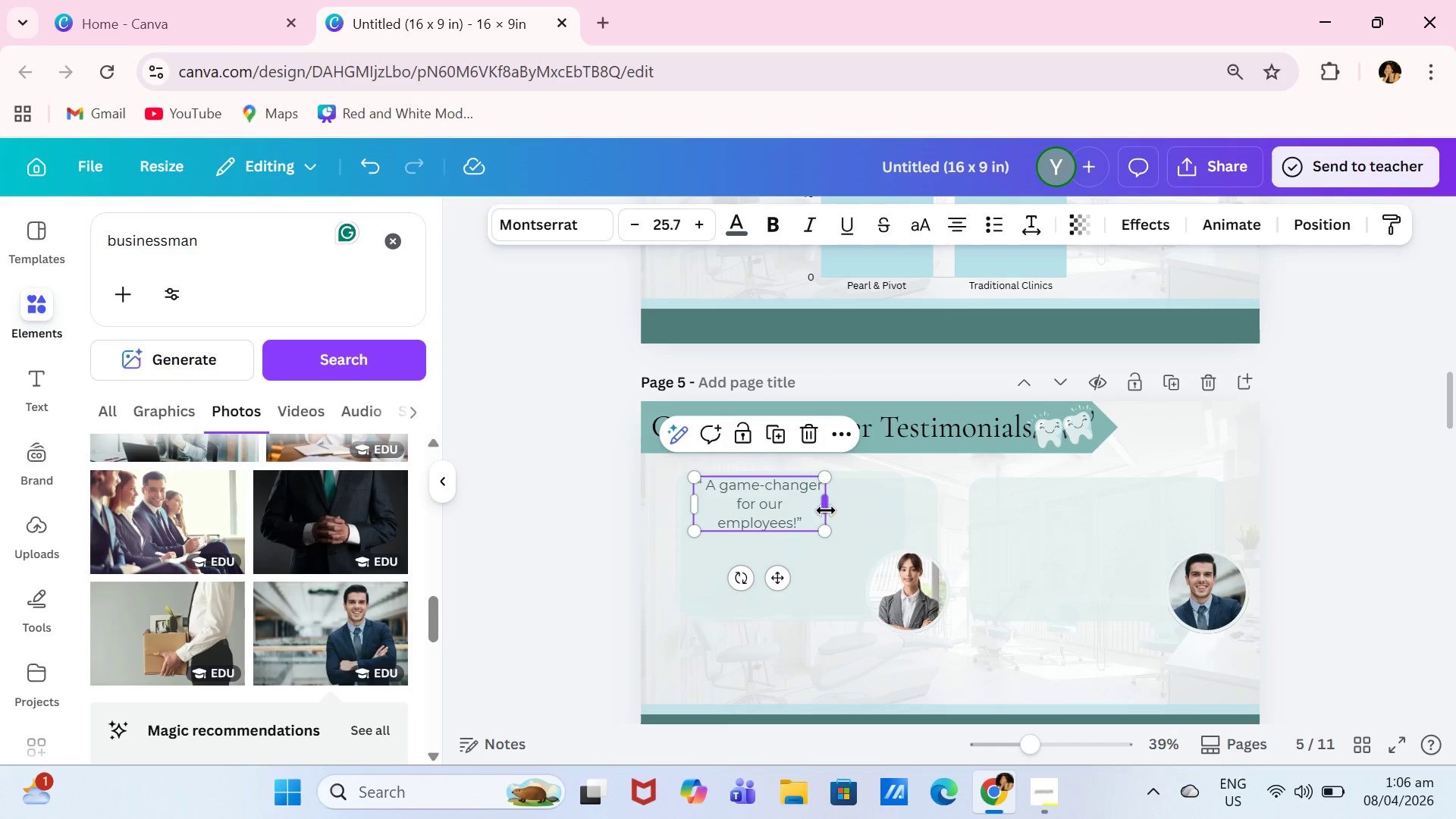 
left_click_drag(start_coordinate=[826, 510], to_coordinate=[899, 513])
 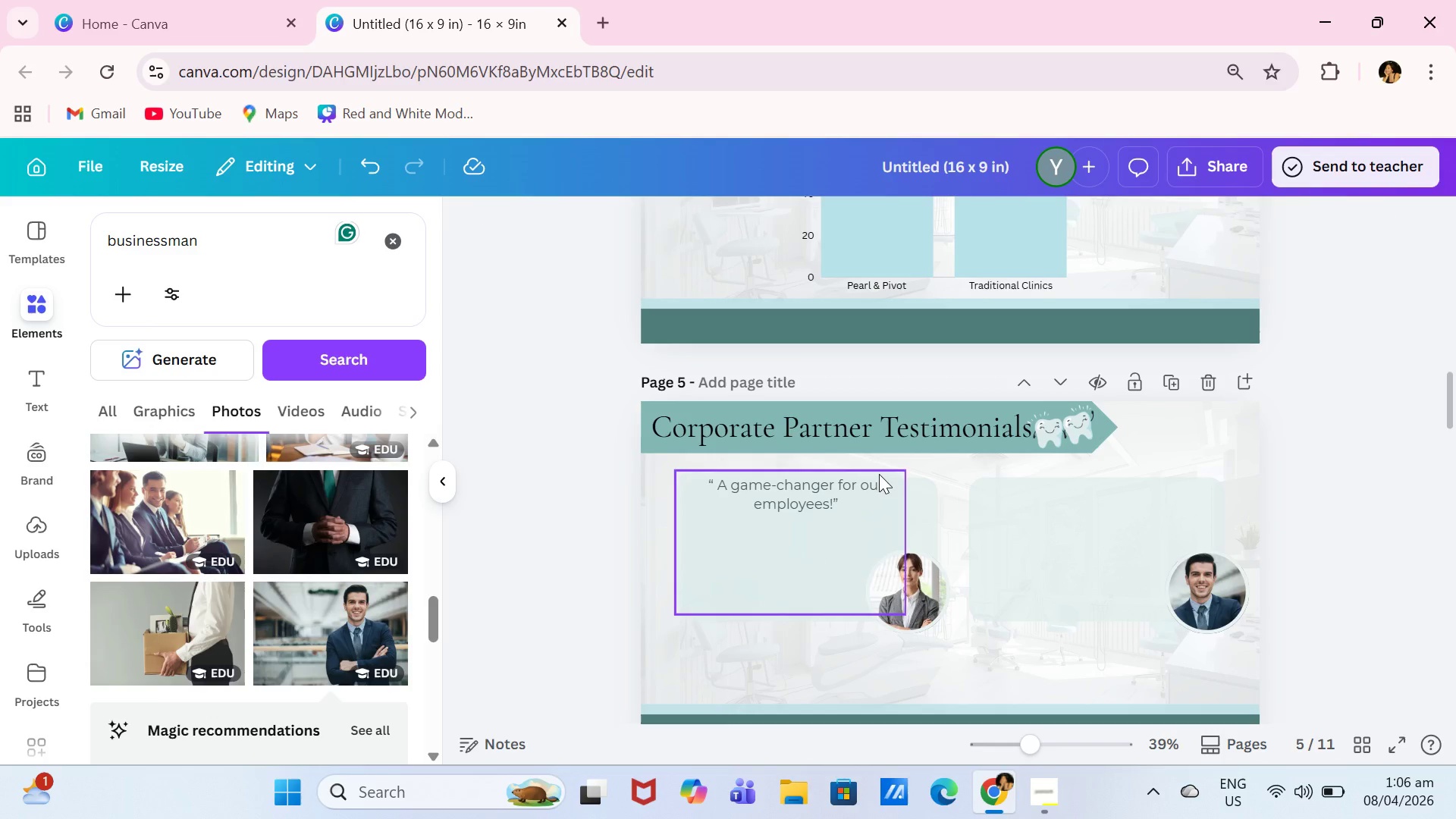 
left_click_drag(start_coordinate=[846, 486], to_coordinate=[854, 500])
 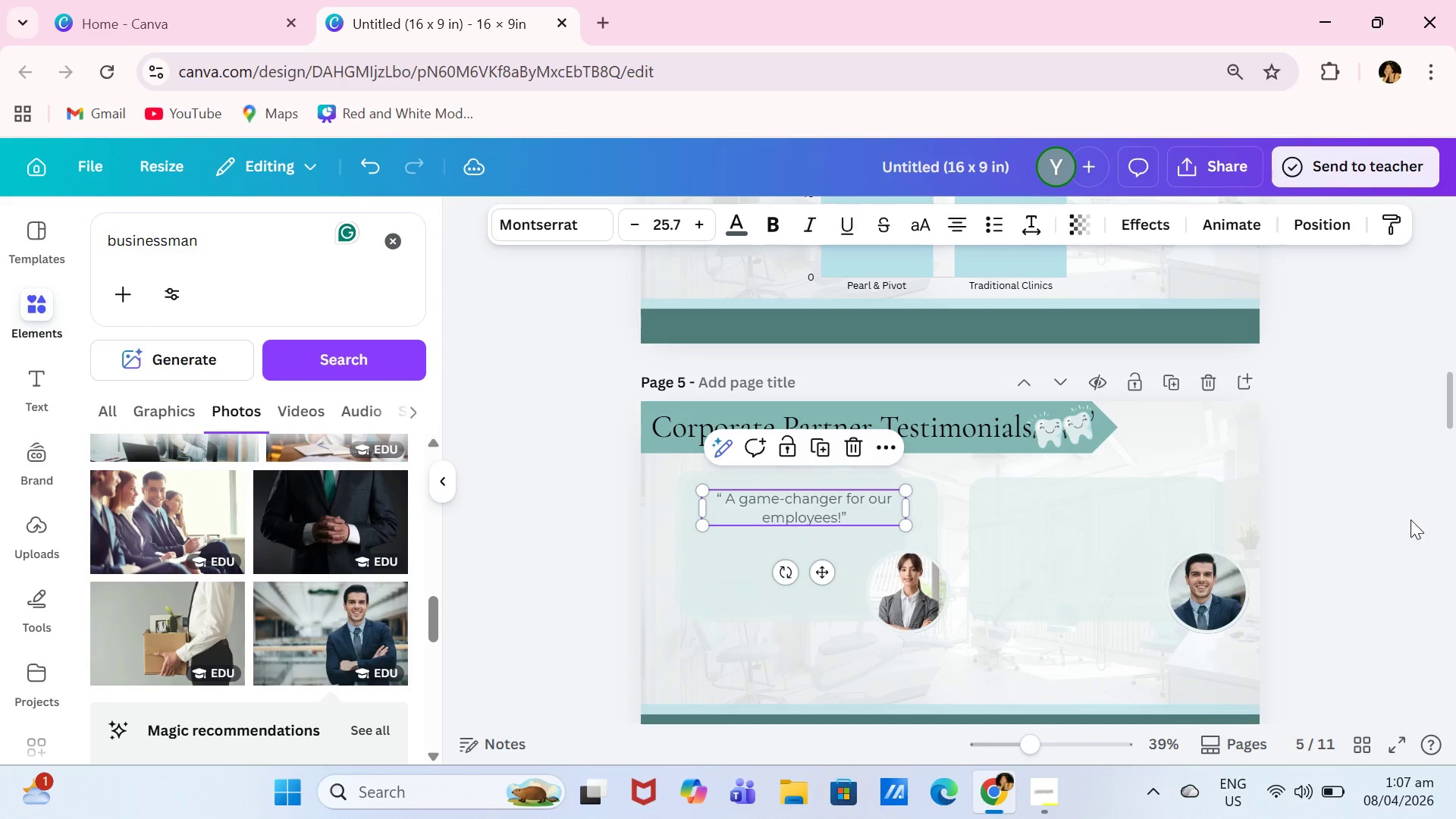 
left_click([1410, 519])
 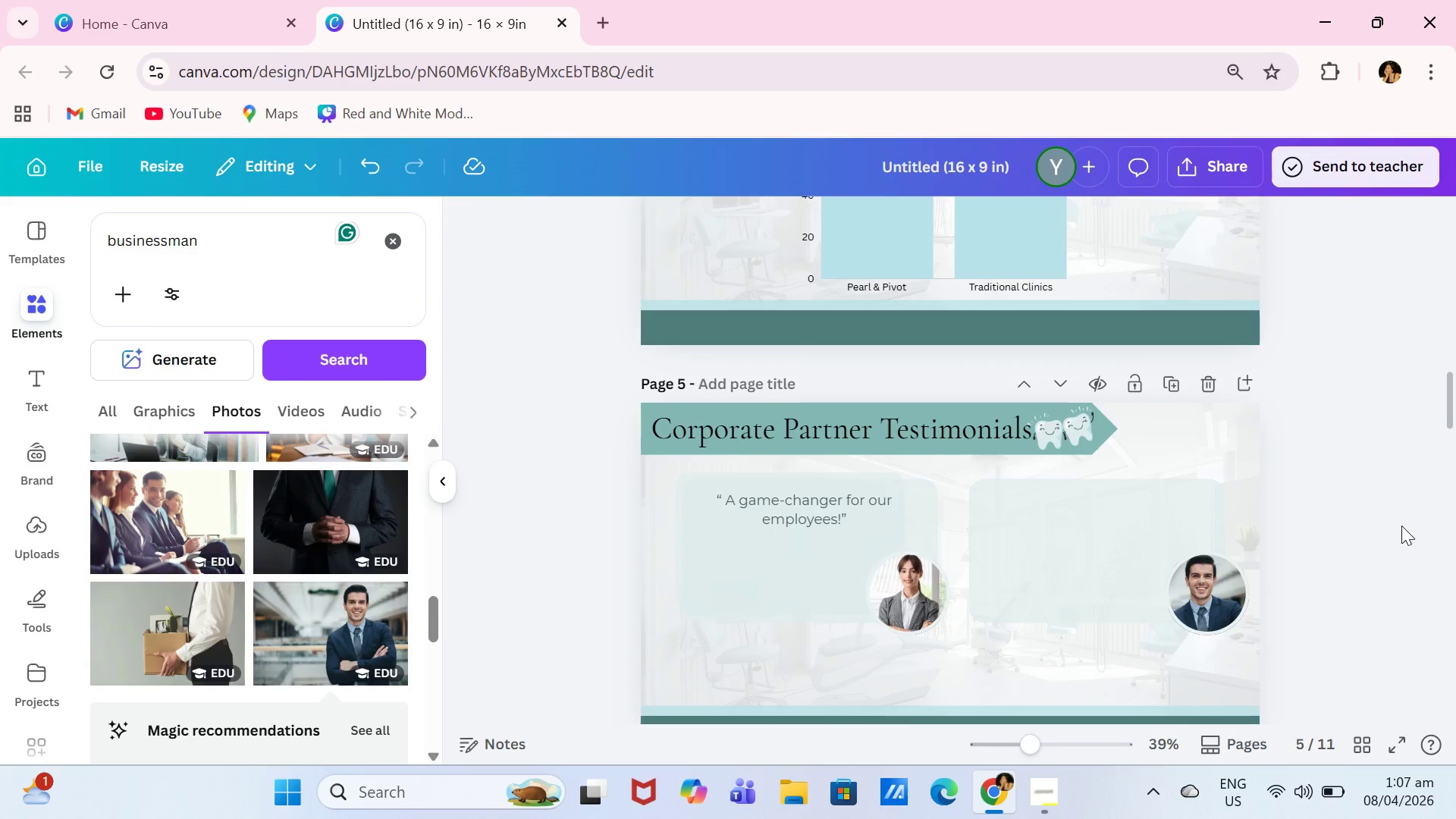 
scroll: coordinate [1400, 529], scroll_direction: up, amount: 4.0
 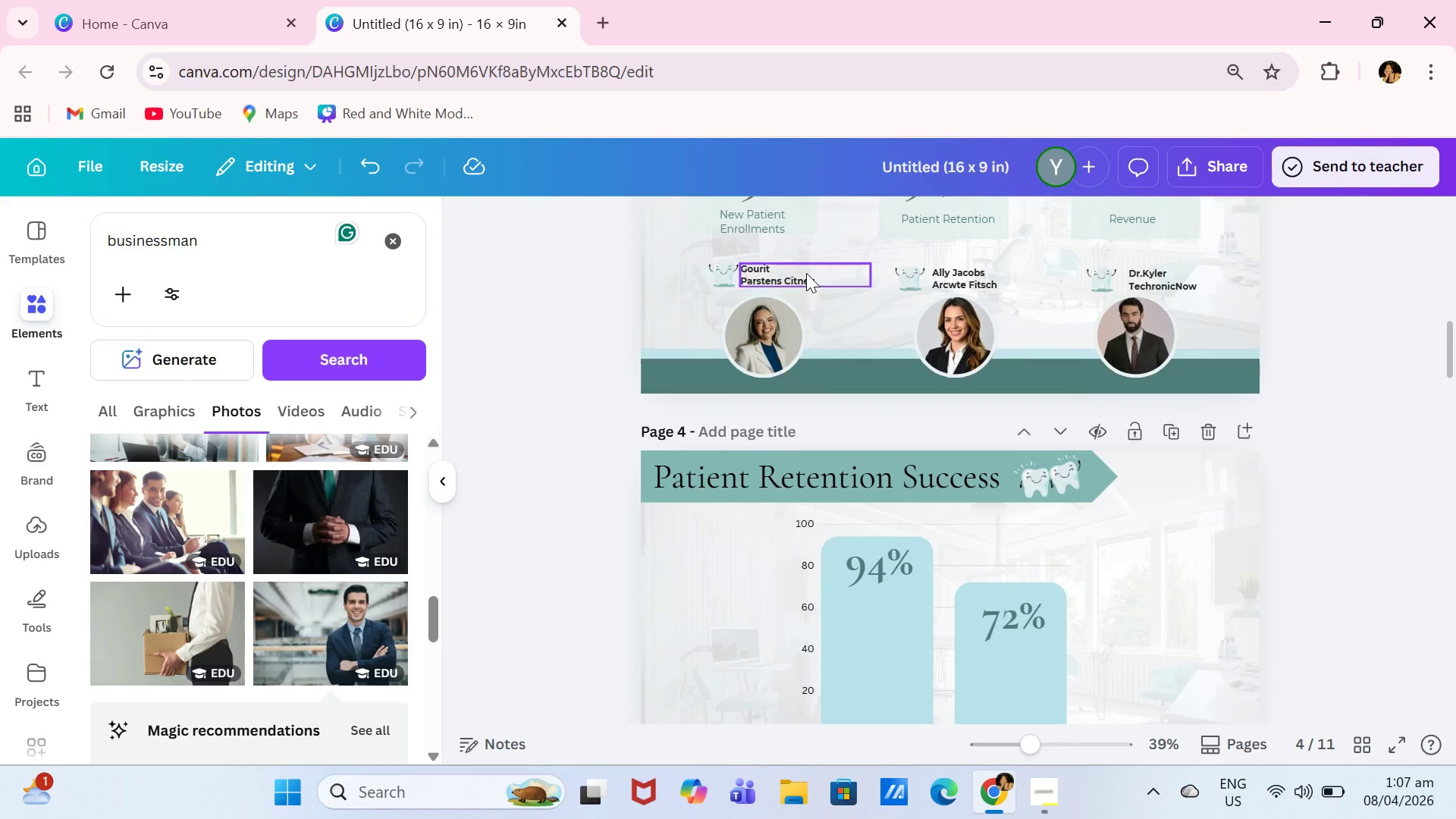 
left_click([806, 273])
 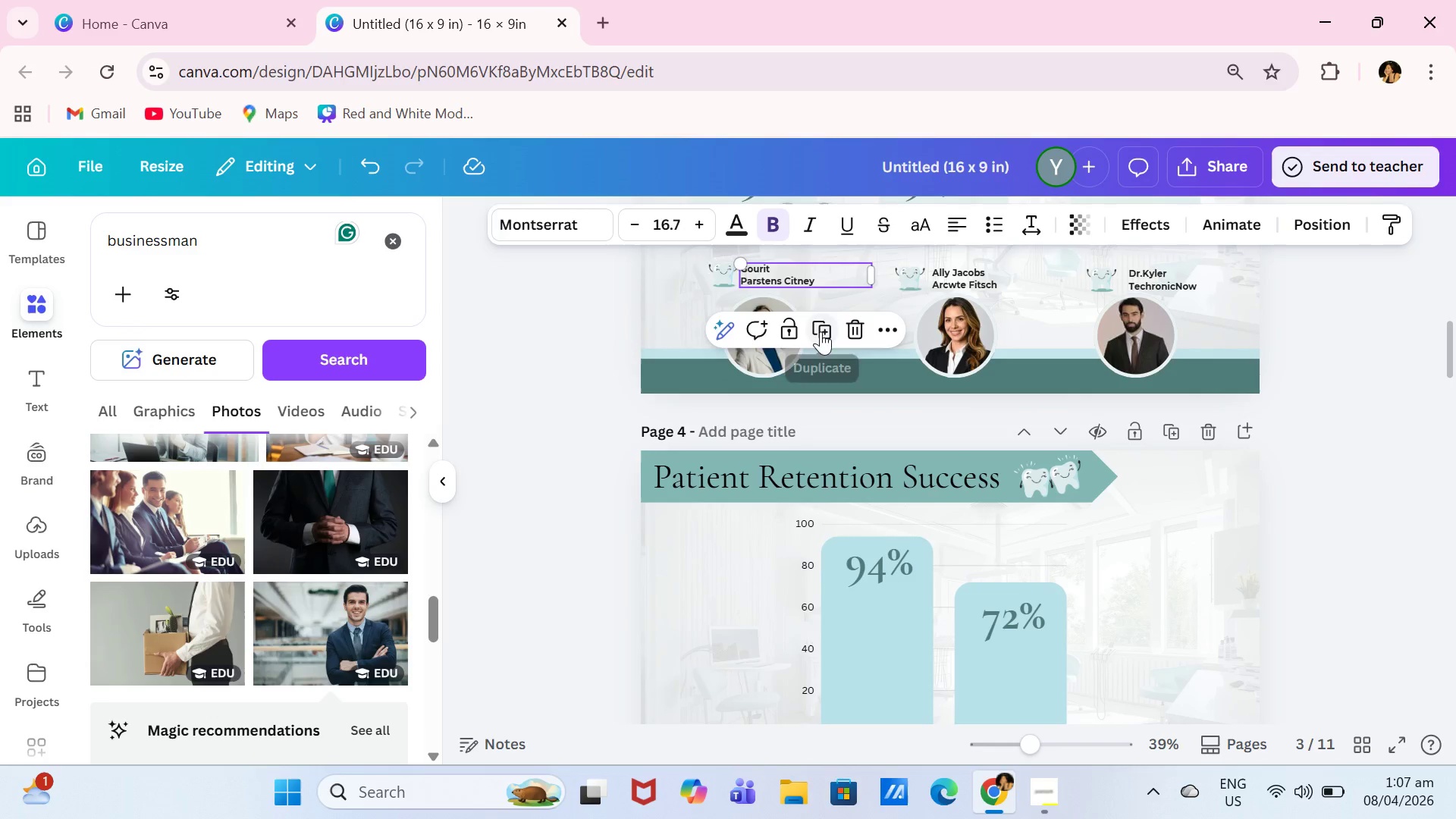 
left_click_drag(start_coordinate=[813, 281], to_coordinate=[726, 660])
 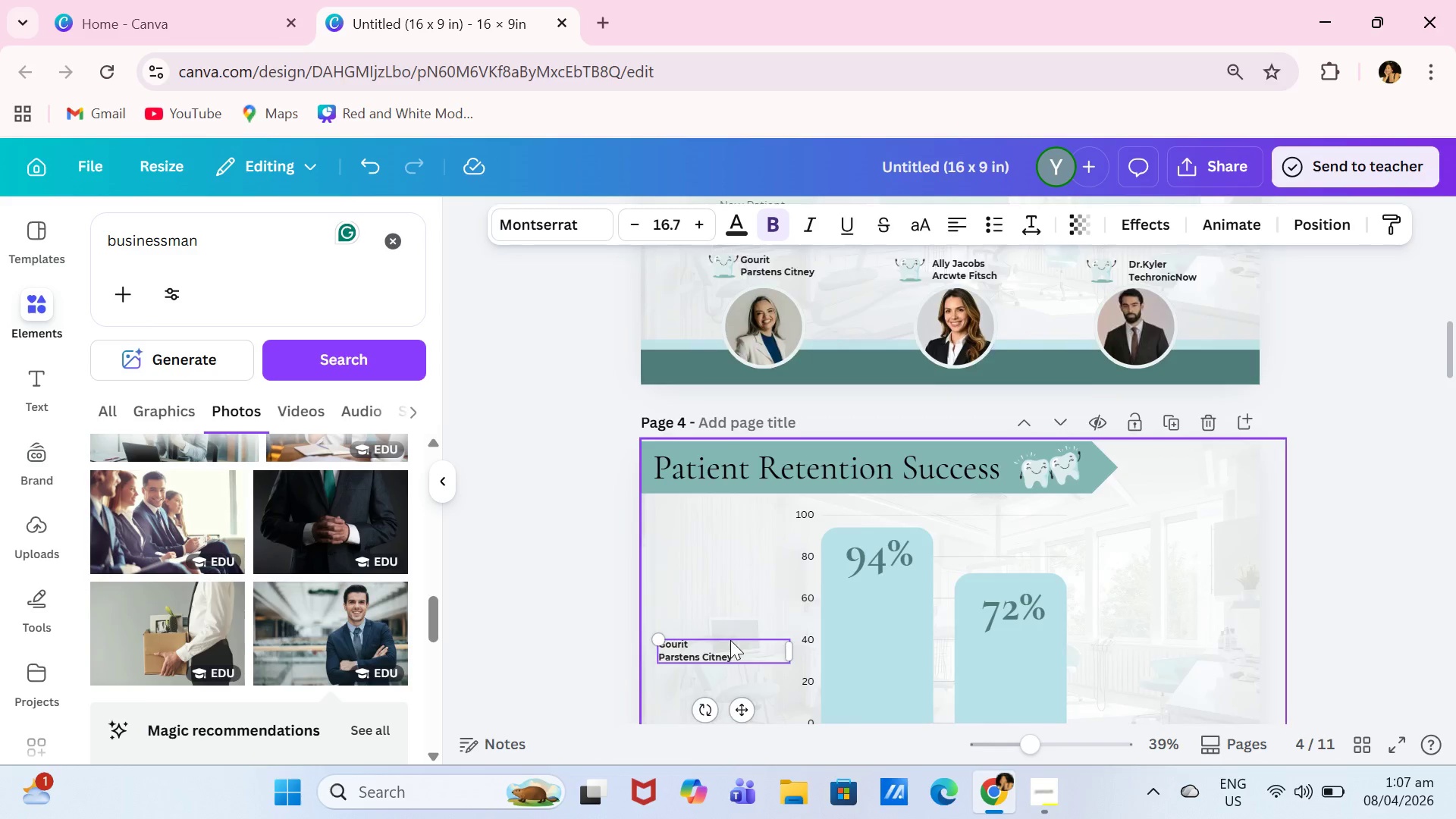 
scroll: coordinate [752, 450], scroll_direction: down, amount: 4.0
 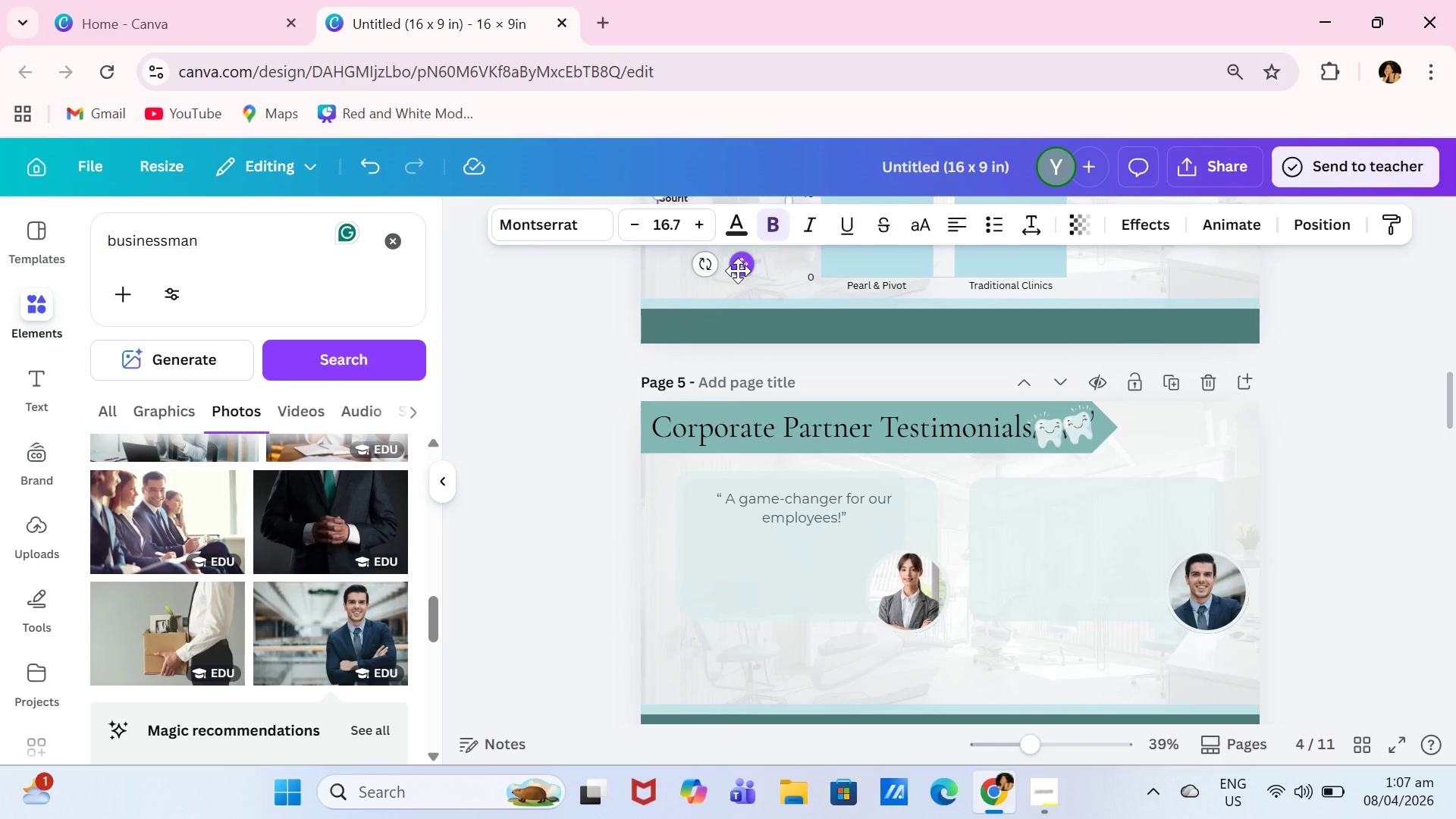 
left_click_drag(start_coordinate=[738, 271], to_coordinate=[794, 648])
 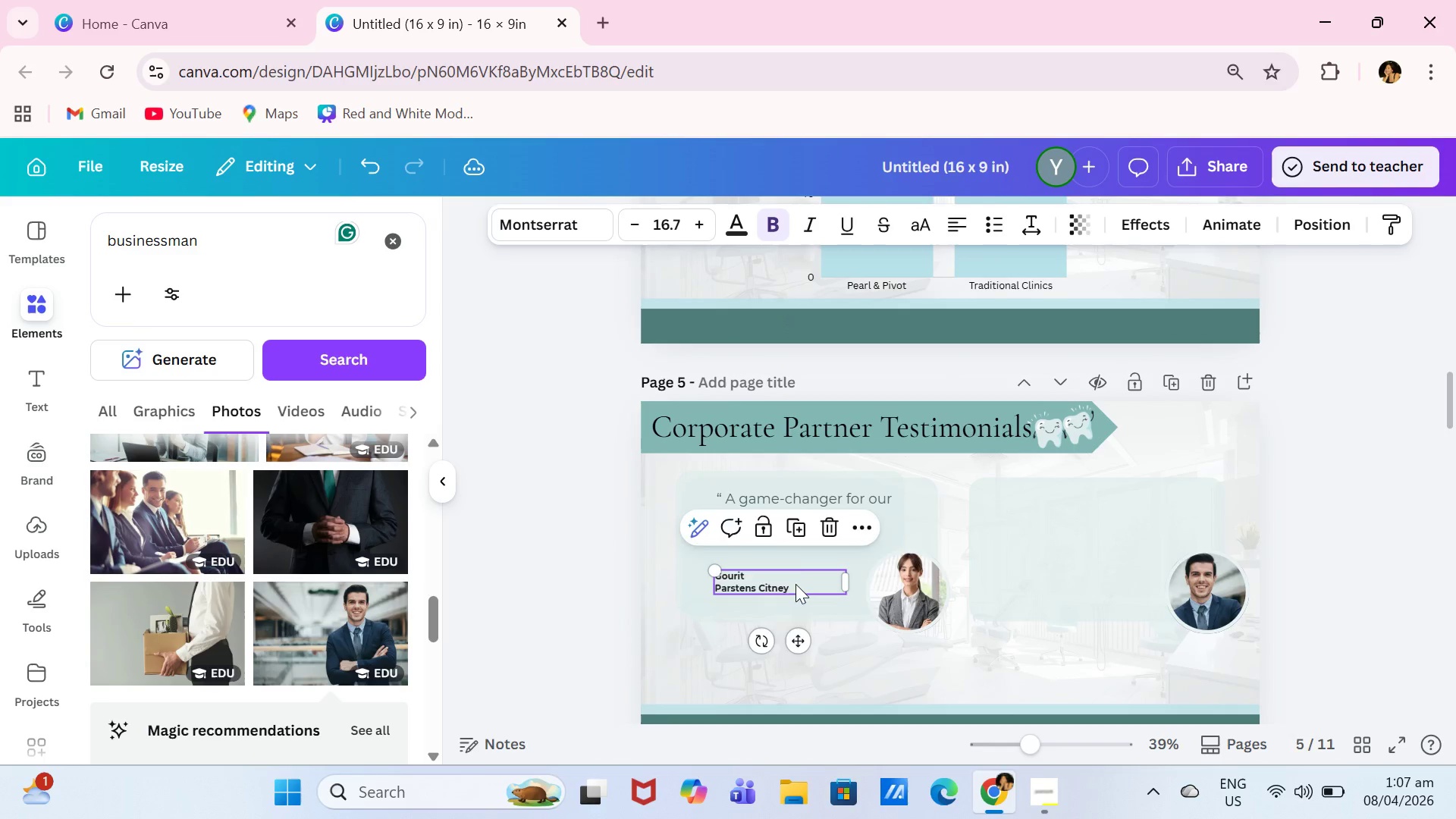 
left_click([795, 584])
 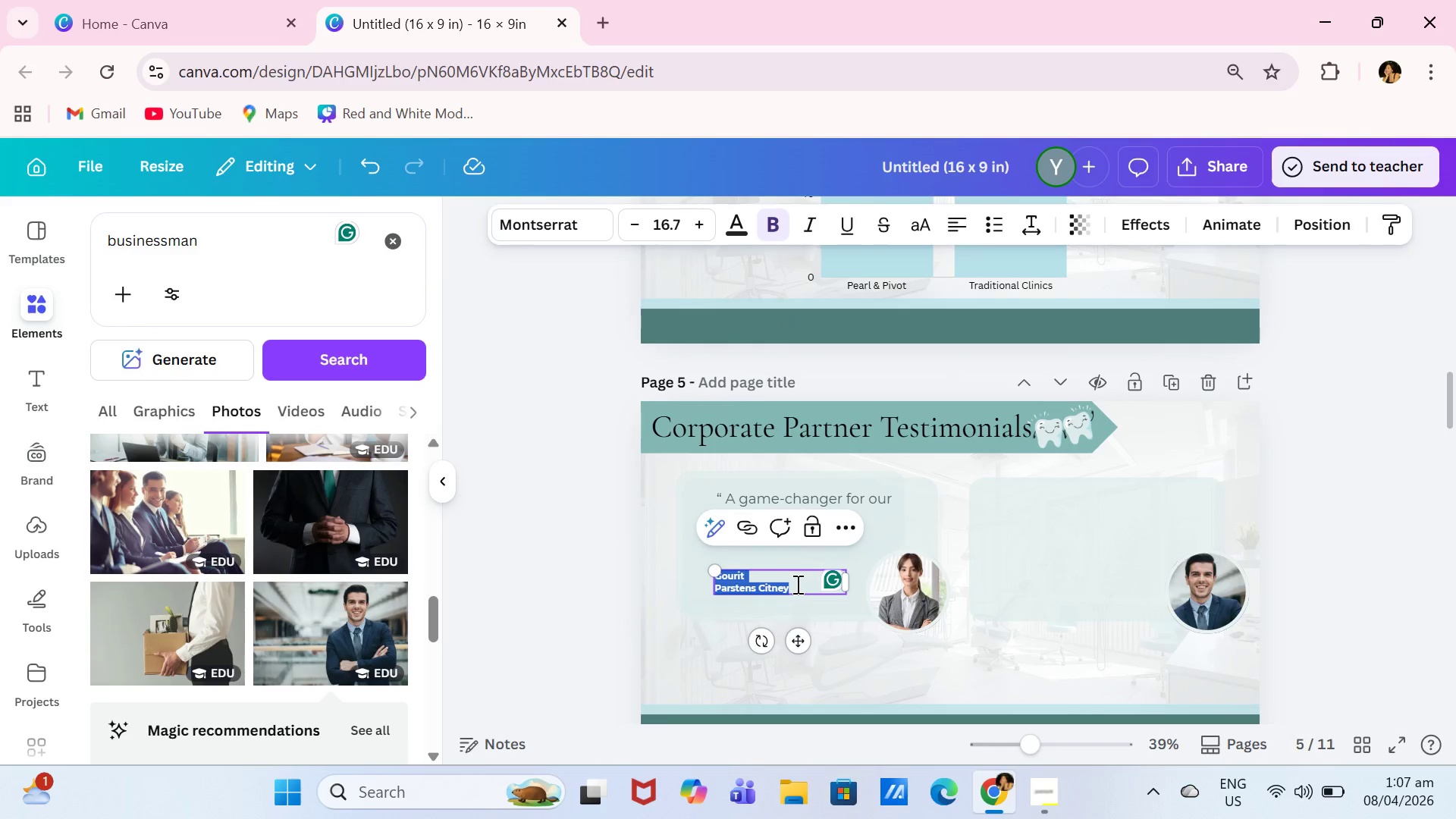 
type(Sarah Lee)
 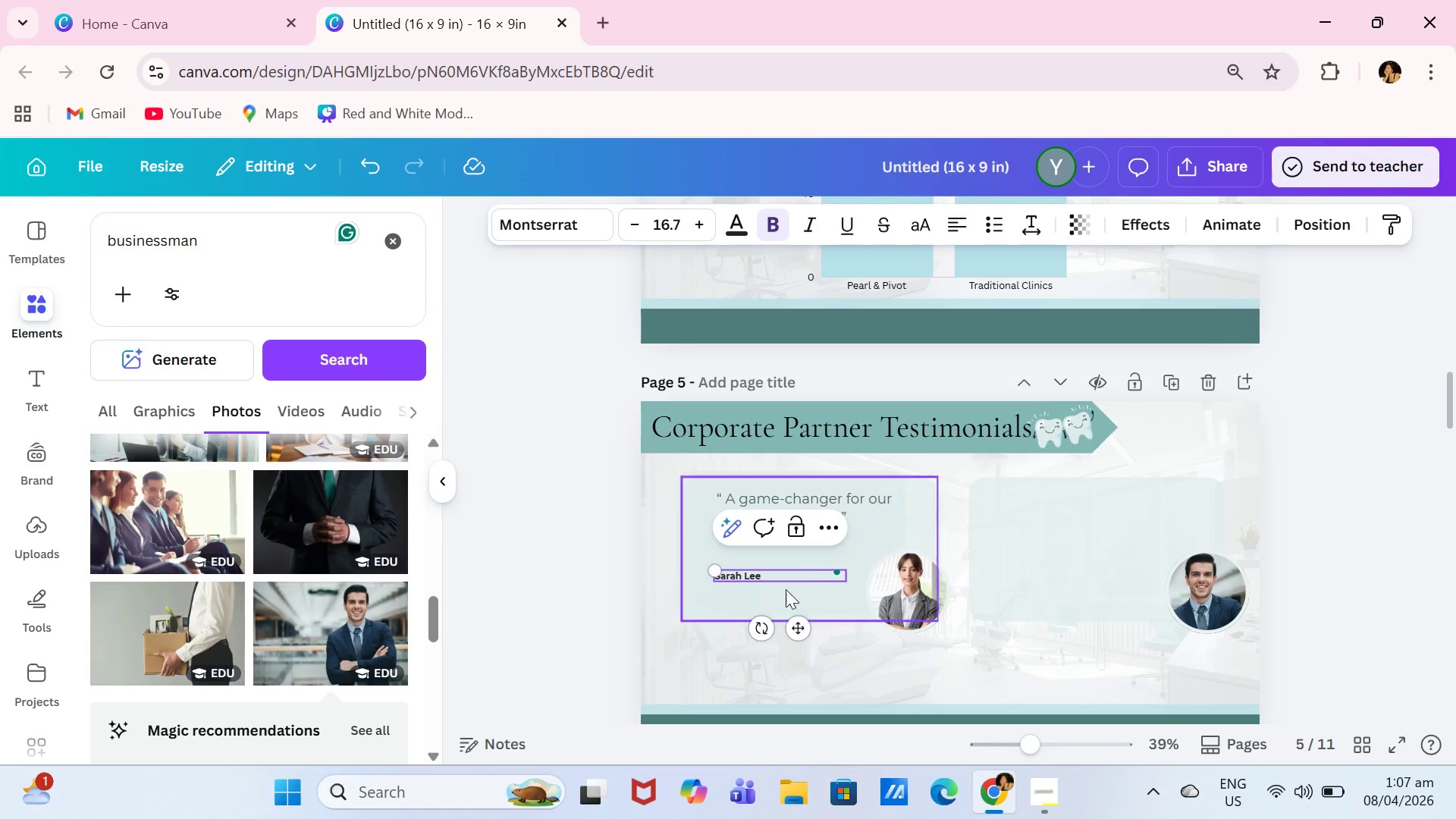 
left_click_drag(start_coordinate=[719, 573], to_coordinate=[707, 566])
 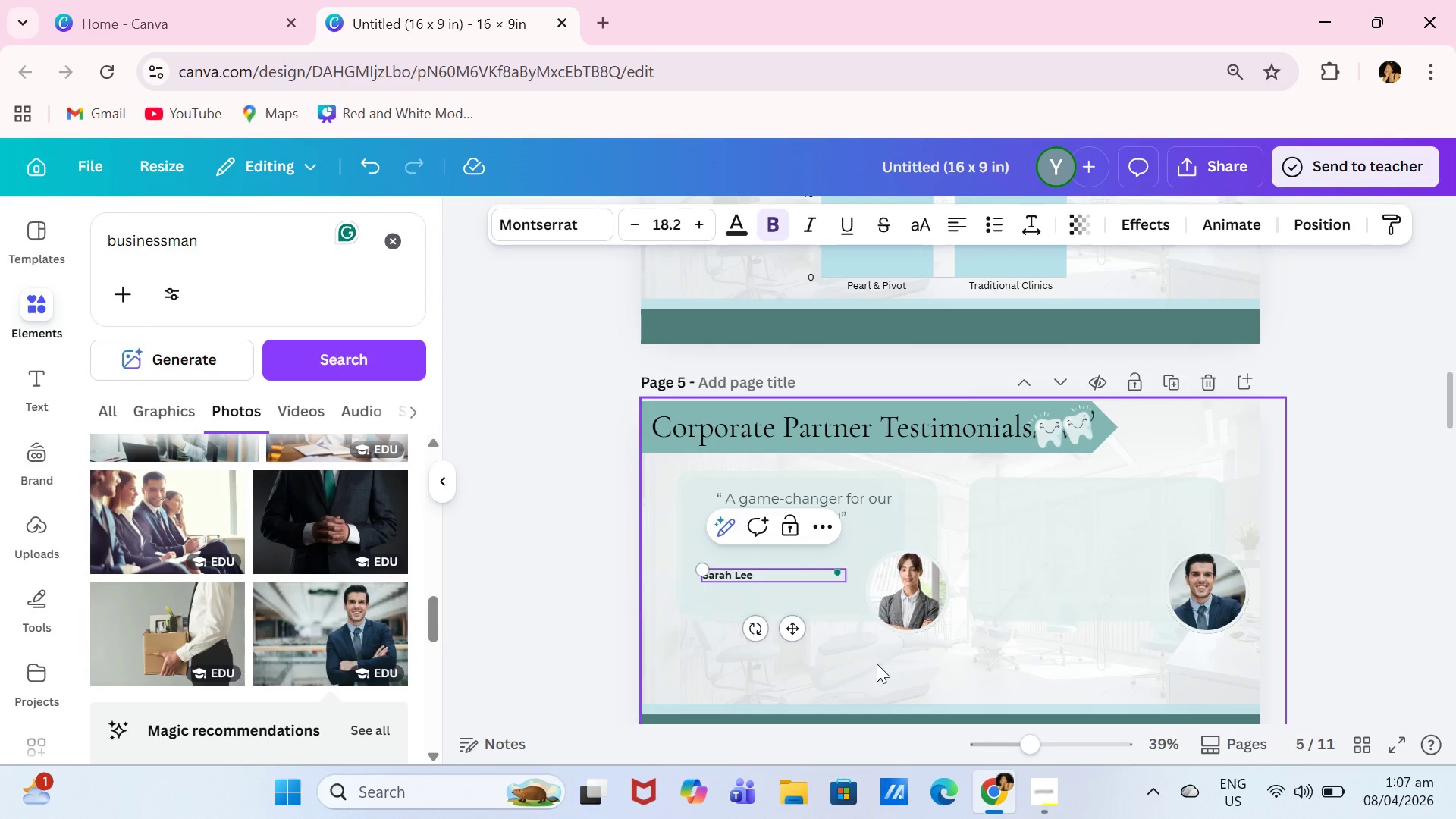 
left_click([877, 664])
 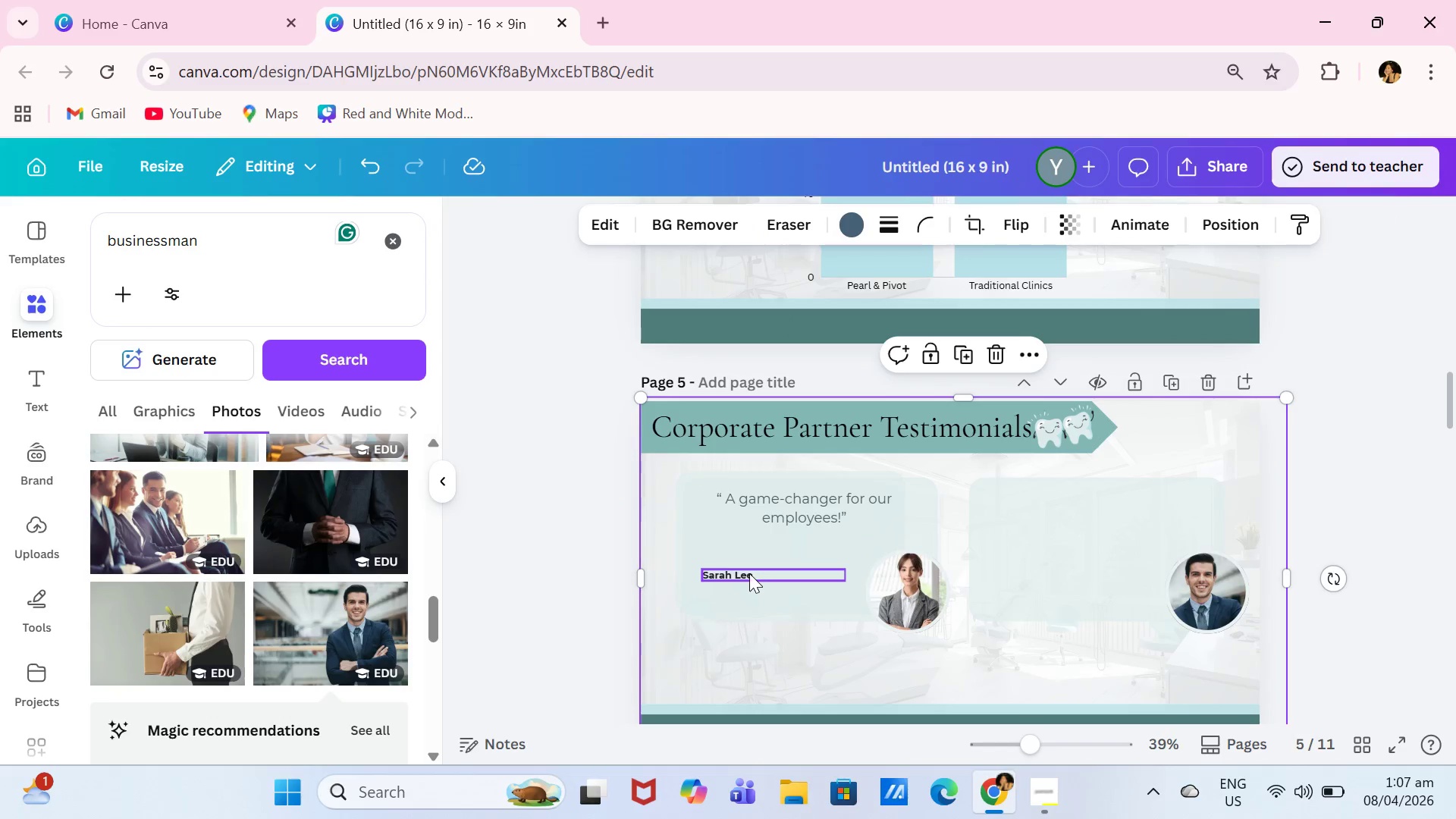 
left_click_drag(start_coordinate=[749, 573], to_coordinate=[757, 564])
 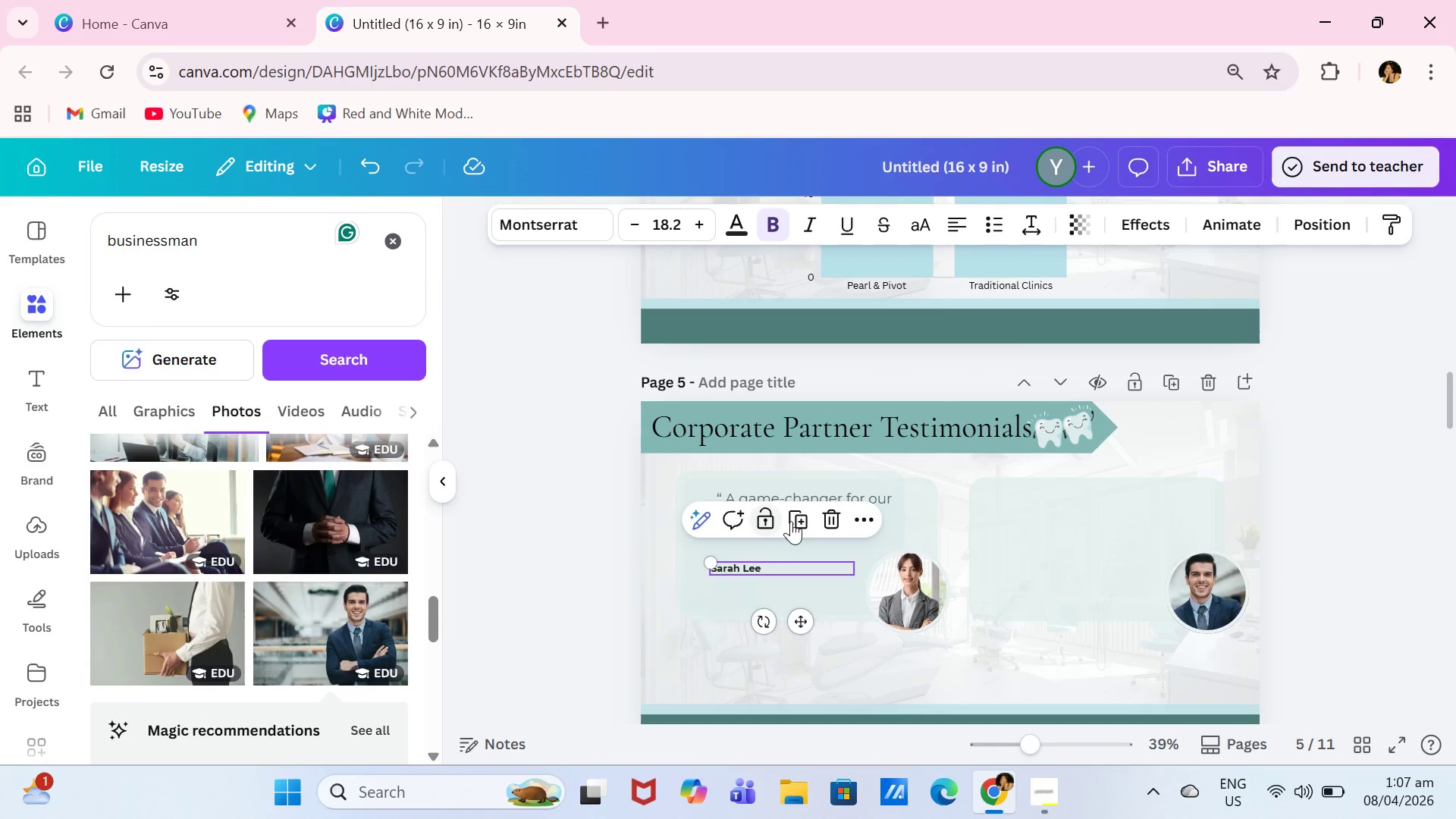 
left_click([791, 520])
 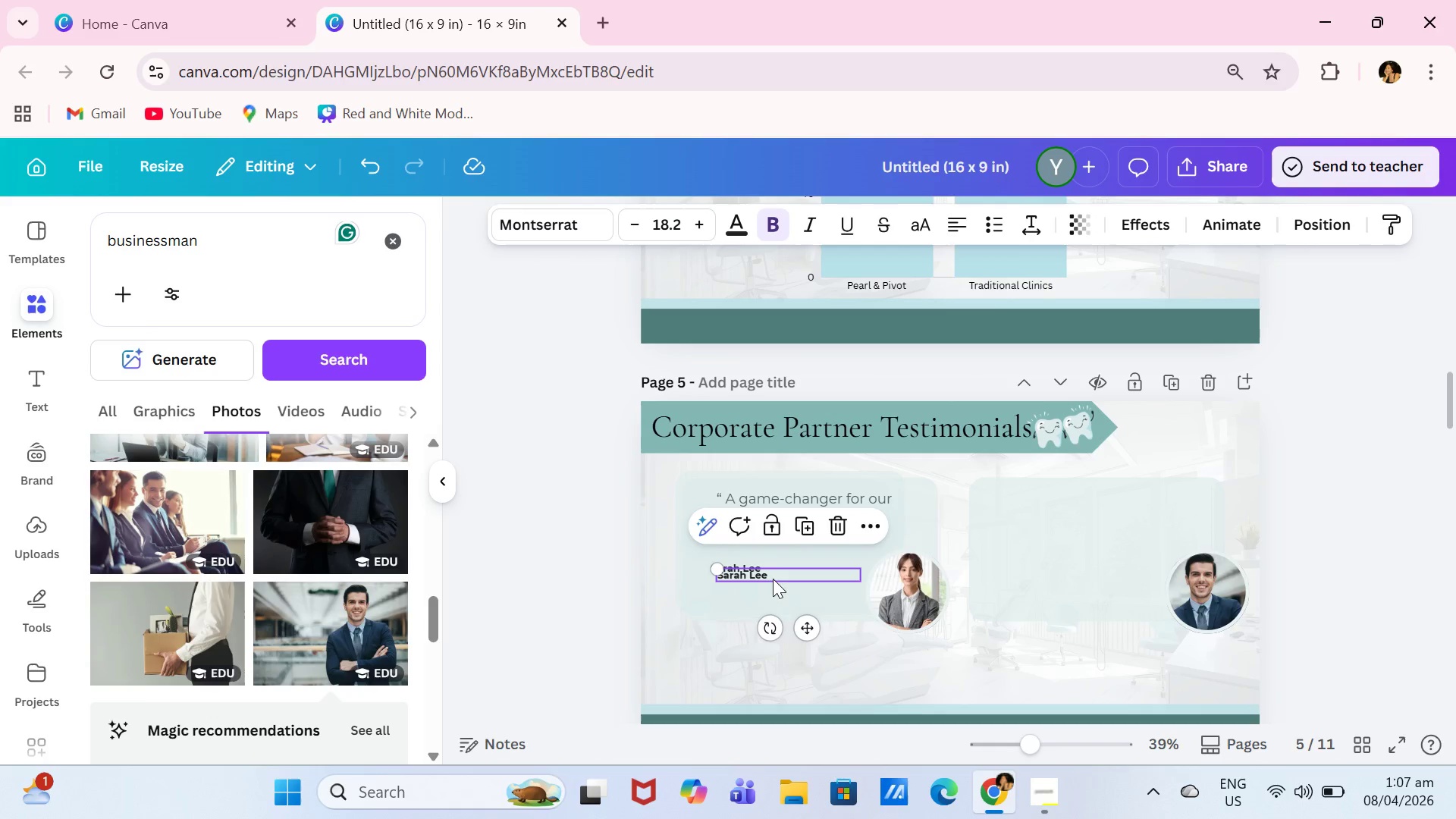 
left_click_drag(start_coordinate=[773, 579], to_coordinate=[771, 597])
 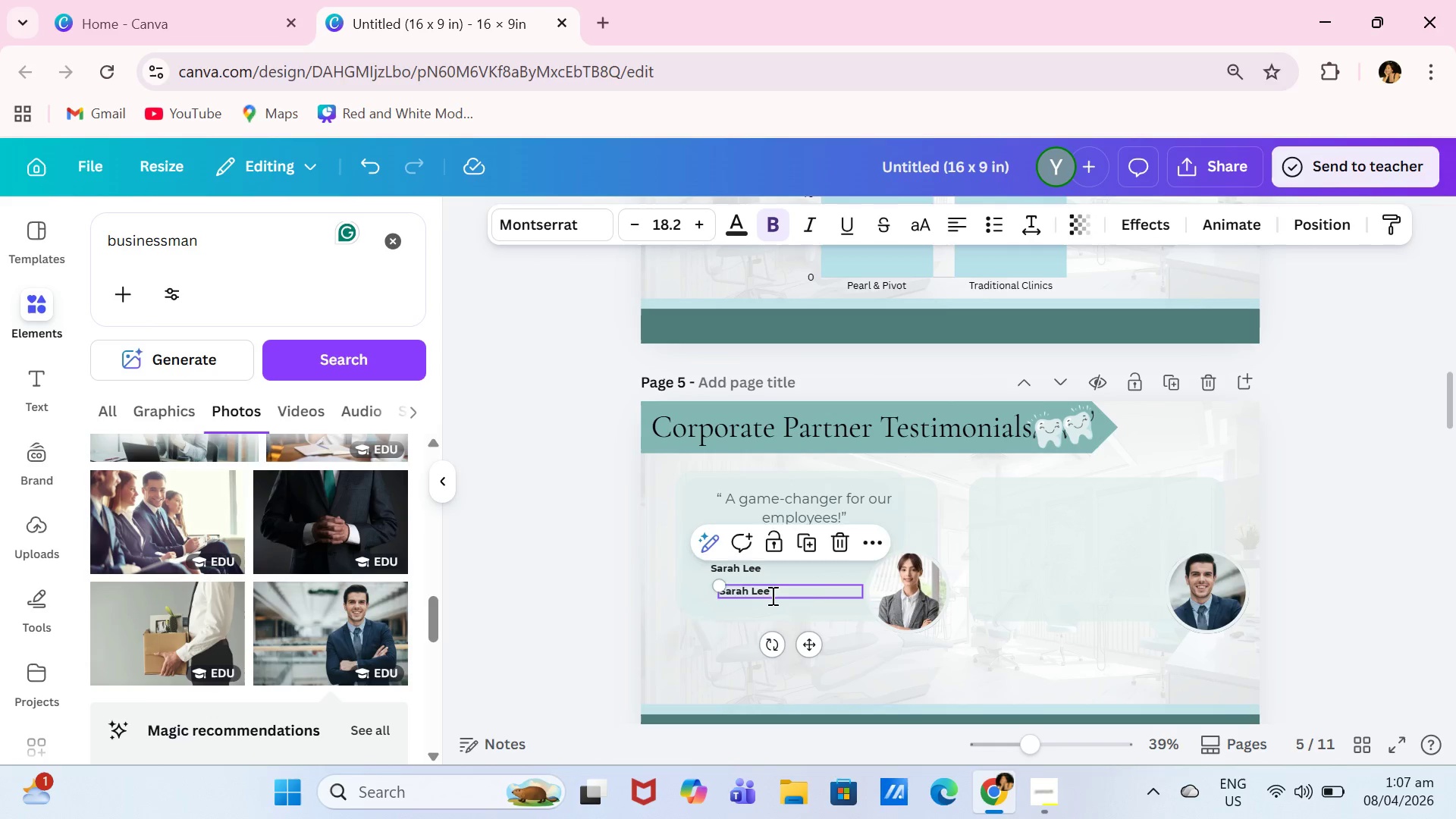 
double_click([771, 595])
 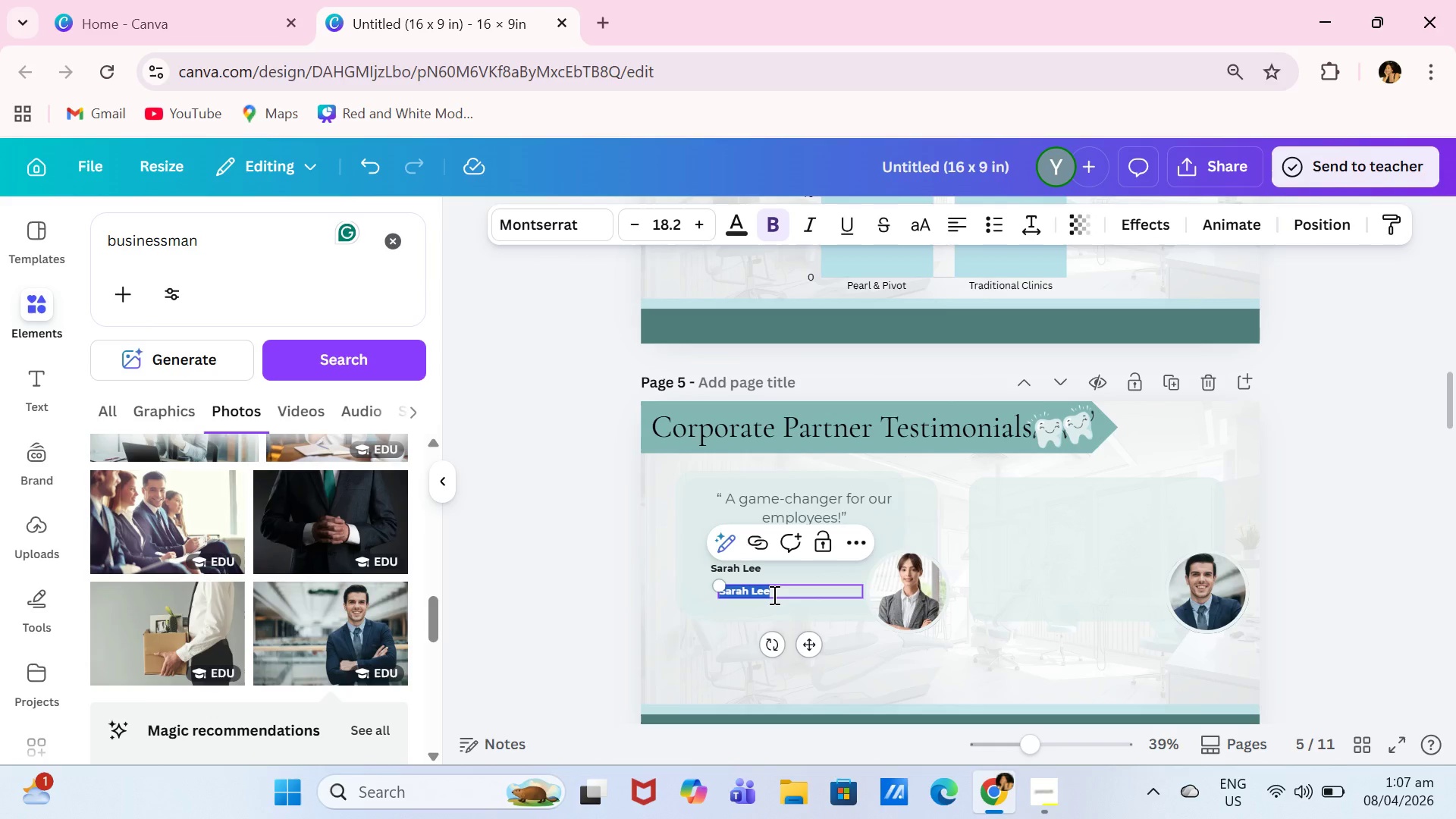 
type(D)
key(Backspace)
type(HR Director)
 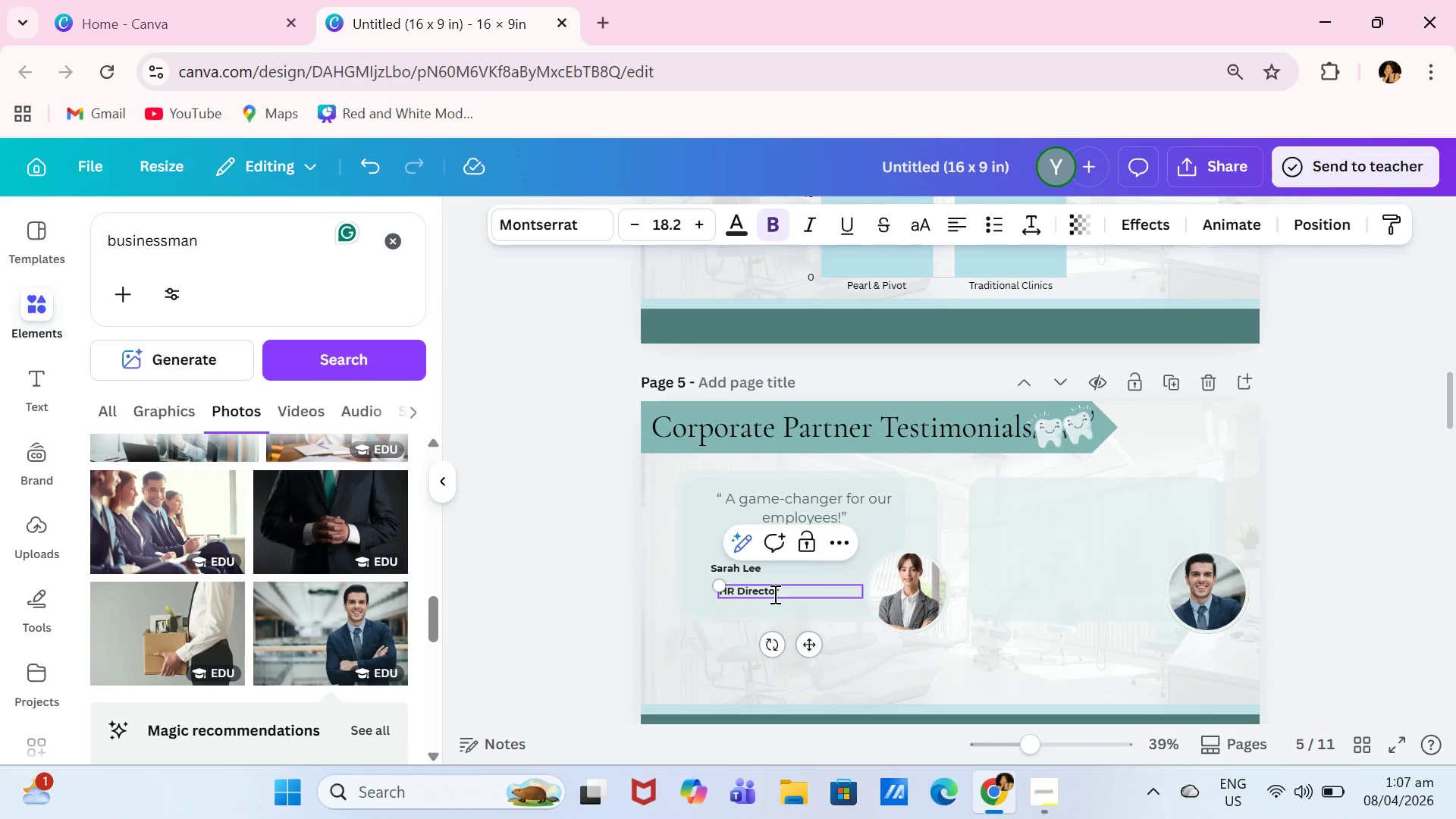 
left_click([774, 594])
 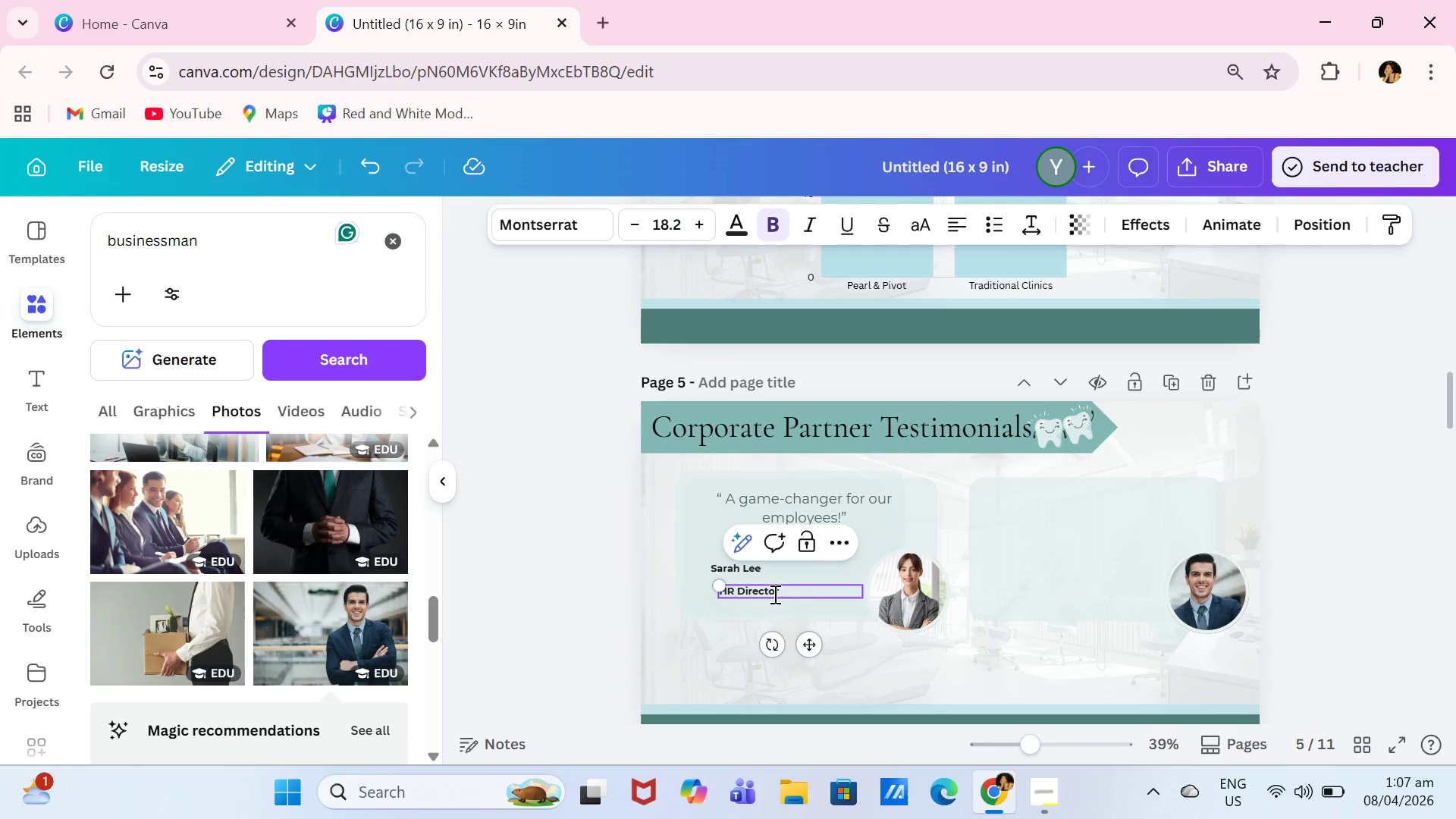 
key(Control+ControlLeft)
 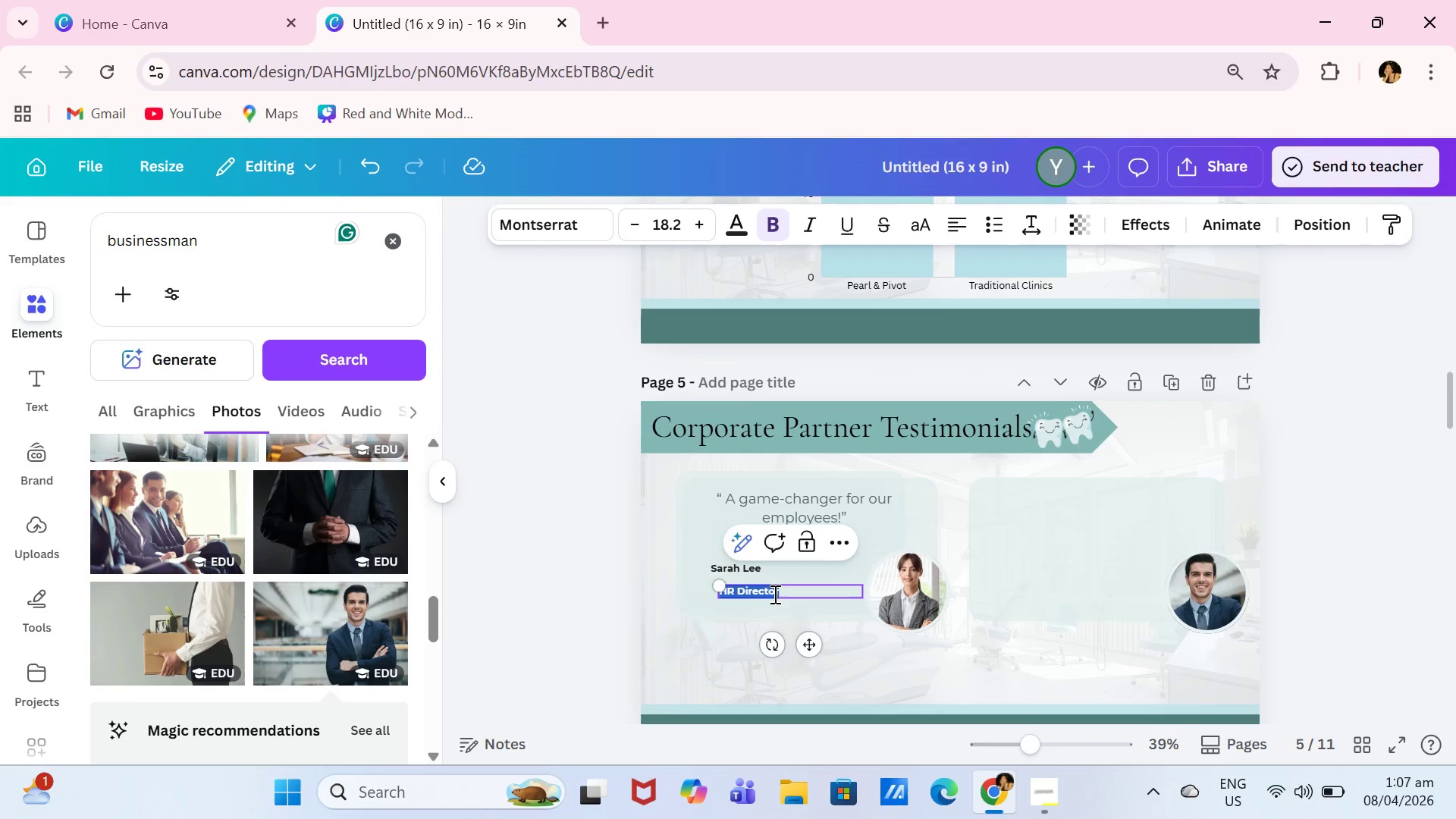 
key(Control+A)
 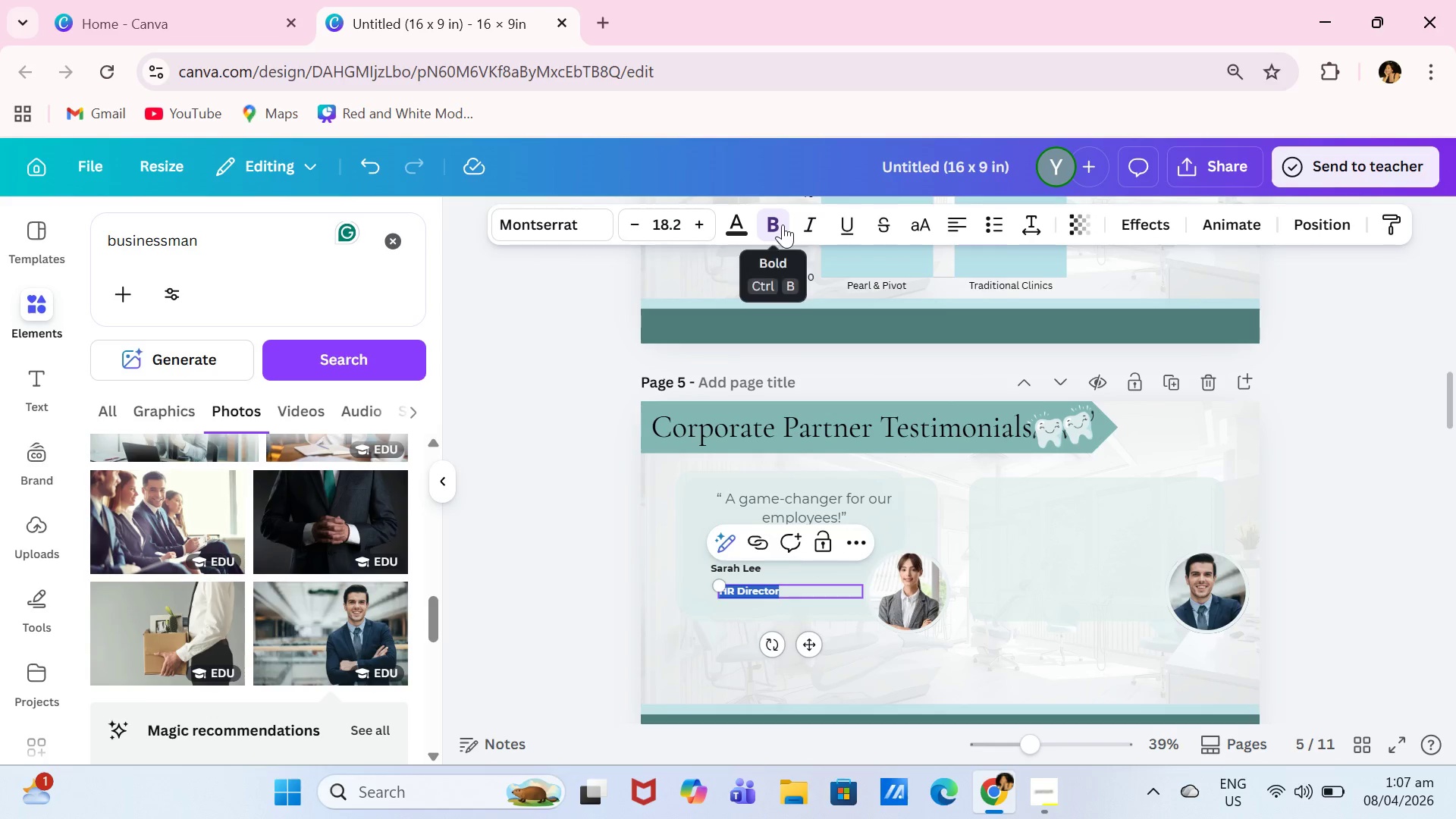 
left_click([783, 224])
 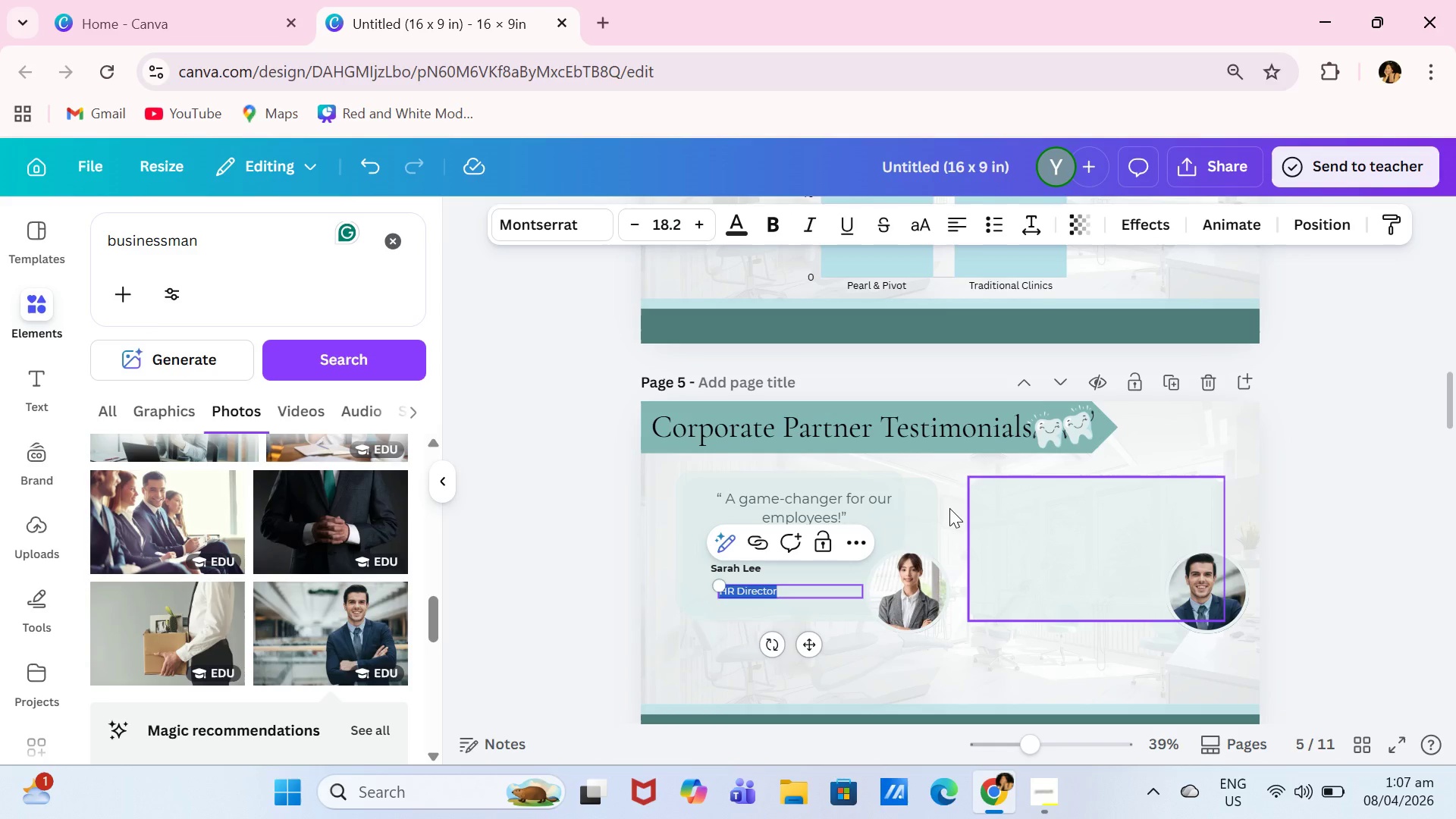 
left_click([1339, 487])
 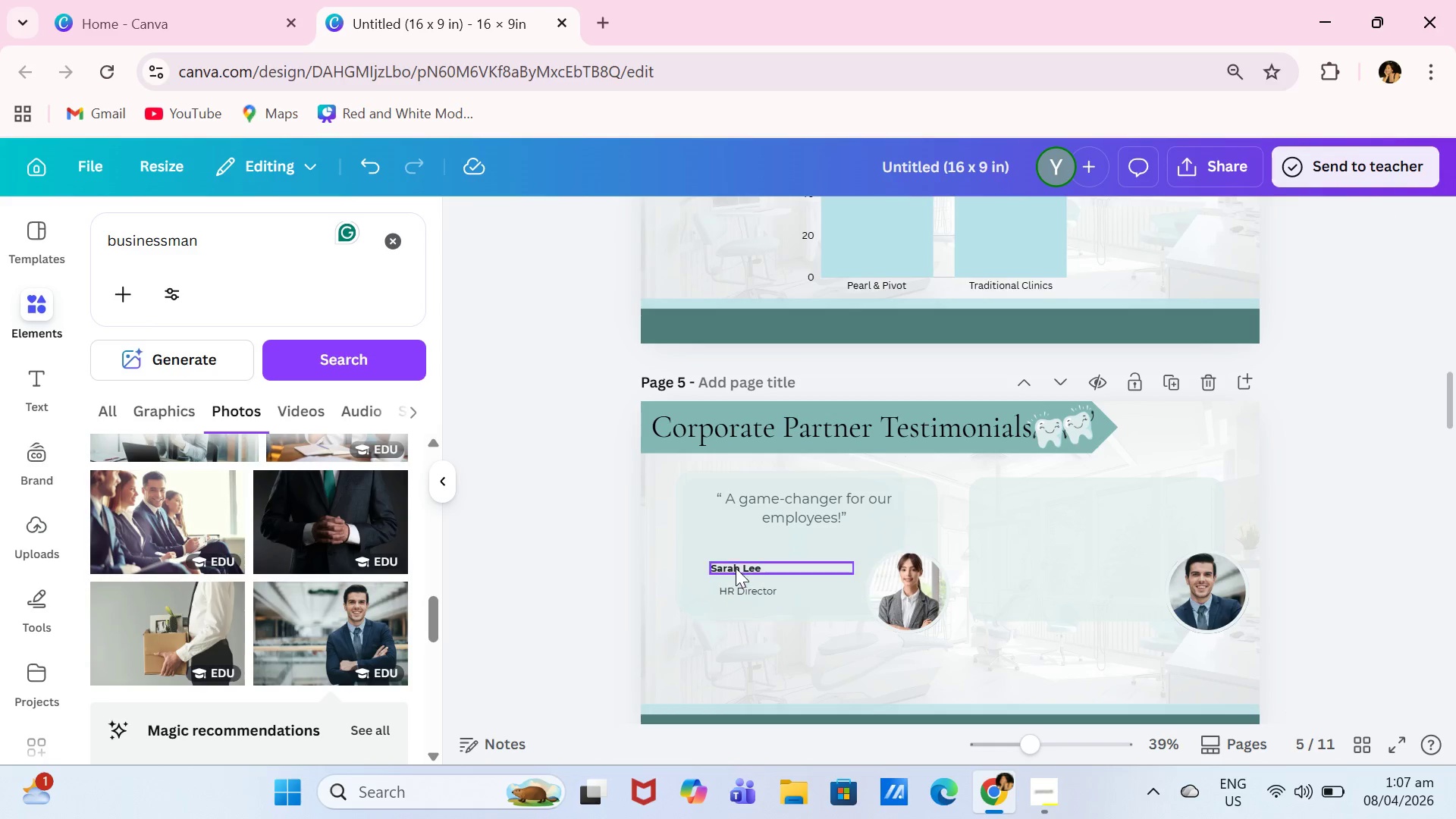 
left_click_drag(start_coordinate=[738, 566], to_coordinate=[736, 574])
 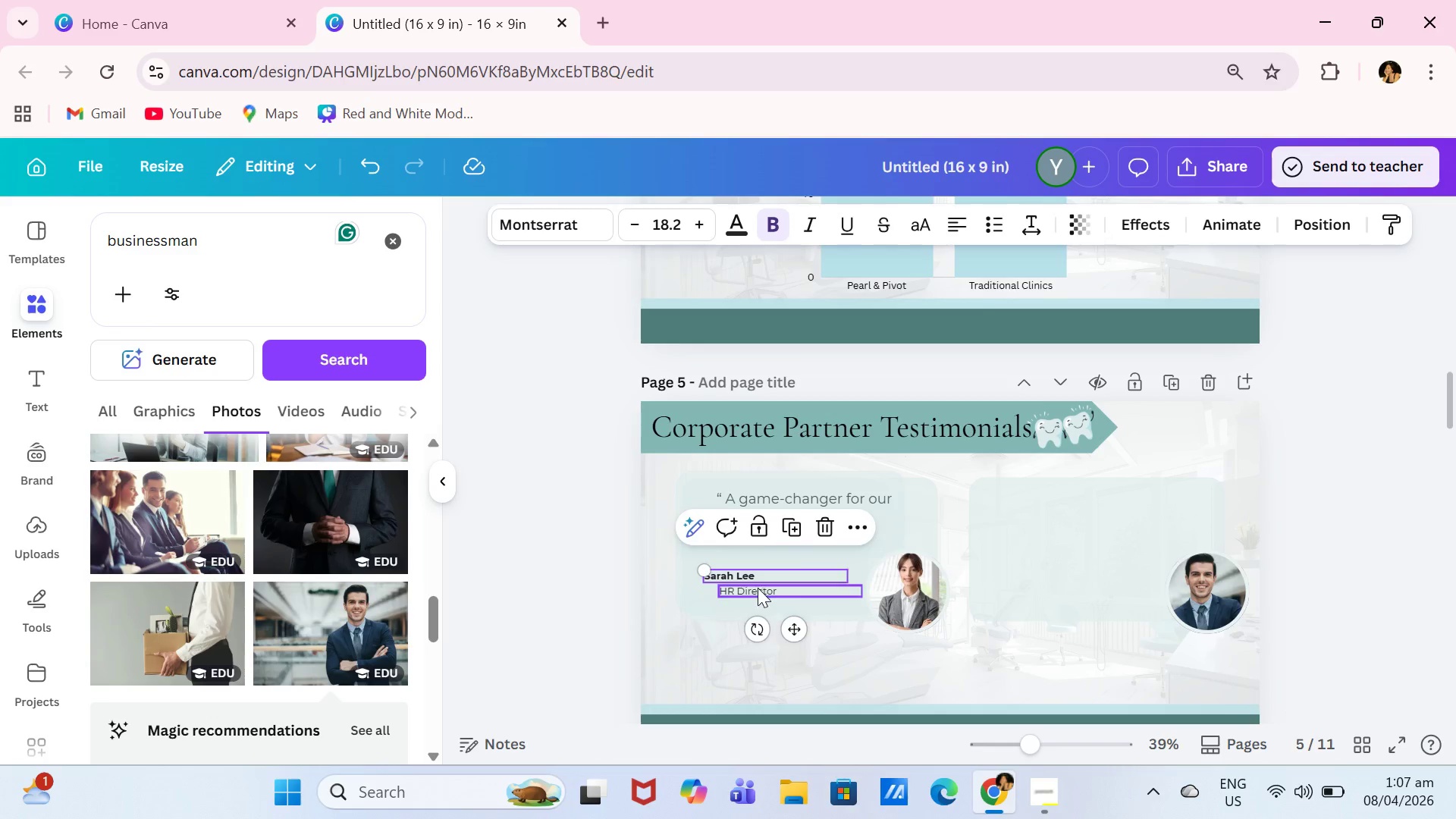 
left_click_drag(start_coordinate=[758, 586], to_coordinate=[743, 587])
 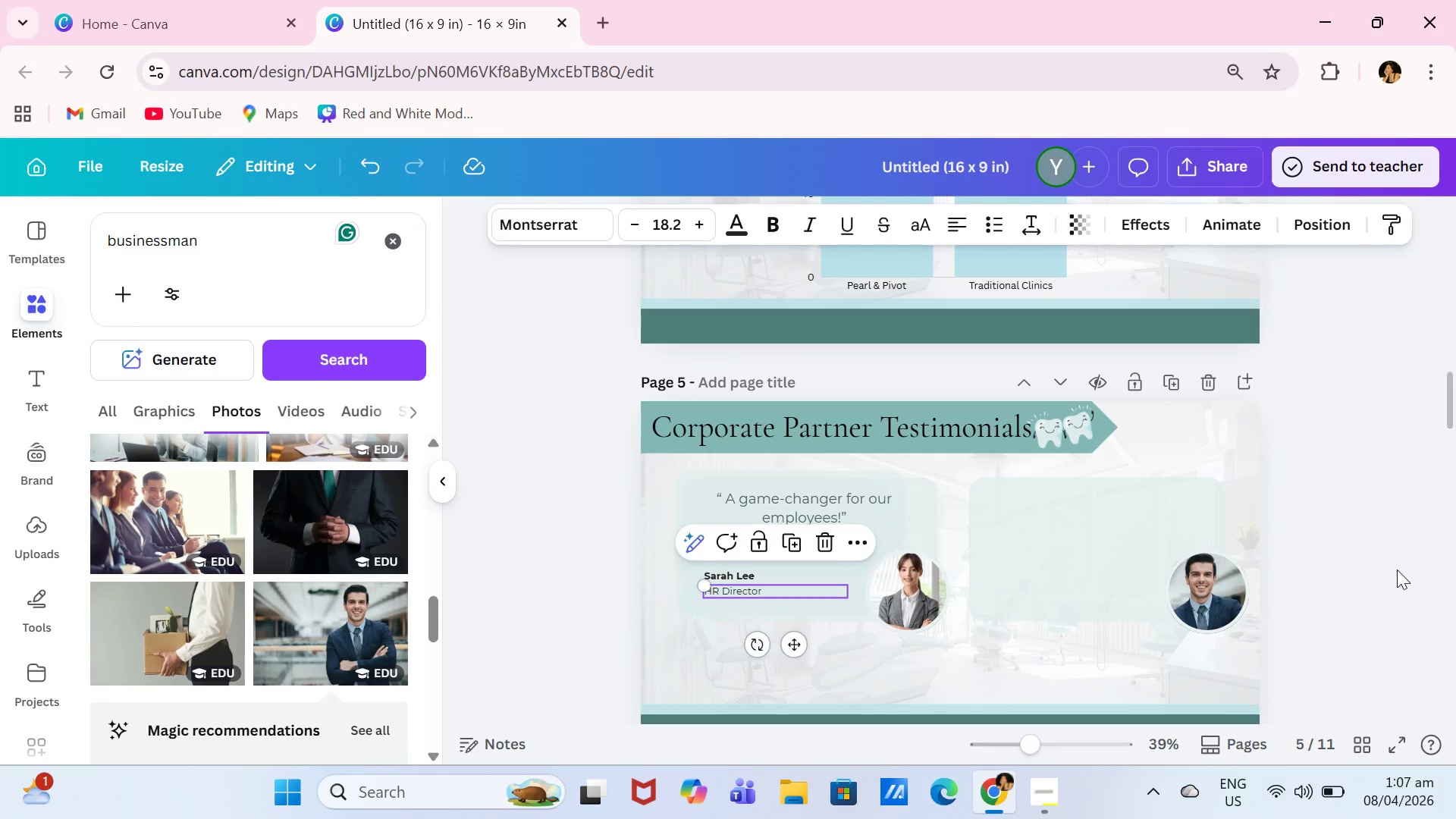 
left_click([1397, 570])
 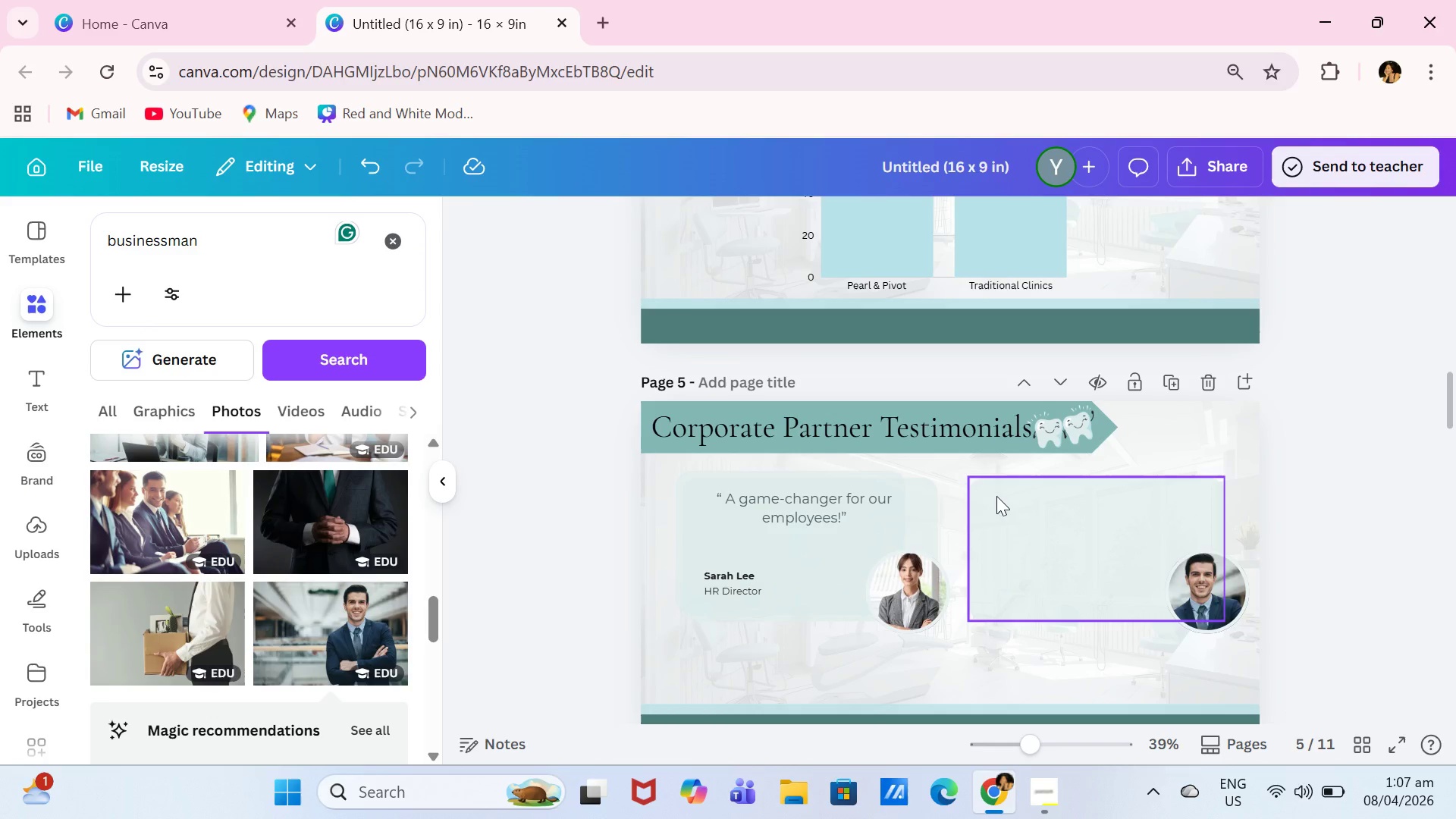 
left_click([826, 496])
 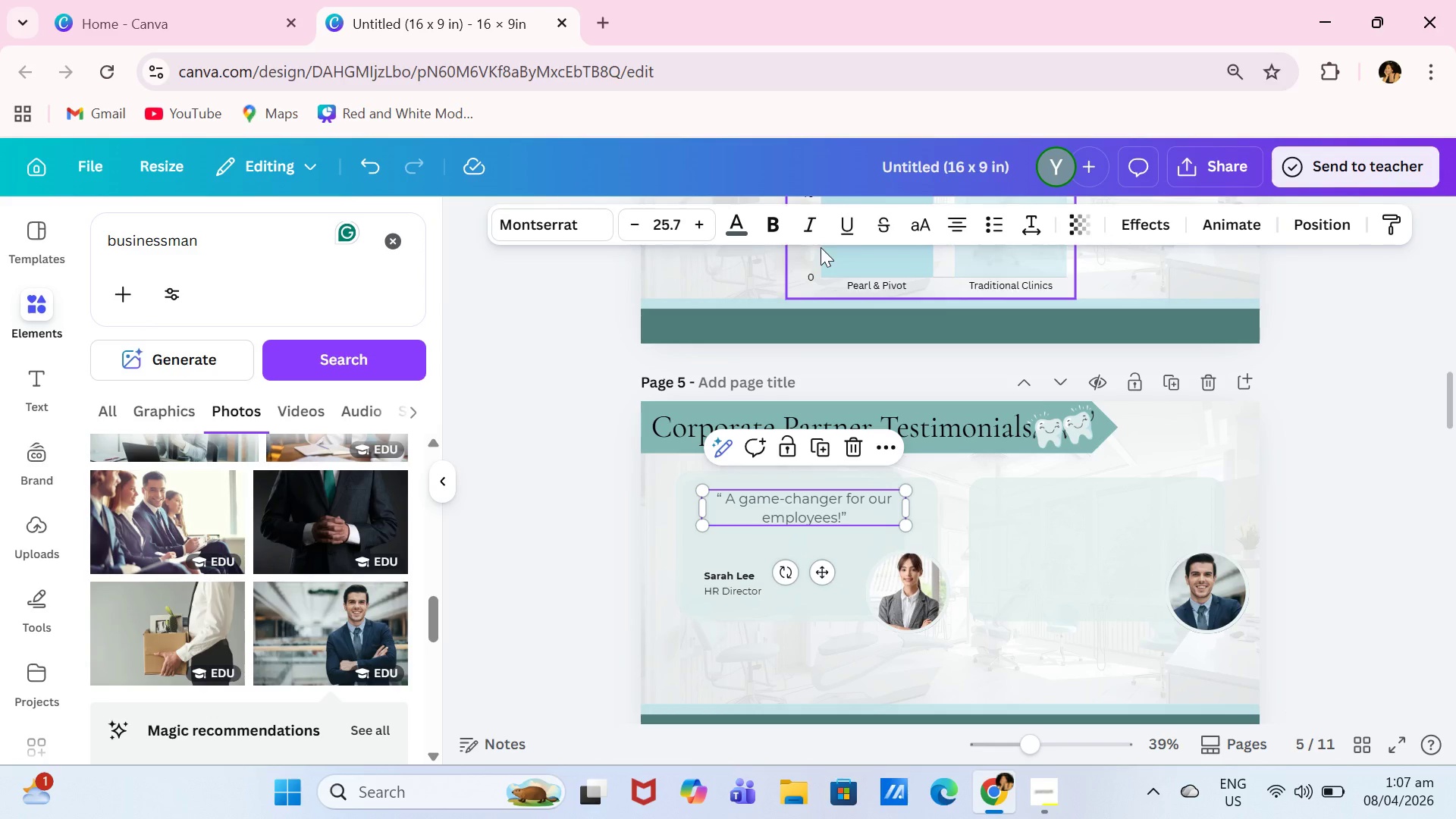 
left_click([816, 231])
 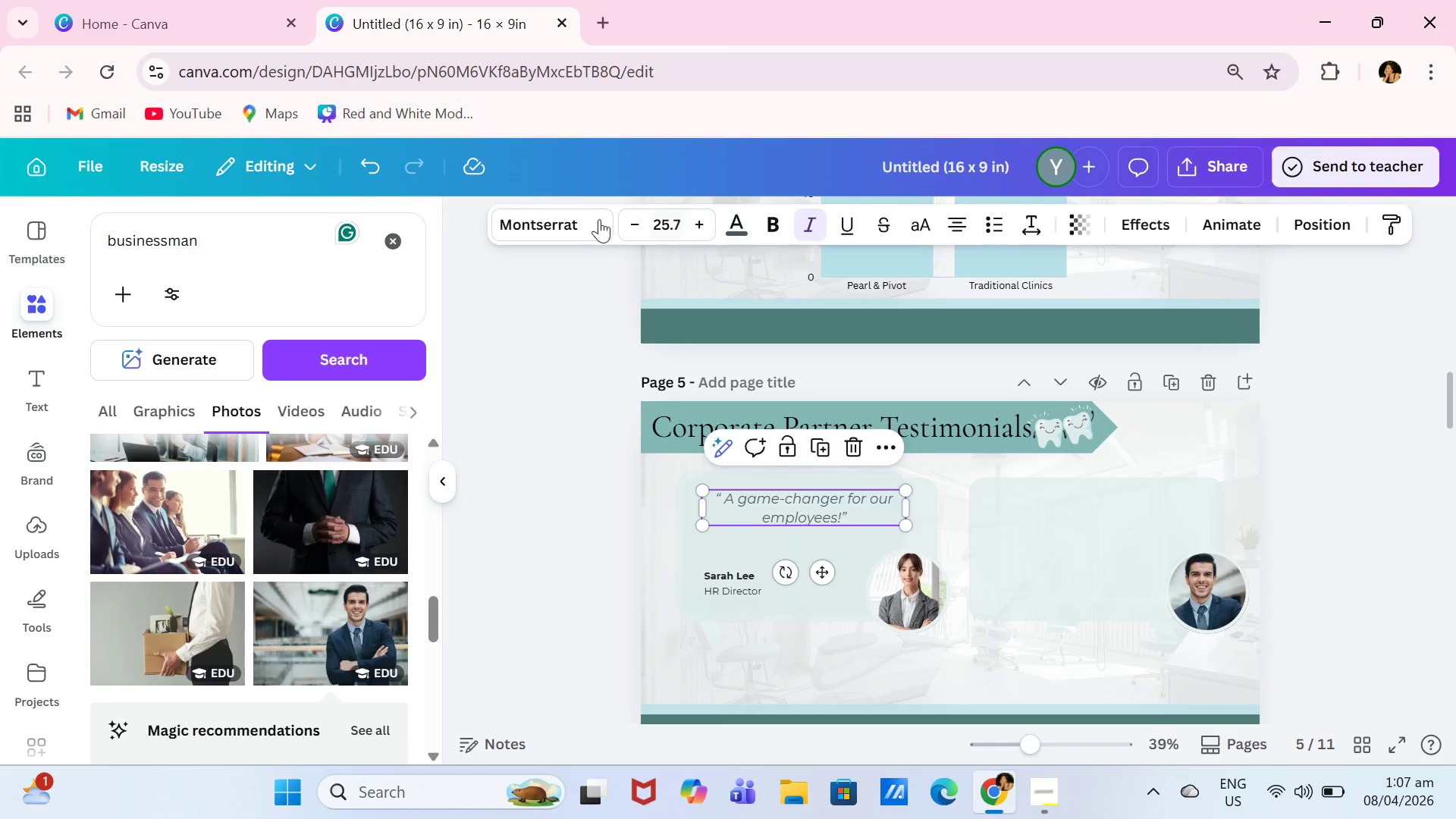 
left_click([553, 214])
 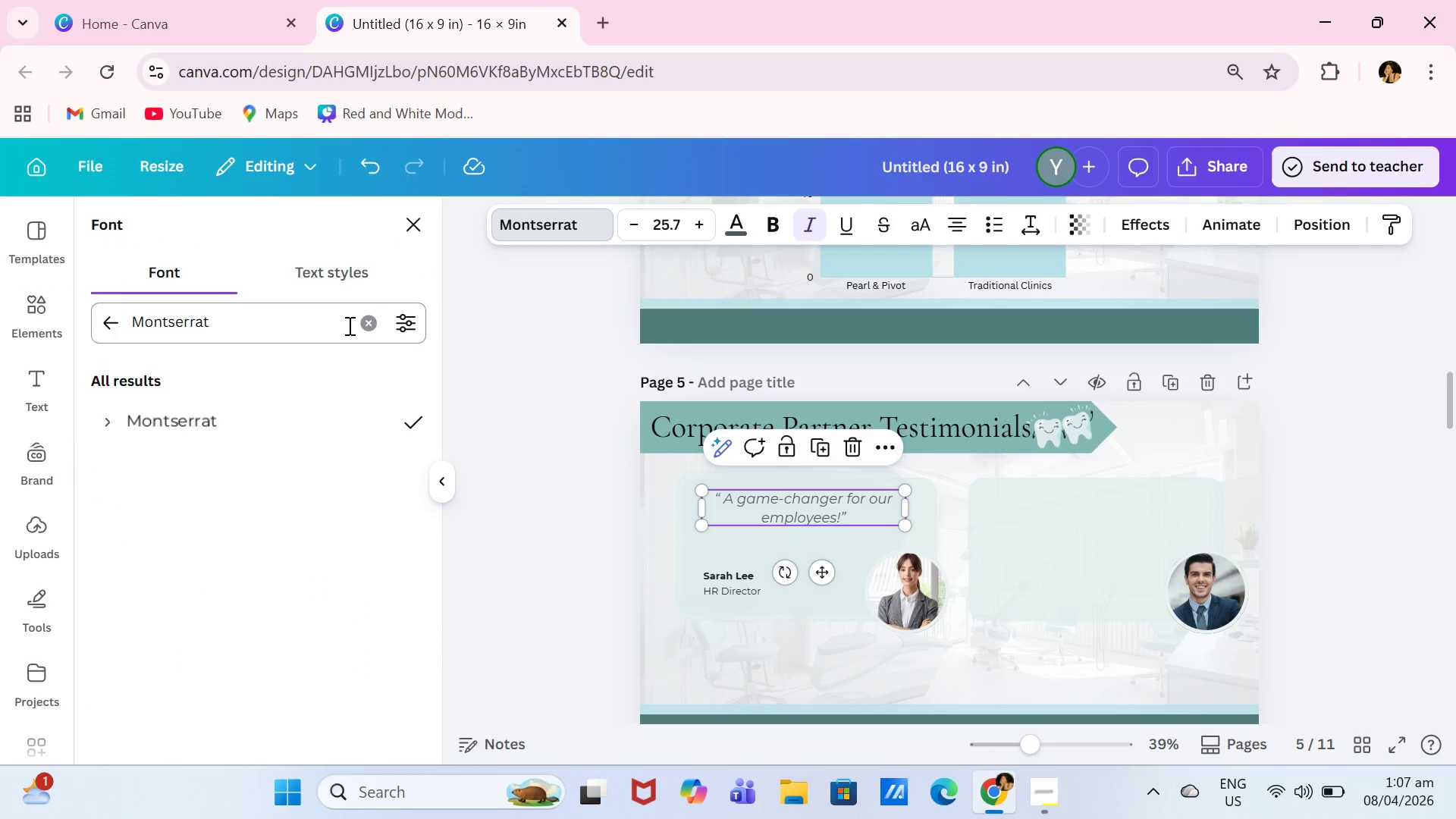 
double_click([369, 325])
 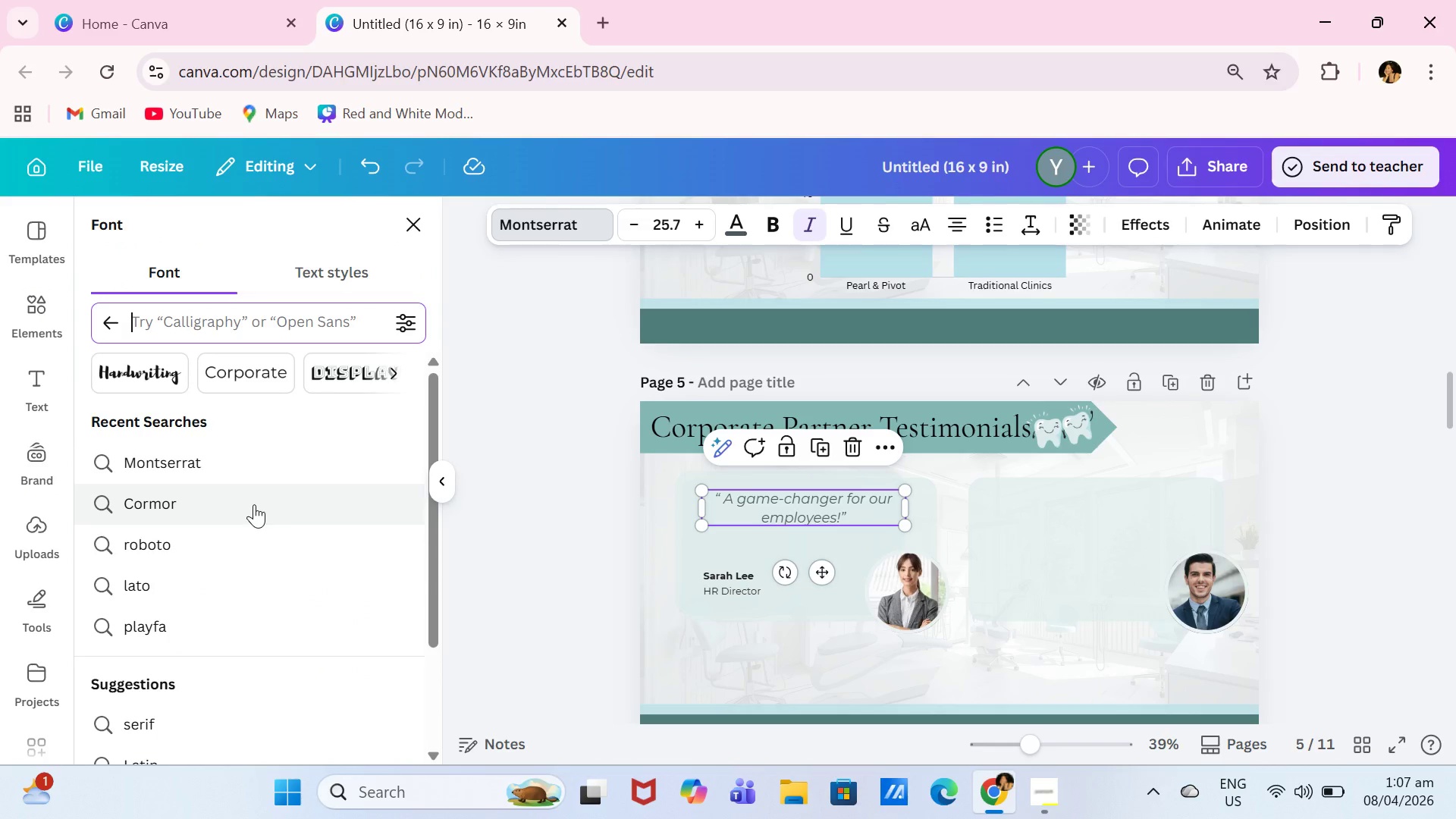 
left_click([254, 504])
 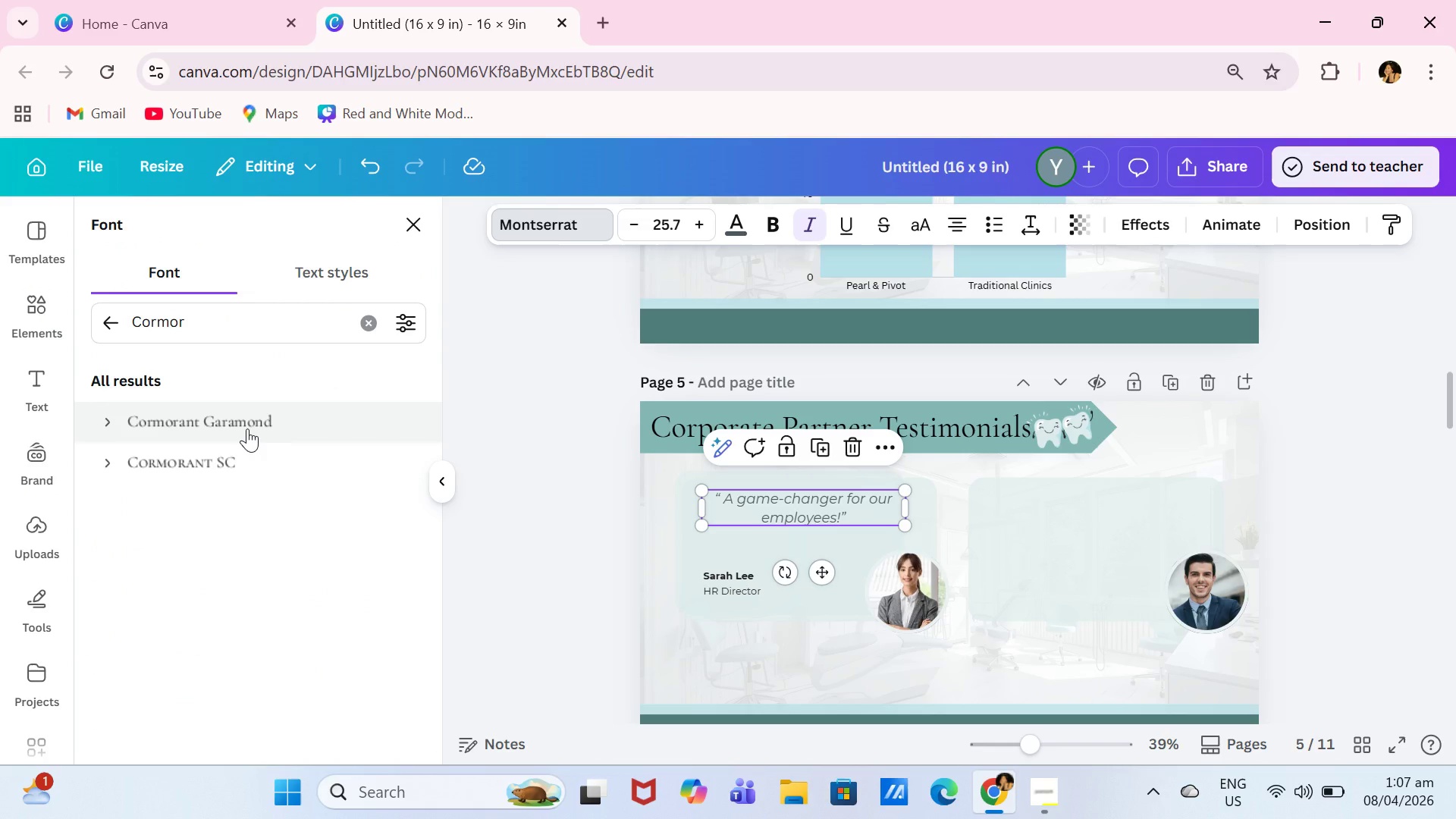 
left_click([252, 426])
 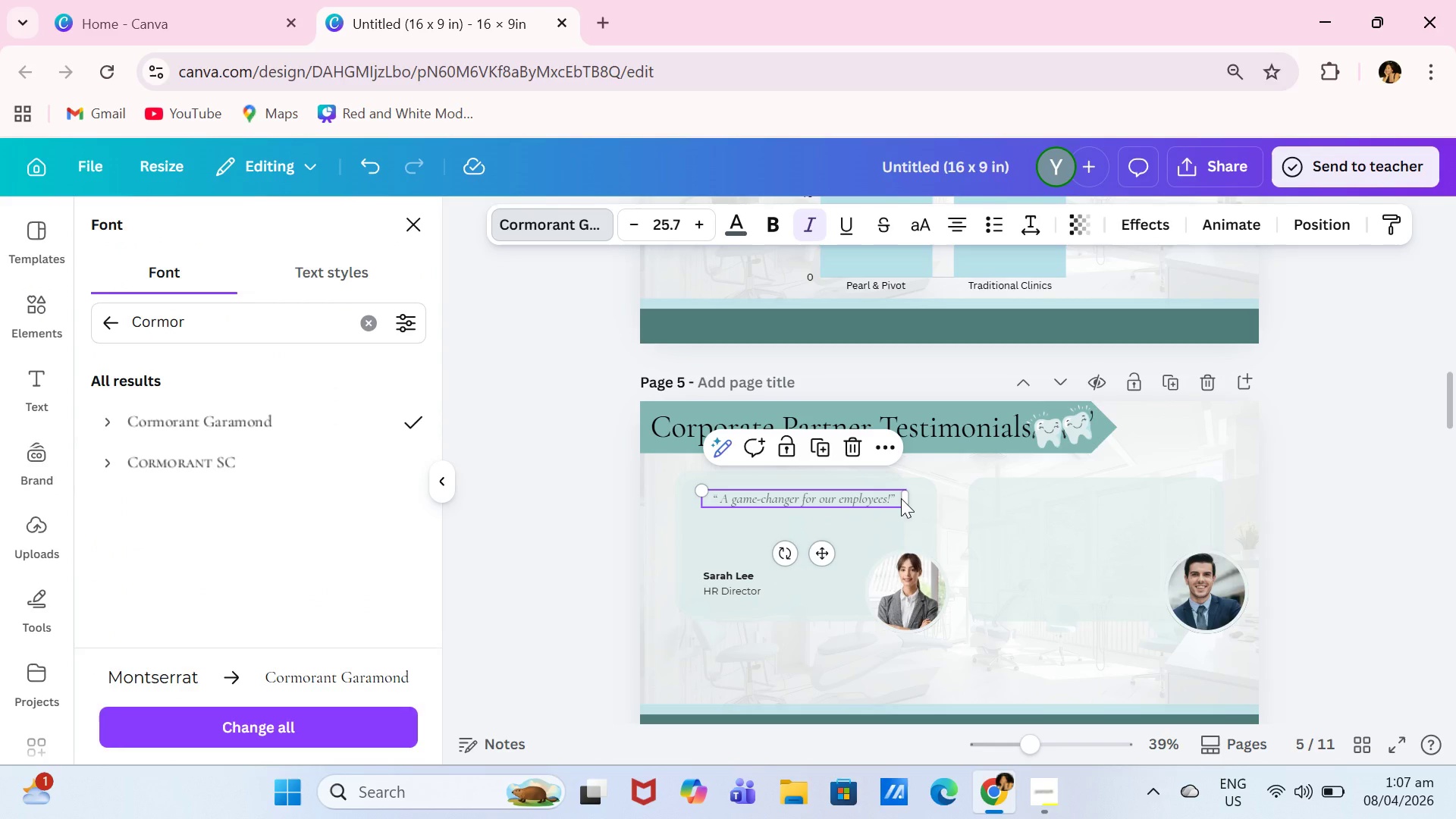 
left_click([905, 498])
 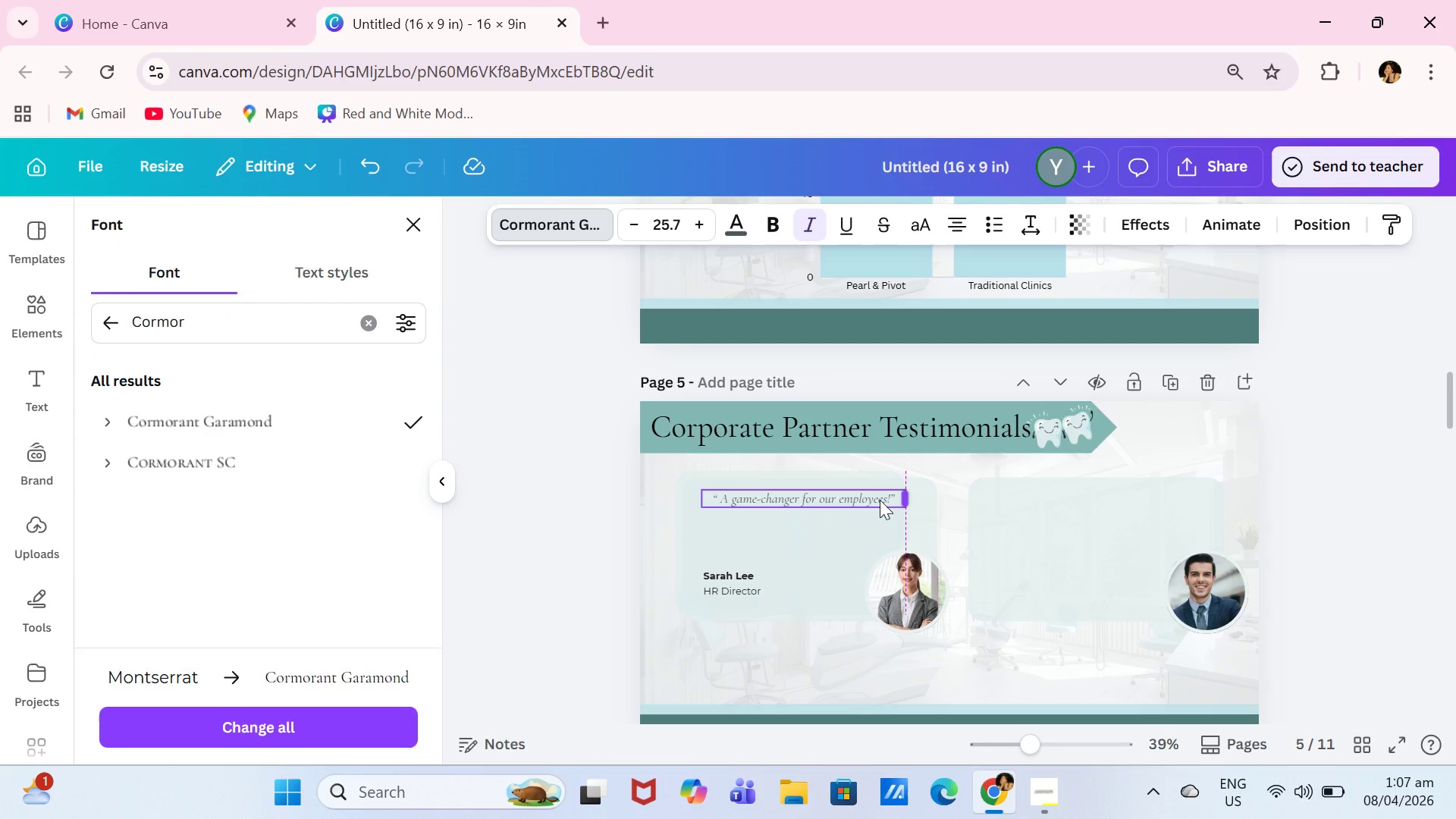 
left_click_drag(start_coordinate=[905, 498], to_coordinate=[866, 503])
 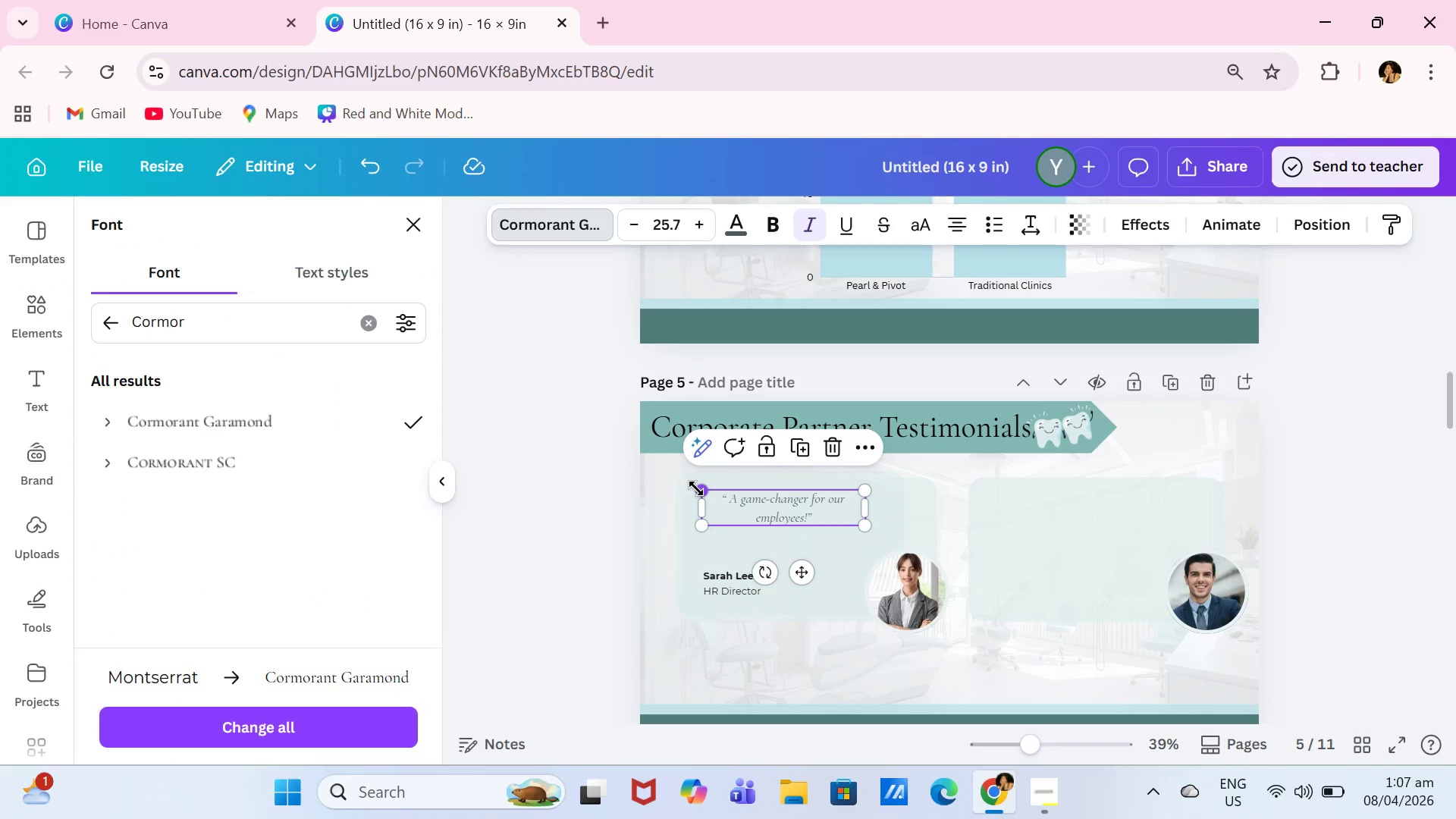 
left_click_drag(start_coordinate=[699, 488], to_coordinate=[654, 481])
 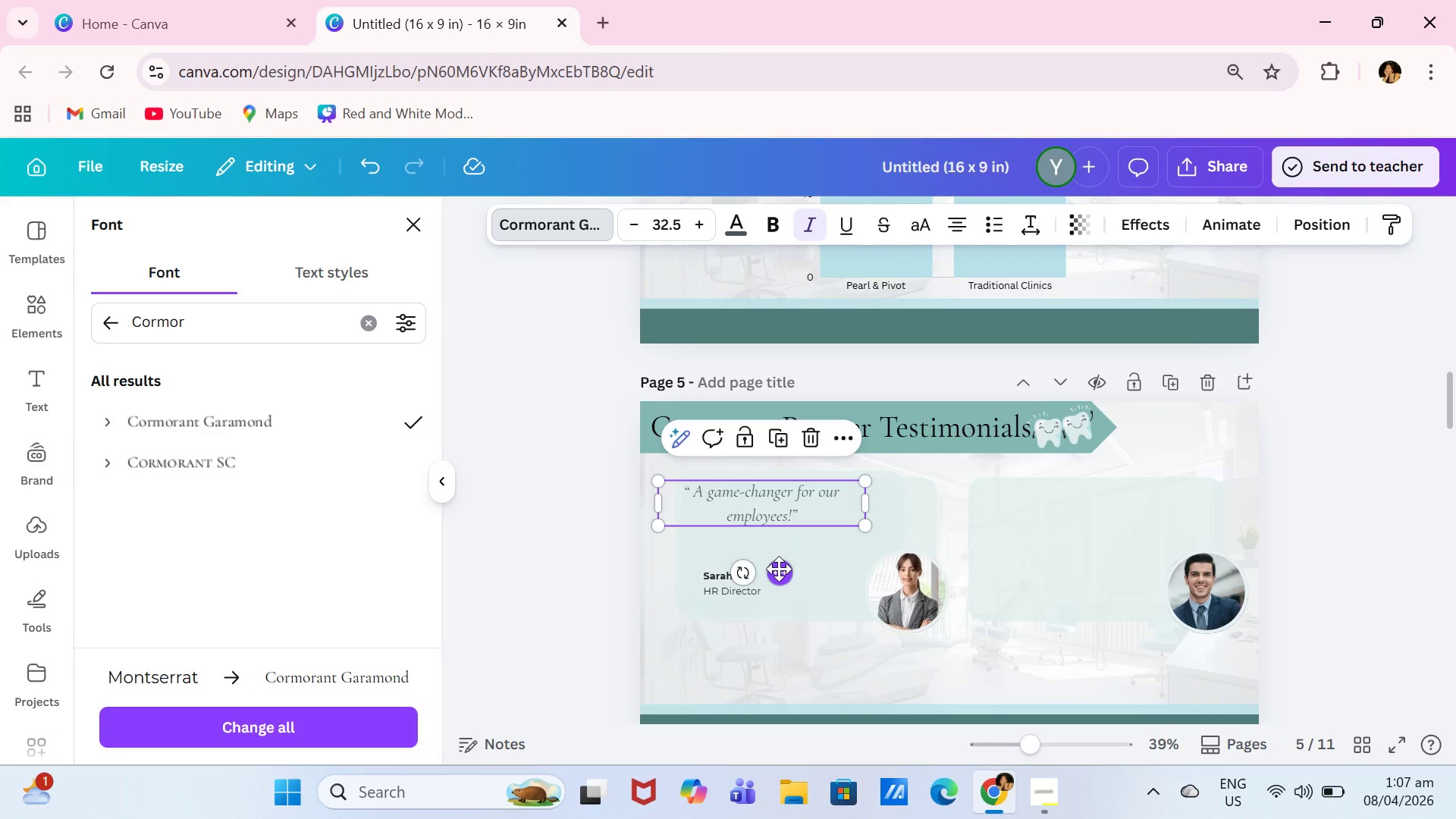 
left_click_drag(start_coordinate=[779, 569], to_coordinate=[799, 576])
 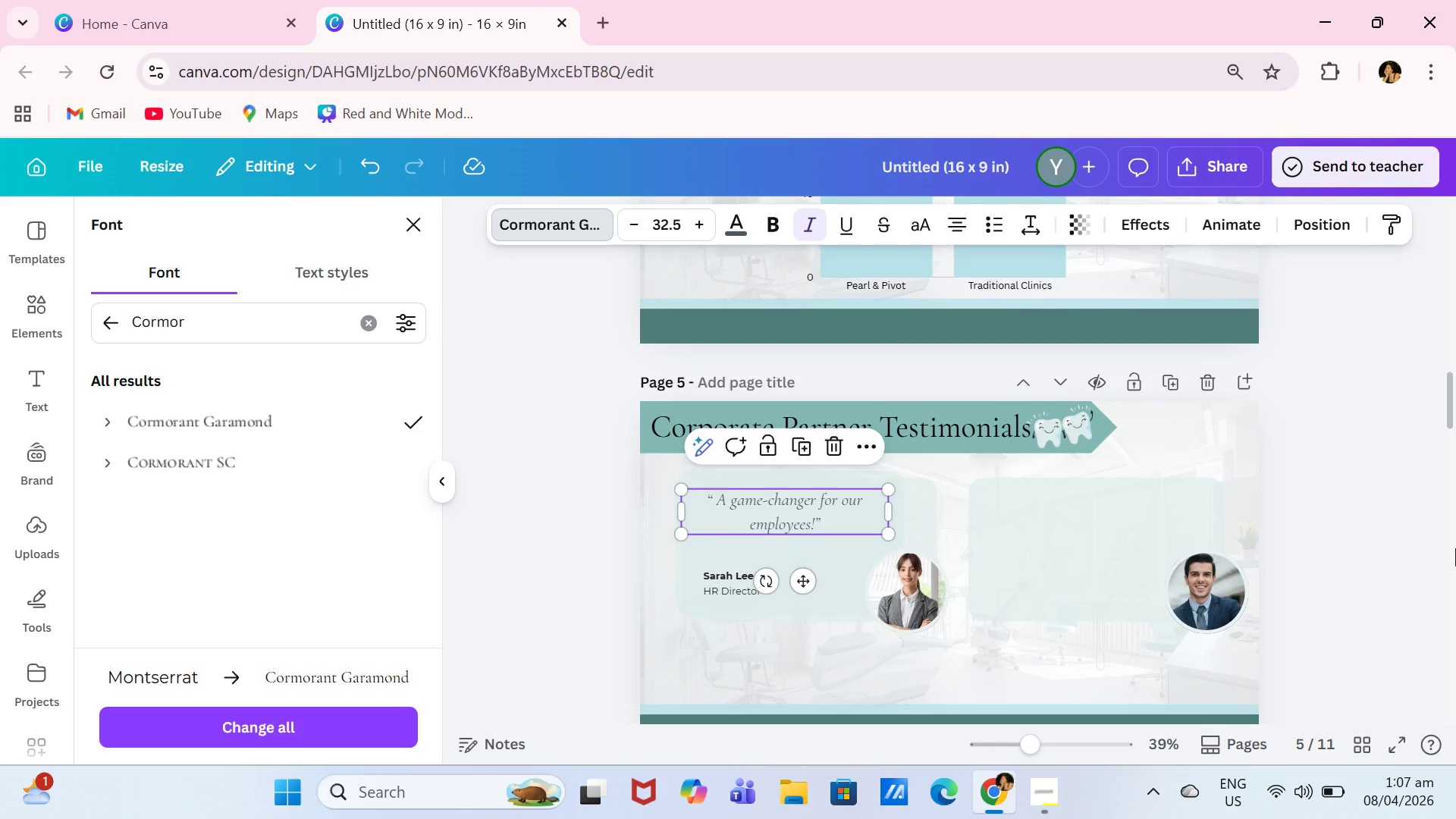 
left_click([1455, 548])
 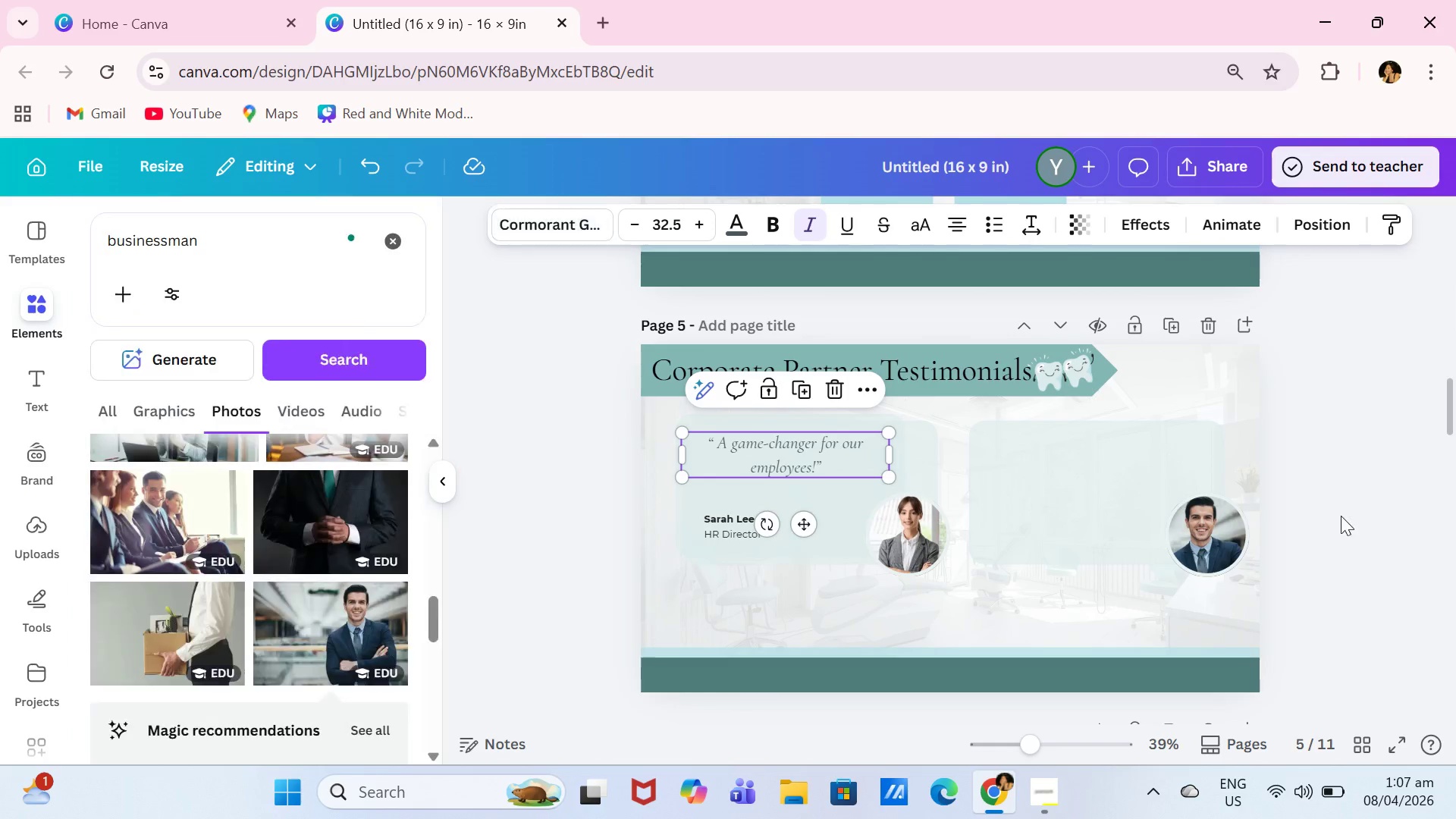 
double_click([1366, 513])
 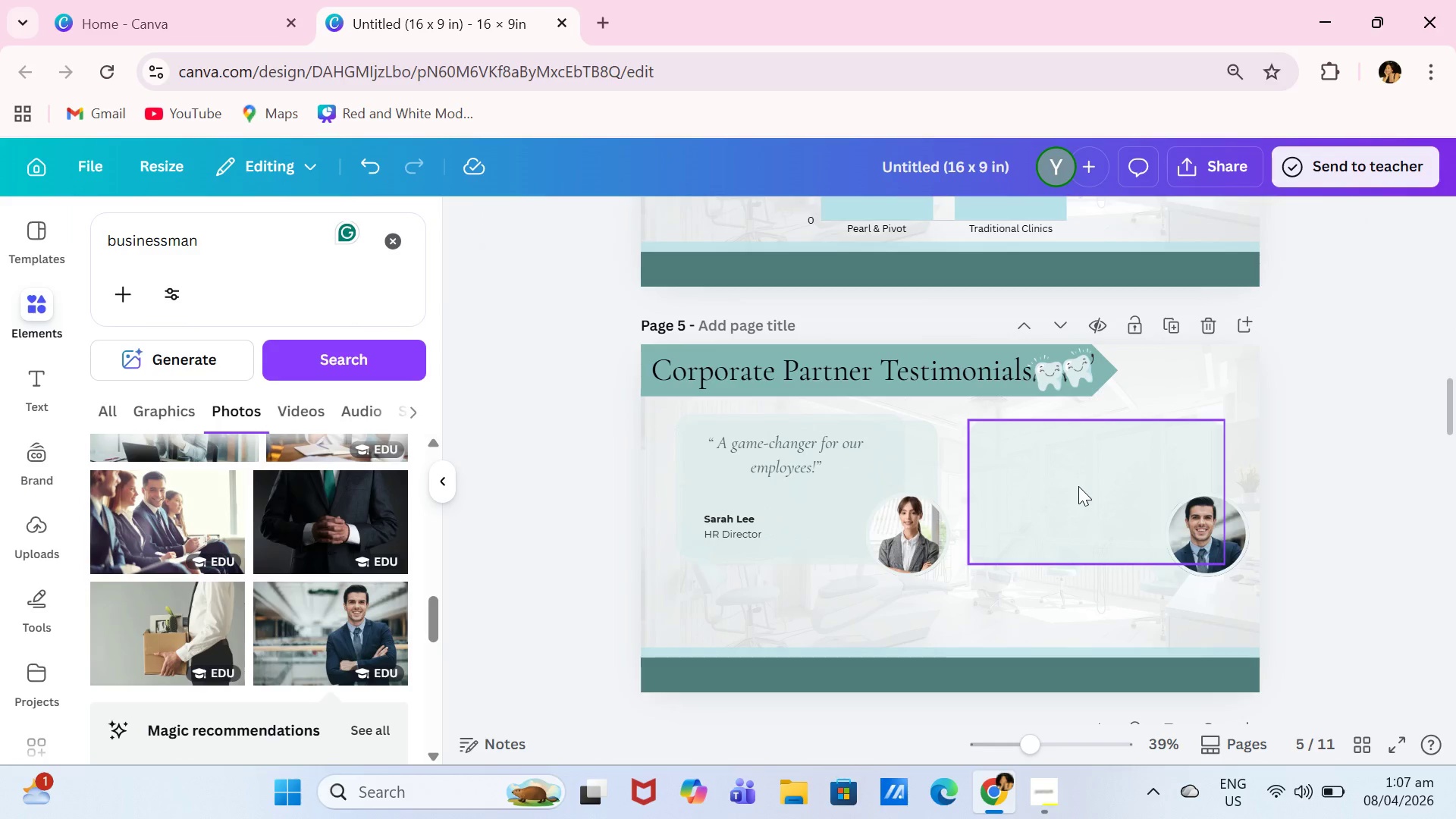 
left_click([789, 469])
 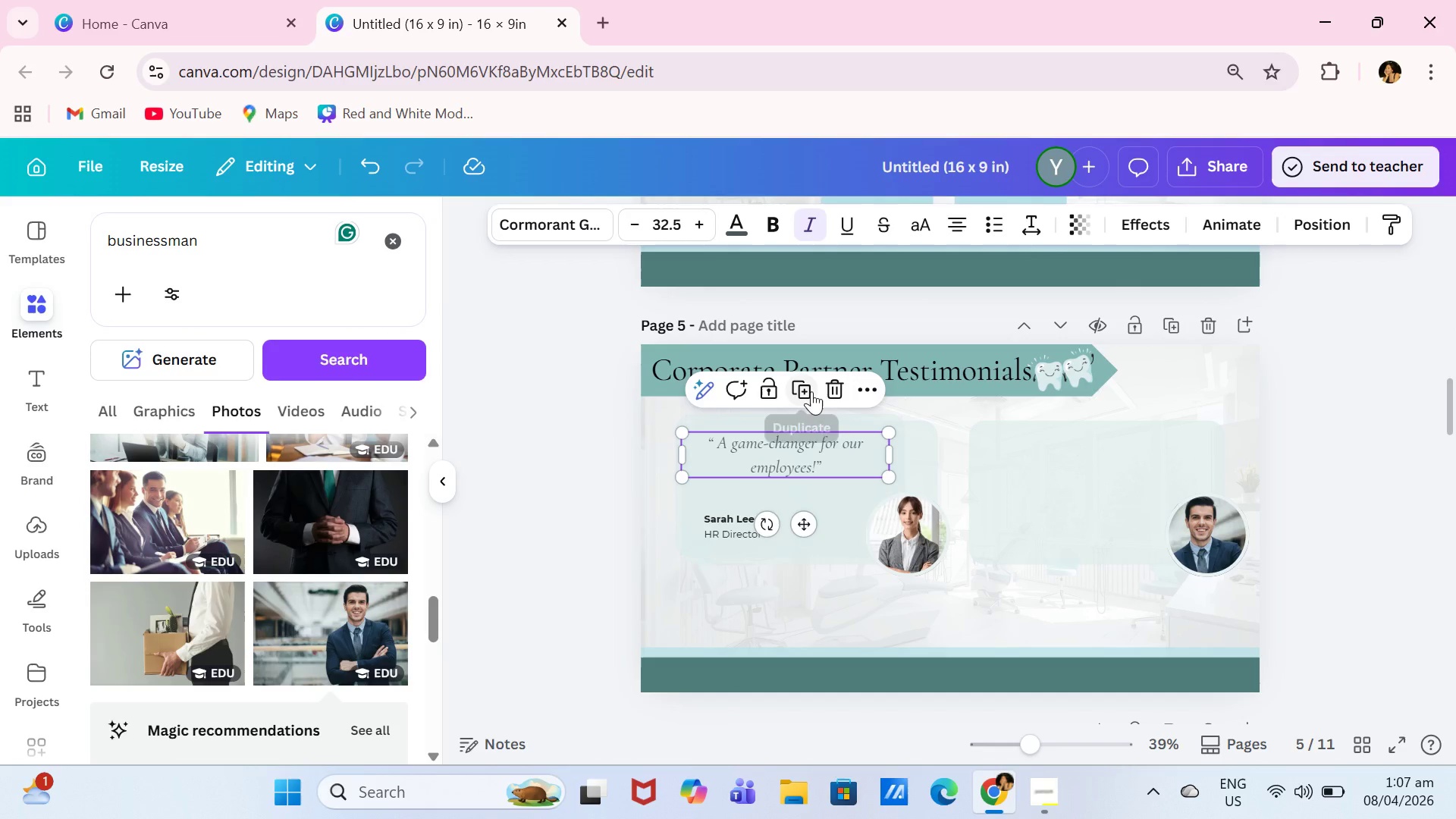 
left_click([811, 391])
 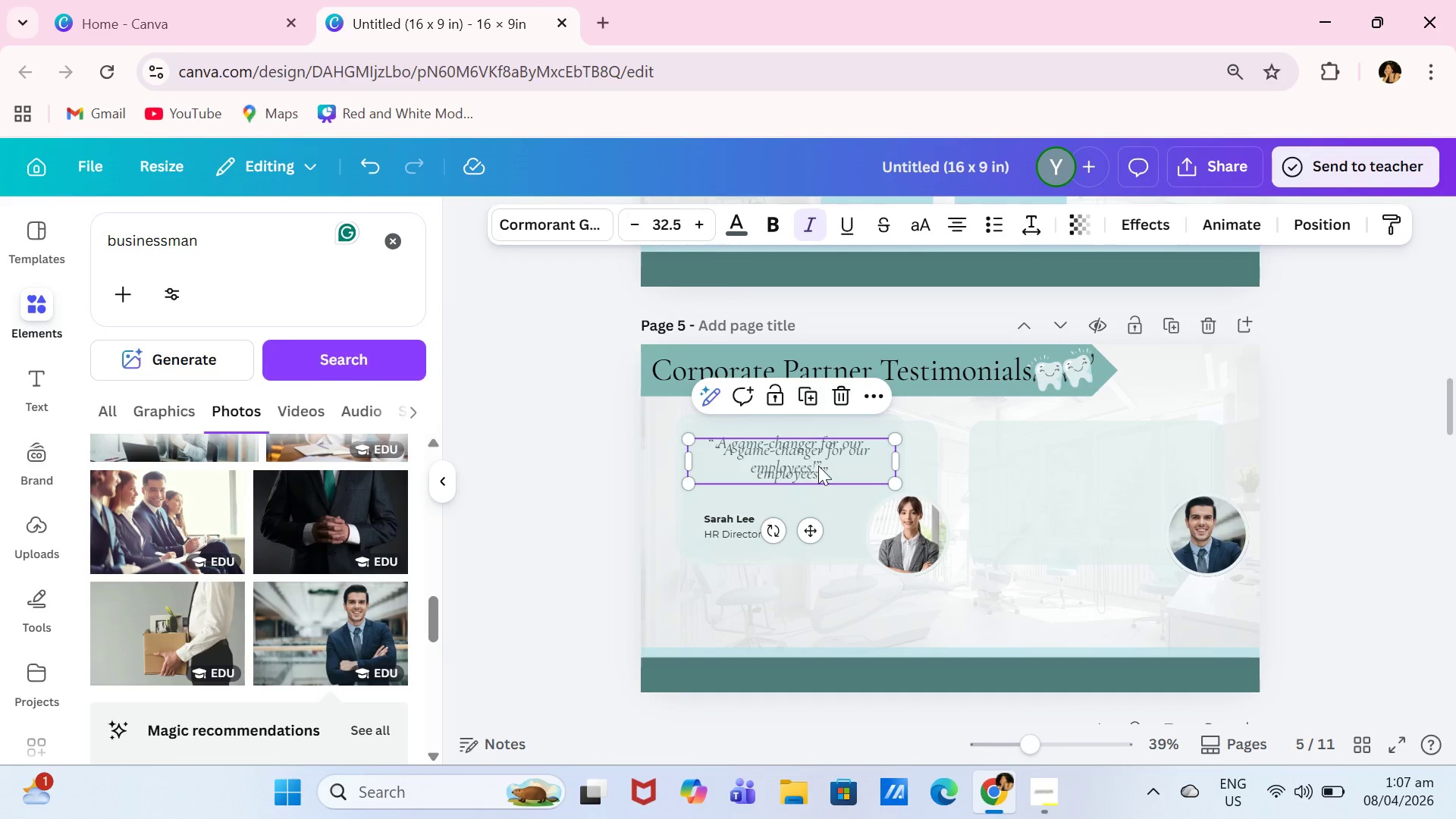 
left_click_drag(start_coordinate=[811, 465], to_coordinate=[1113, 479])
 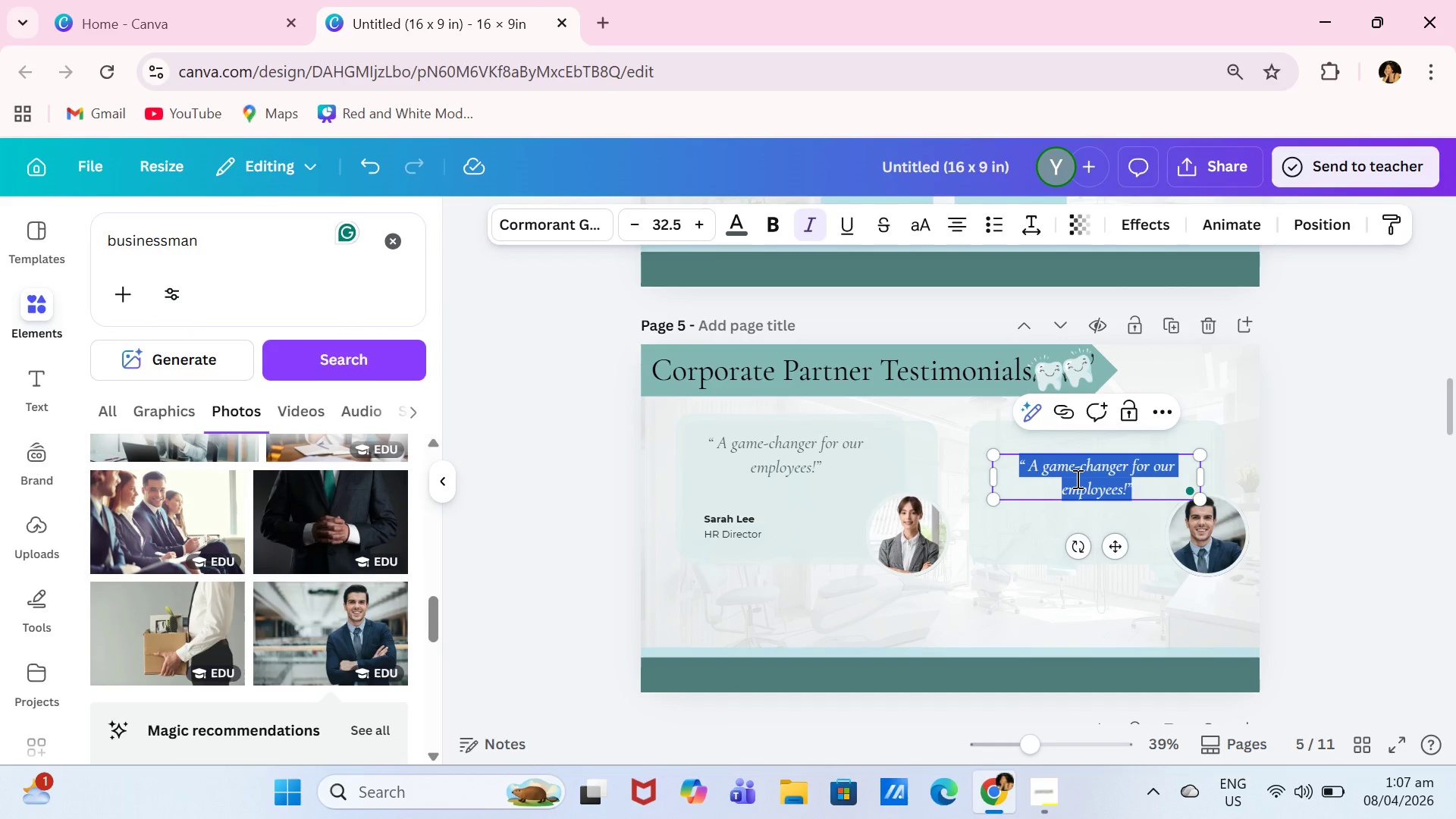 
type(" Convenient and professional service!")
 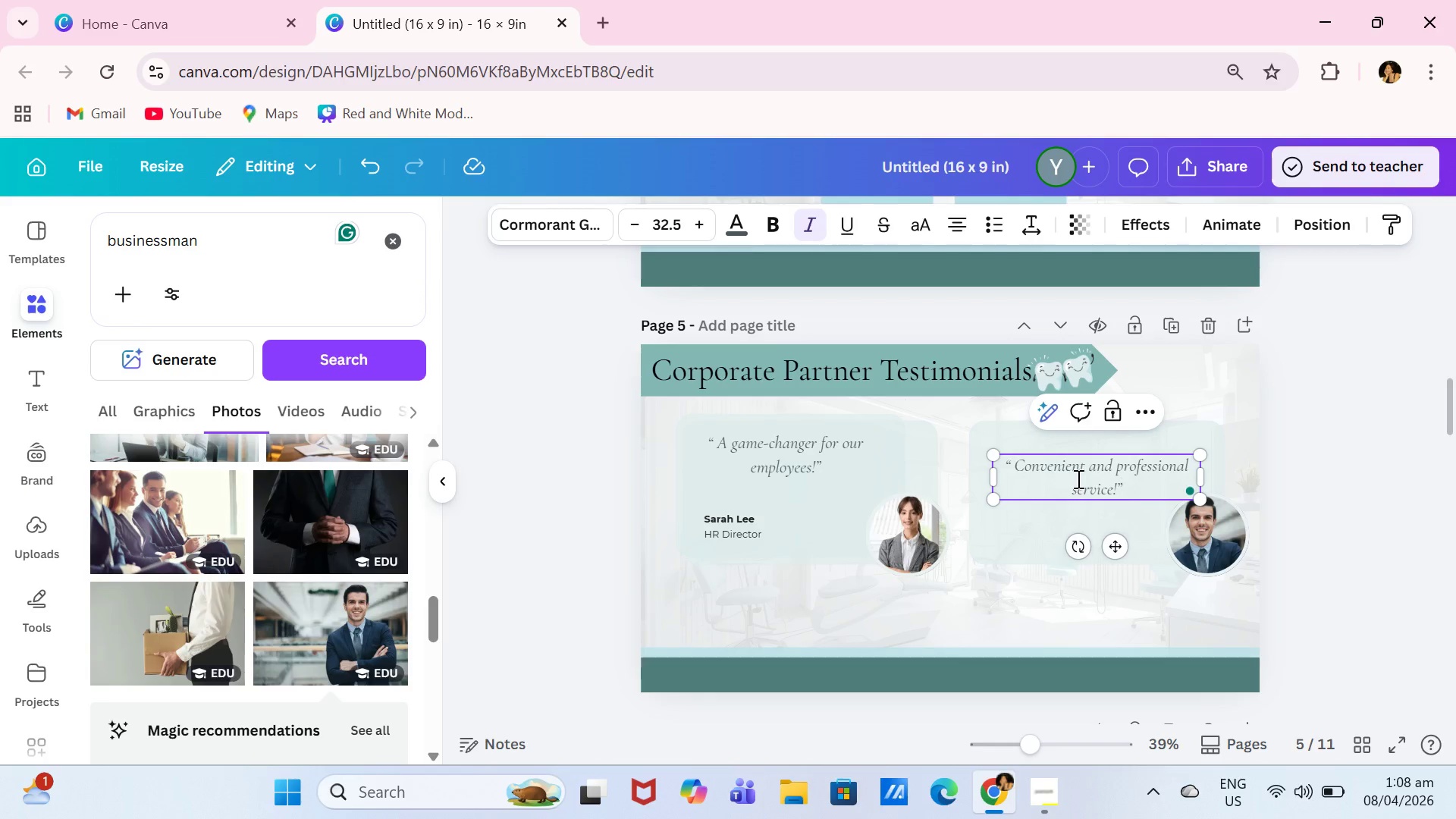 
left_click_drag(start_coordinate=[1119, 548], to_coordinate=[1111, 524])
 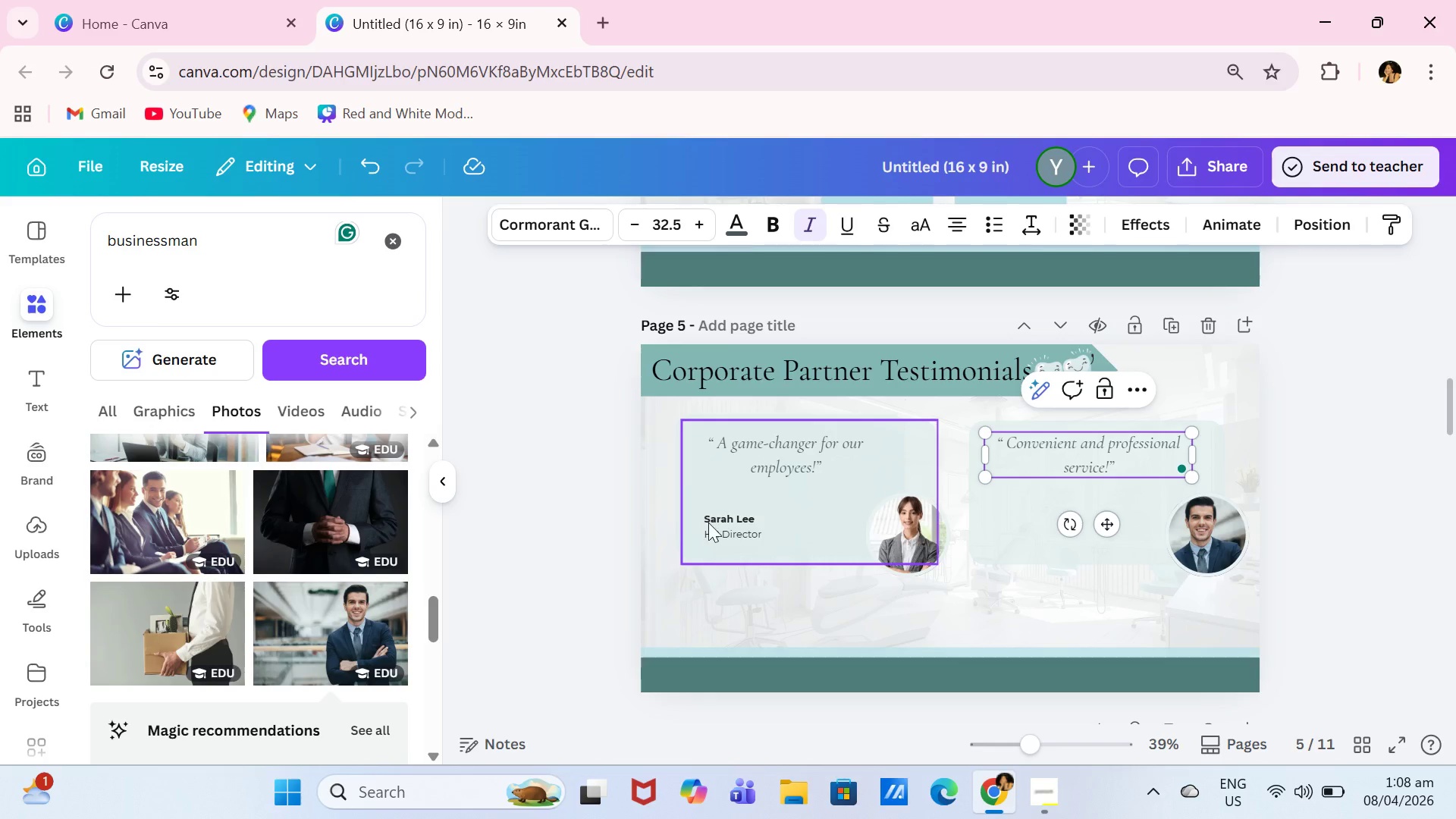 
left_click([715, 516])
 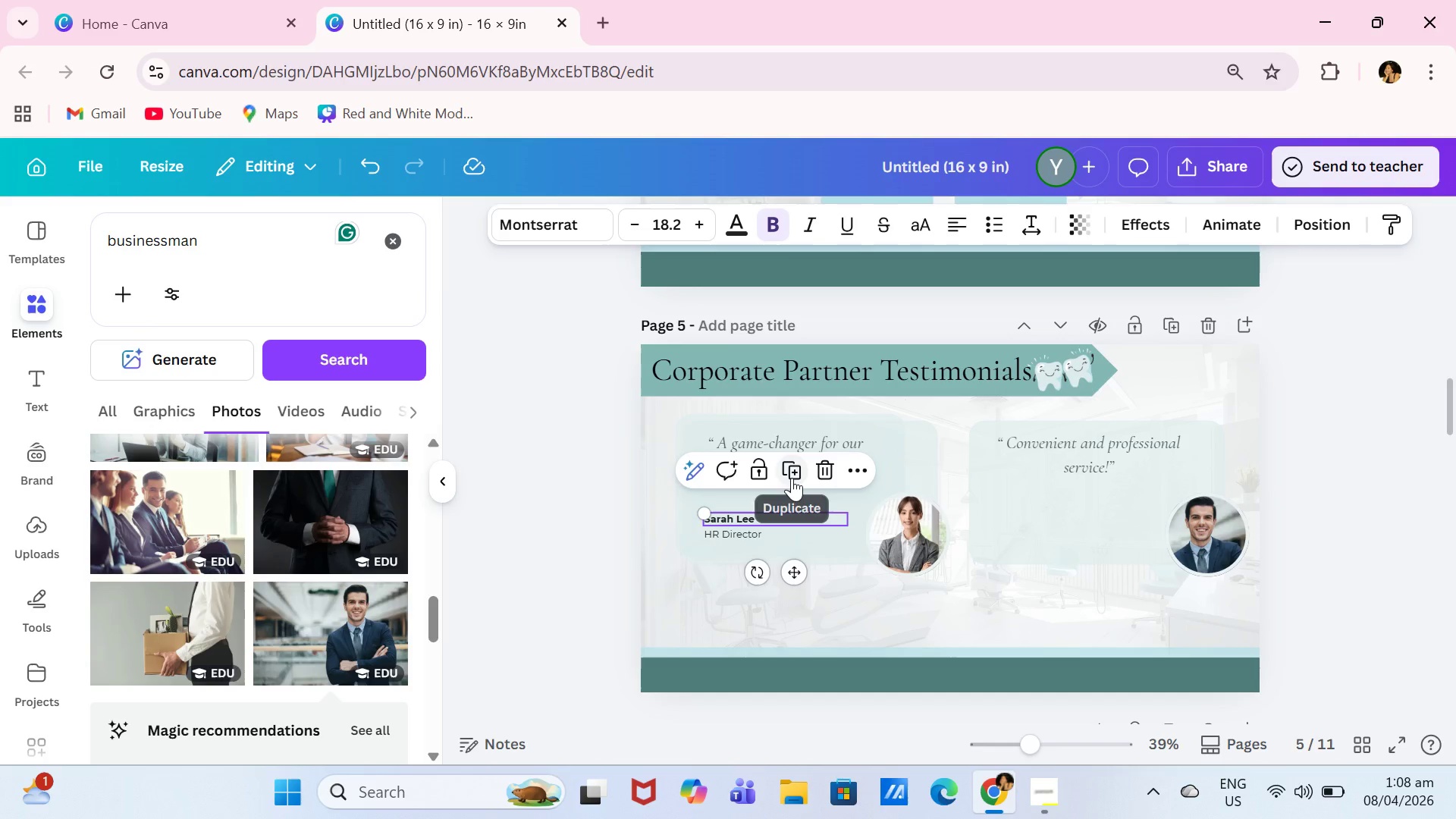 
left_click([792, 478])
 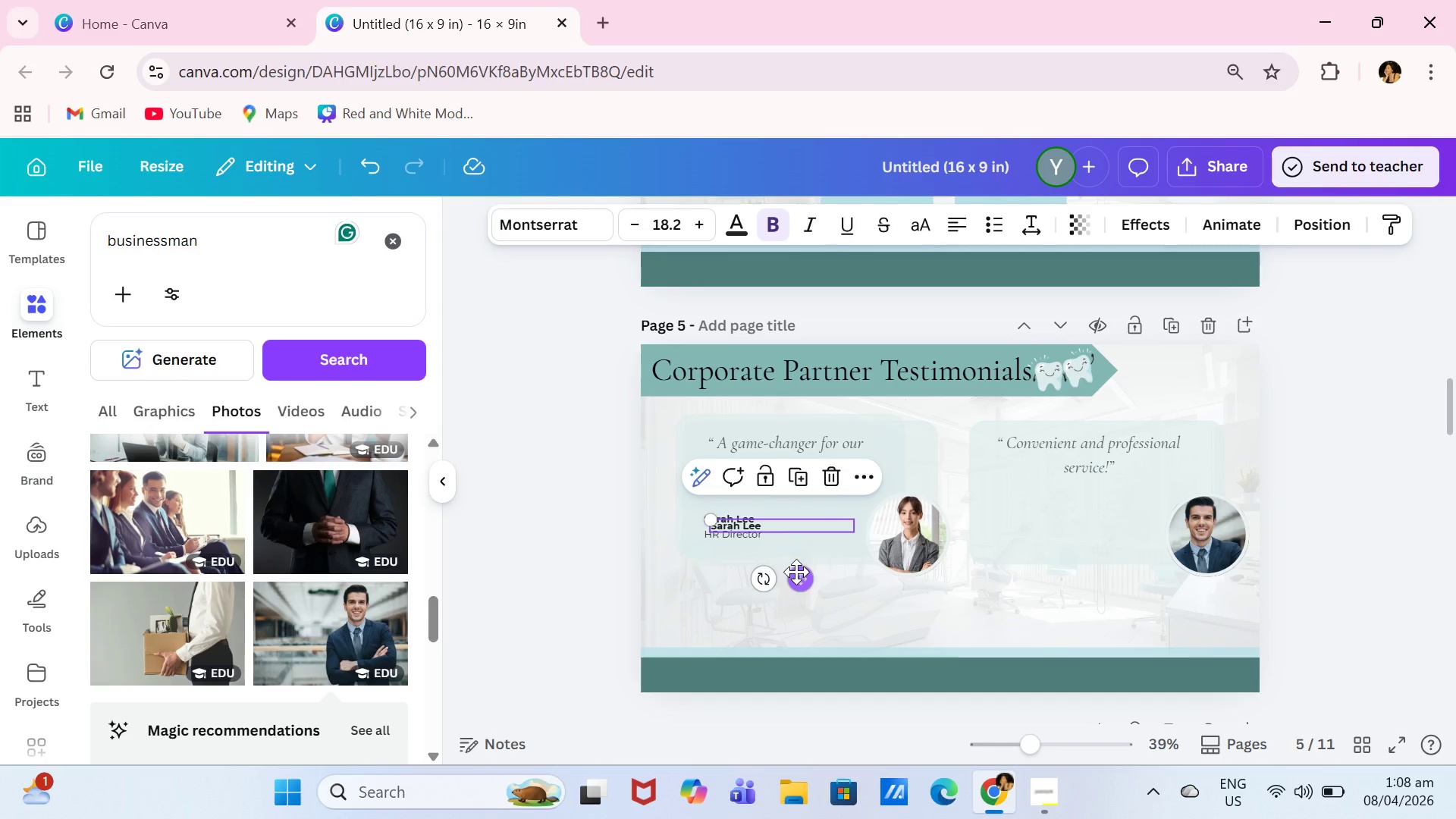 
left_click_drag(start_coordinate=[799, 574], to_coordinate=[1083, 569])
 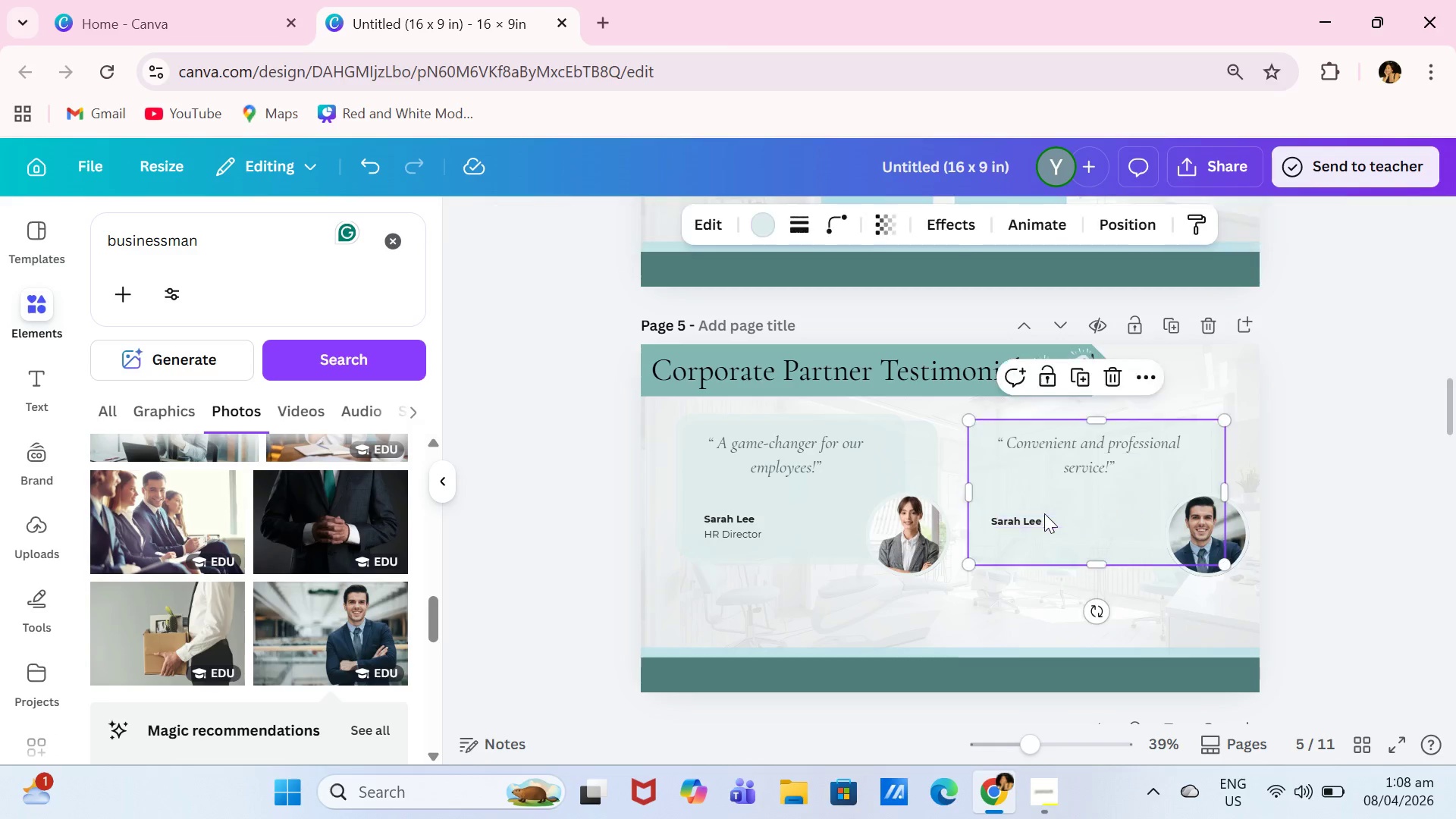 
left_click([1044, 513])
 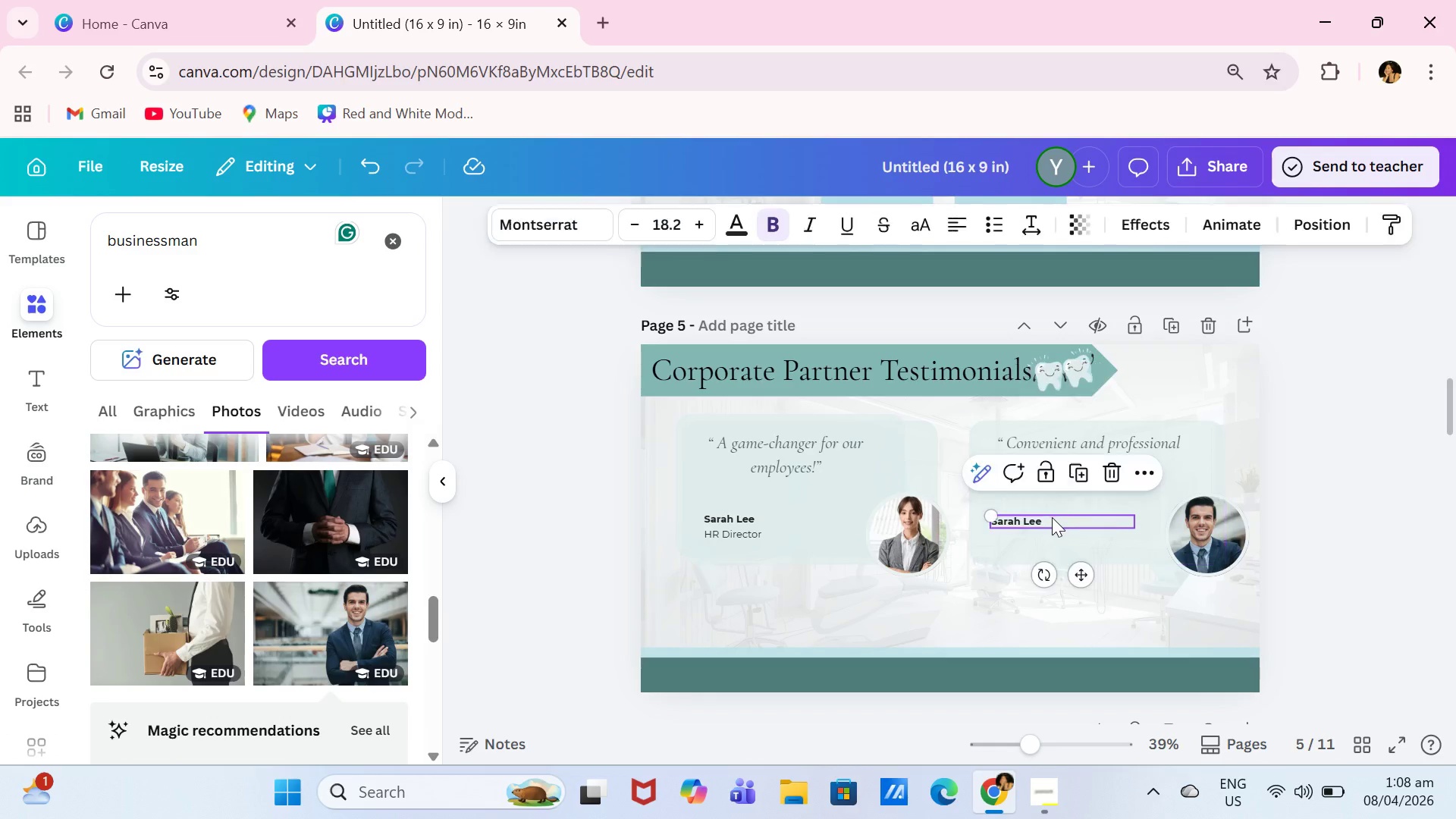 
double_click([1052, 517])
 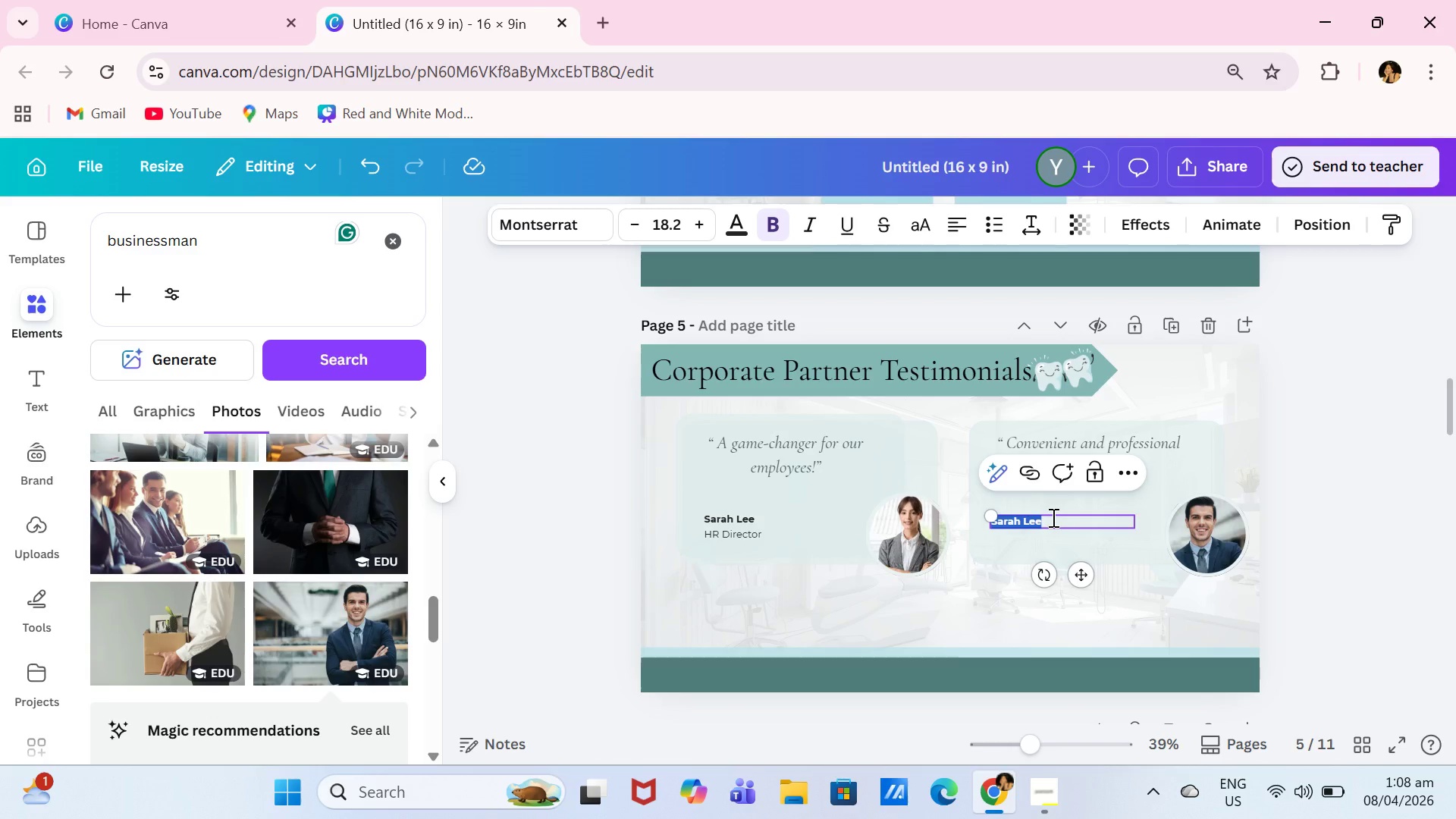 
type(Mark Johnson)
 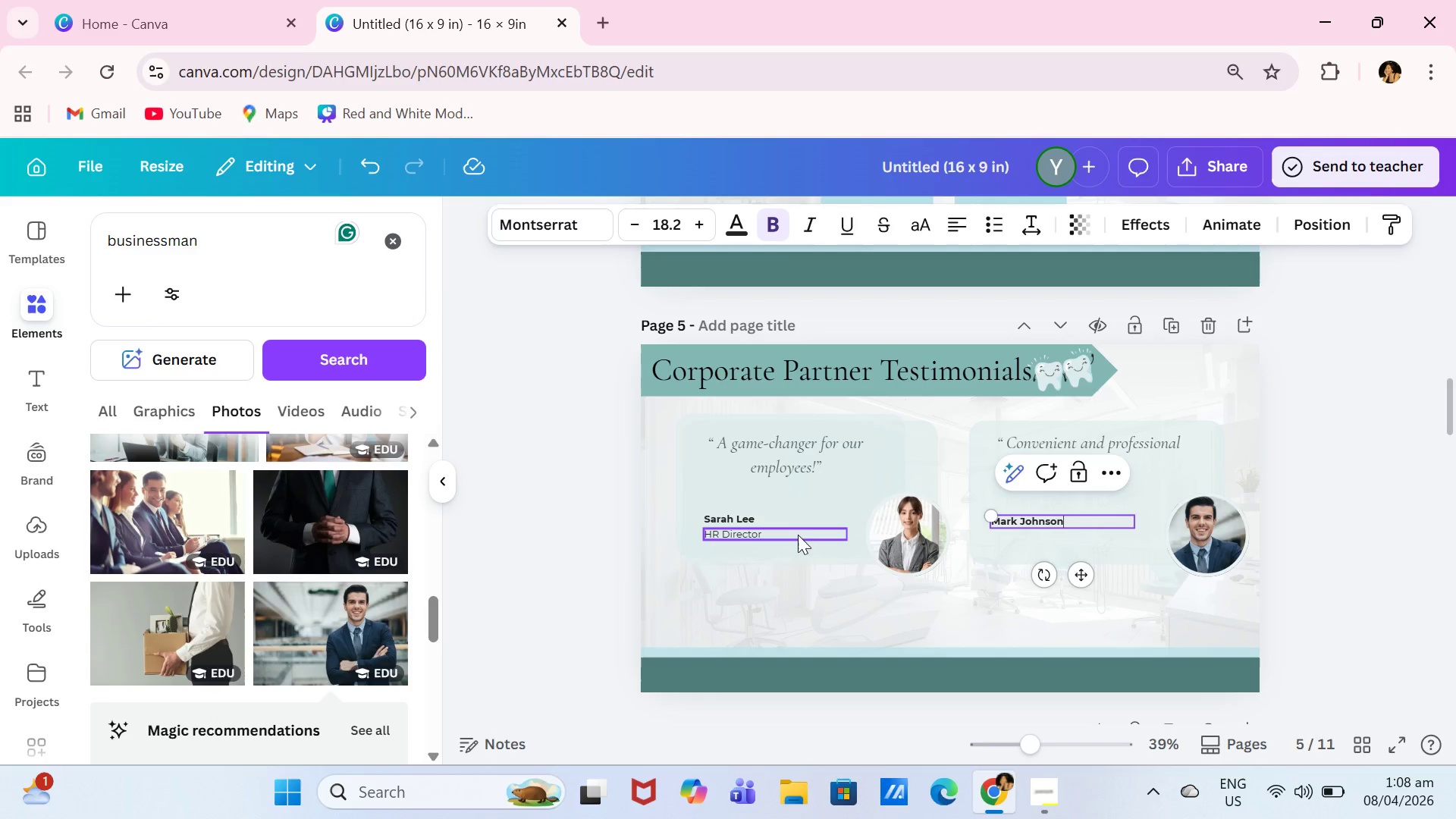 
left_click([756, 535])
 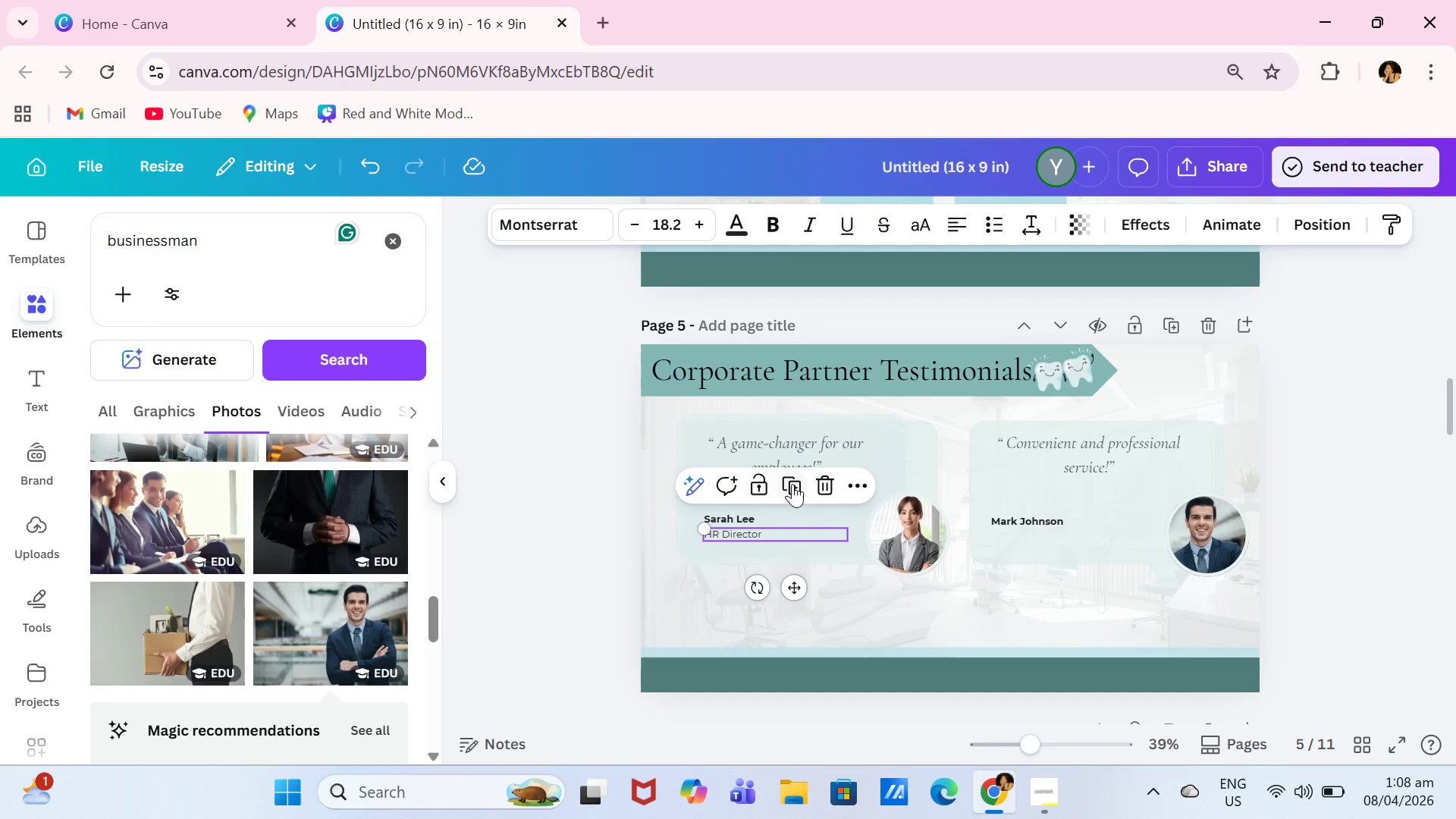 
left_click([795, 484])
 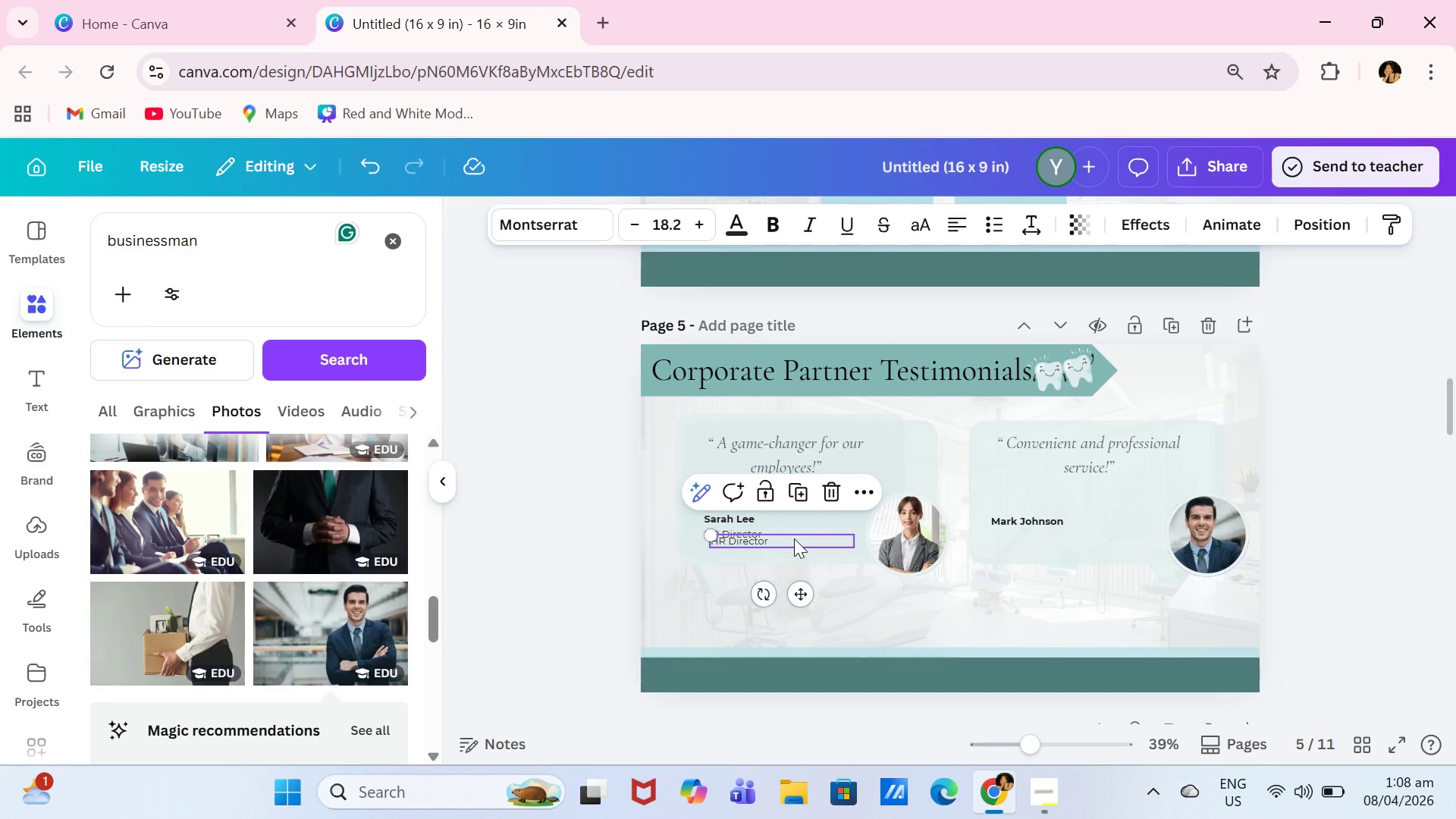 
left_click([794, 538])
 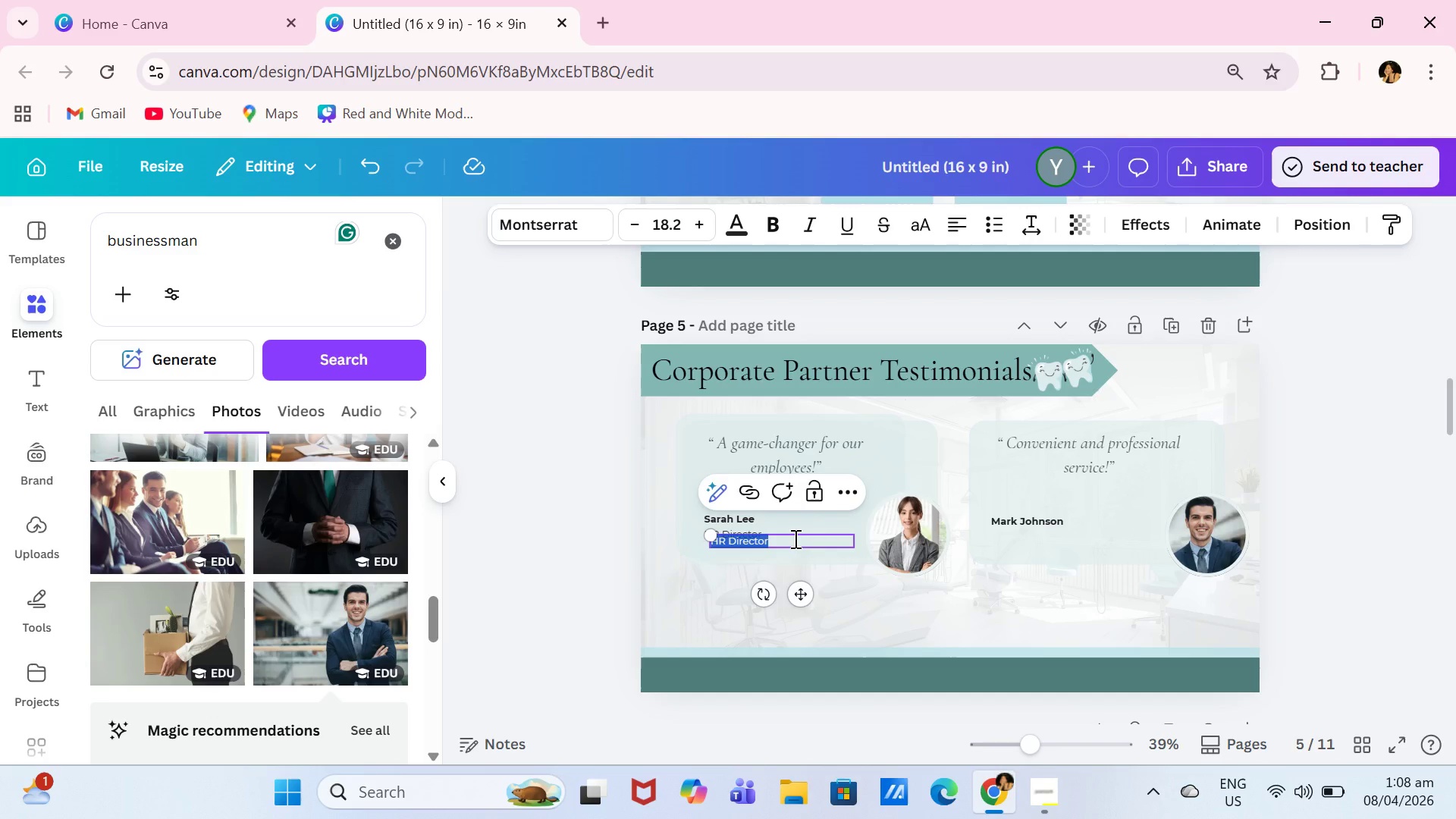 
type(Wellness Manager)
 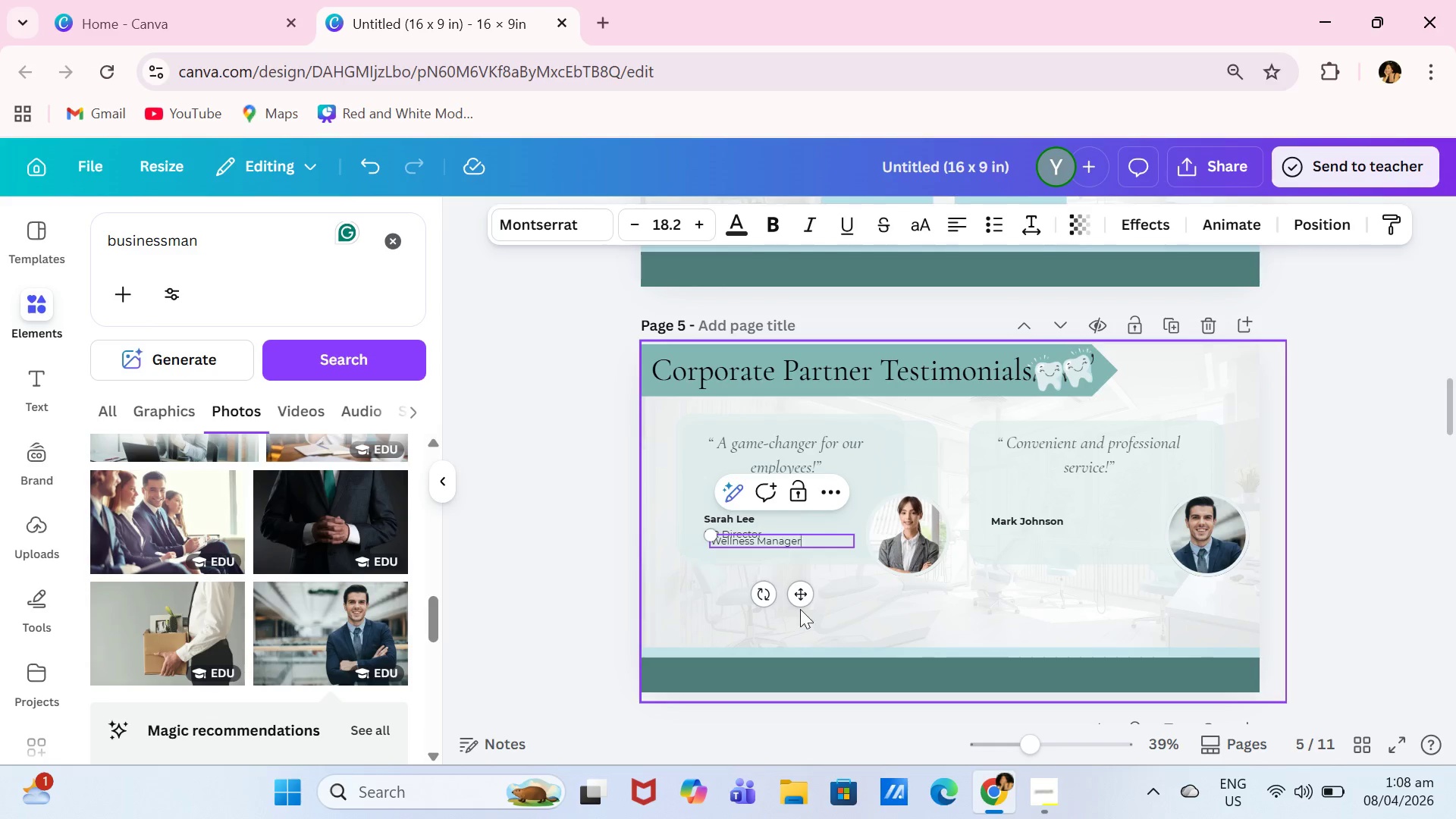 
left_click_drag(start_coordinate=[803, 592], to_coordinate=[1085, 586])
 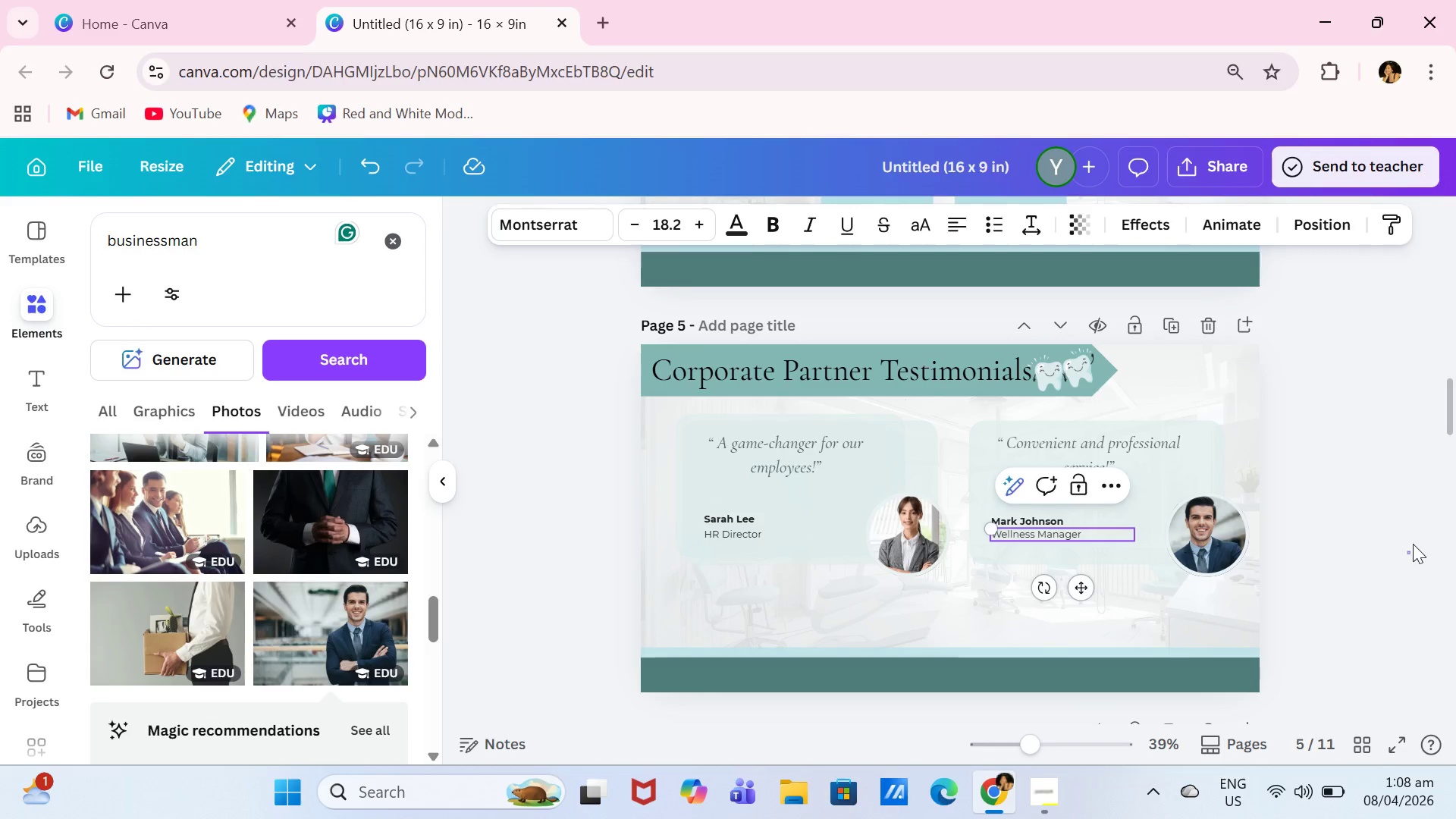 
left_click_drag(start_coordinate=[1407, 554], to_coordinate=[1411, 549])
 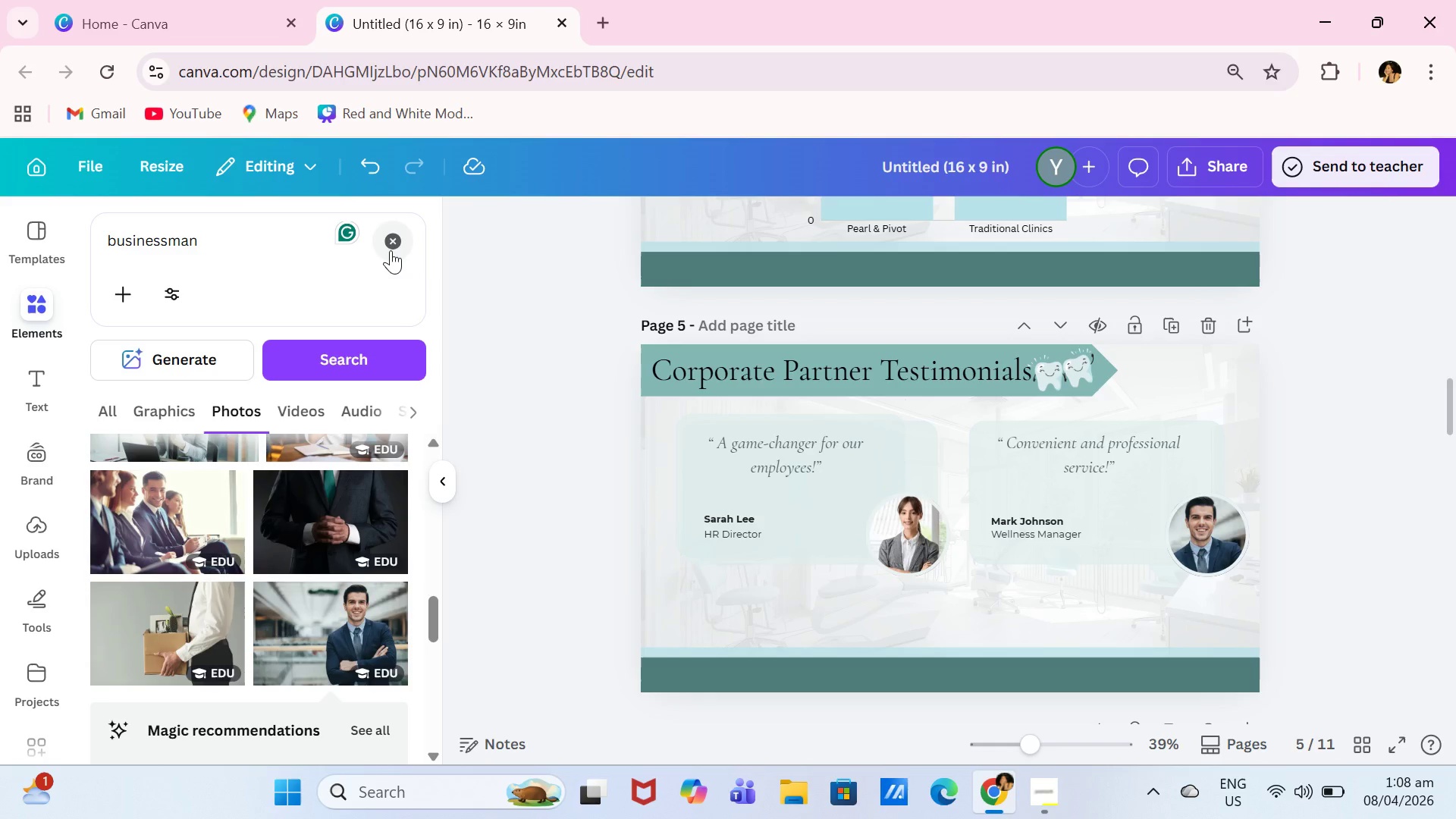 
wait(7.19)
 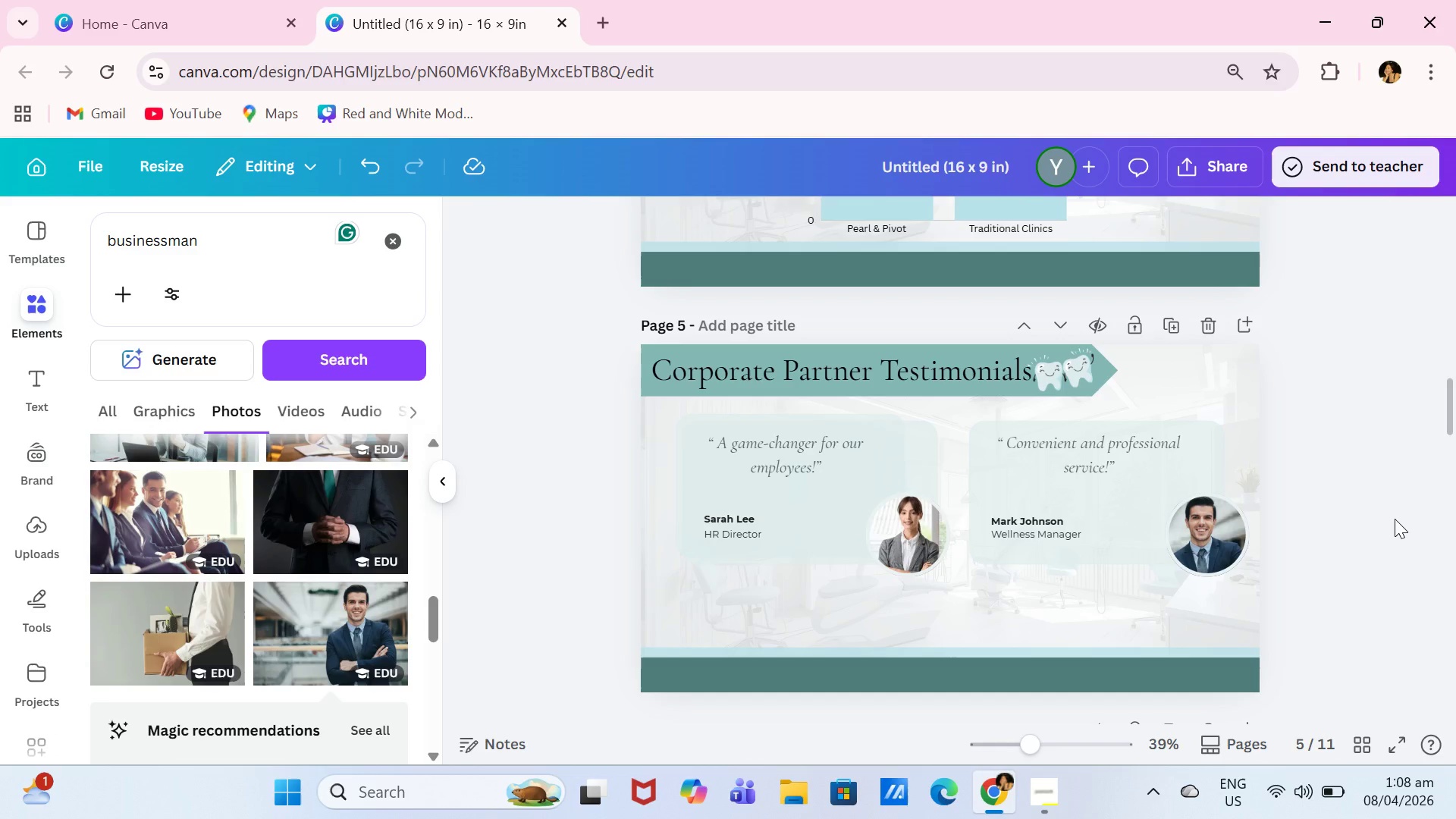 
left_click([239, 632])
 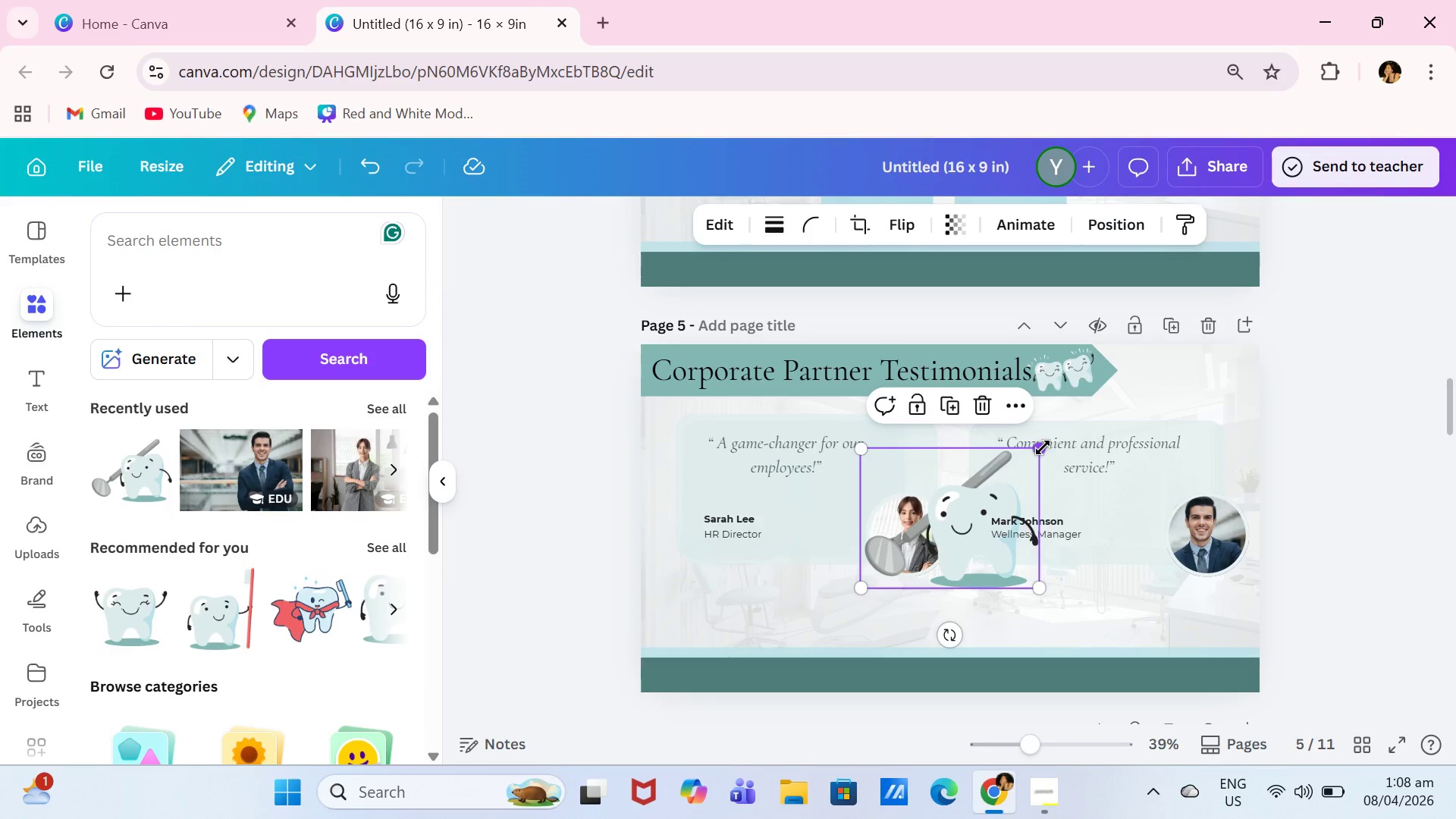 
left_click_drag(start_coordinate=[1048, 452], to_coordinate=[1032, 462])
 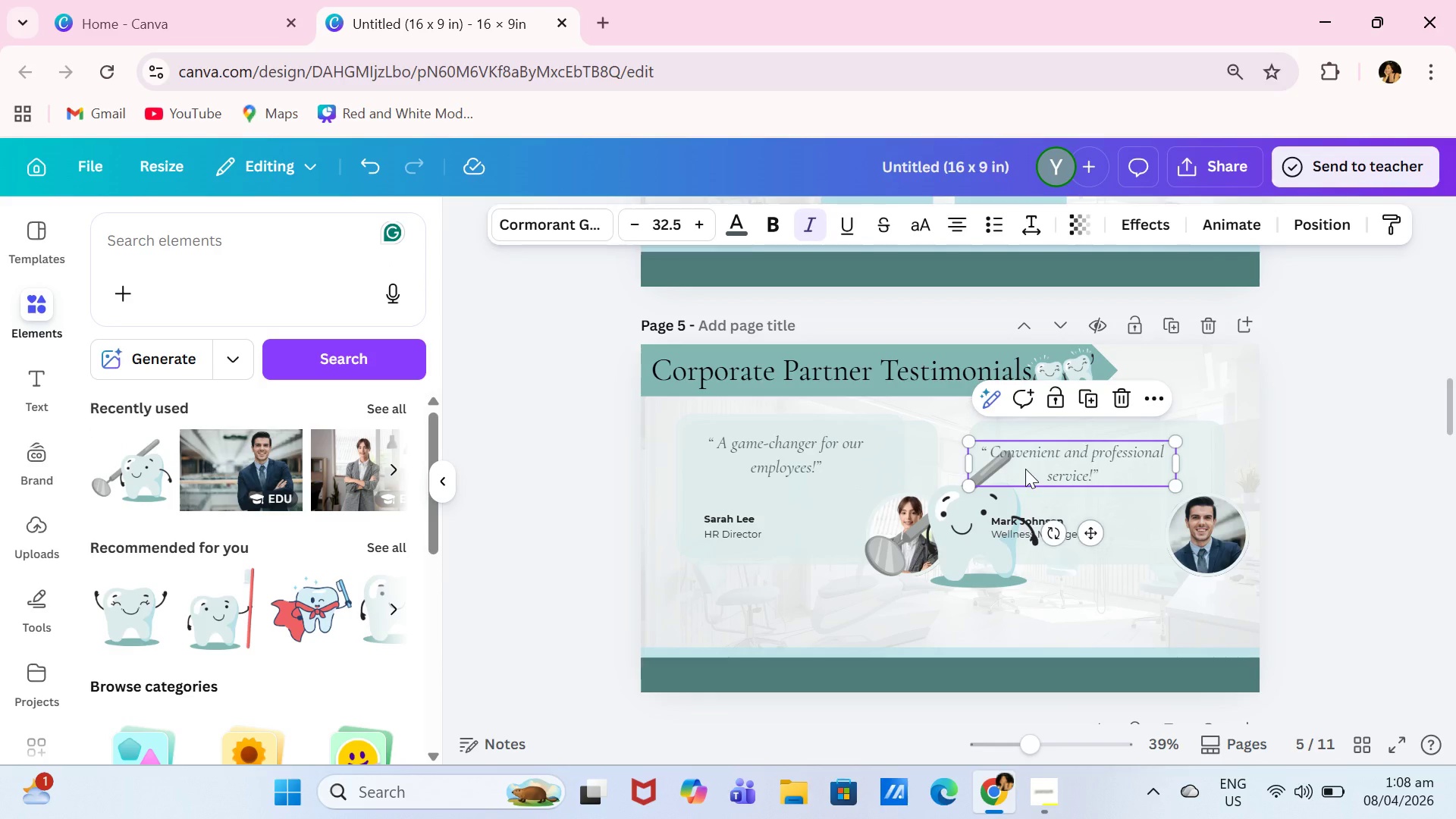 
key(Control+Z)
 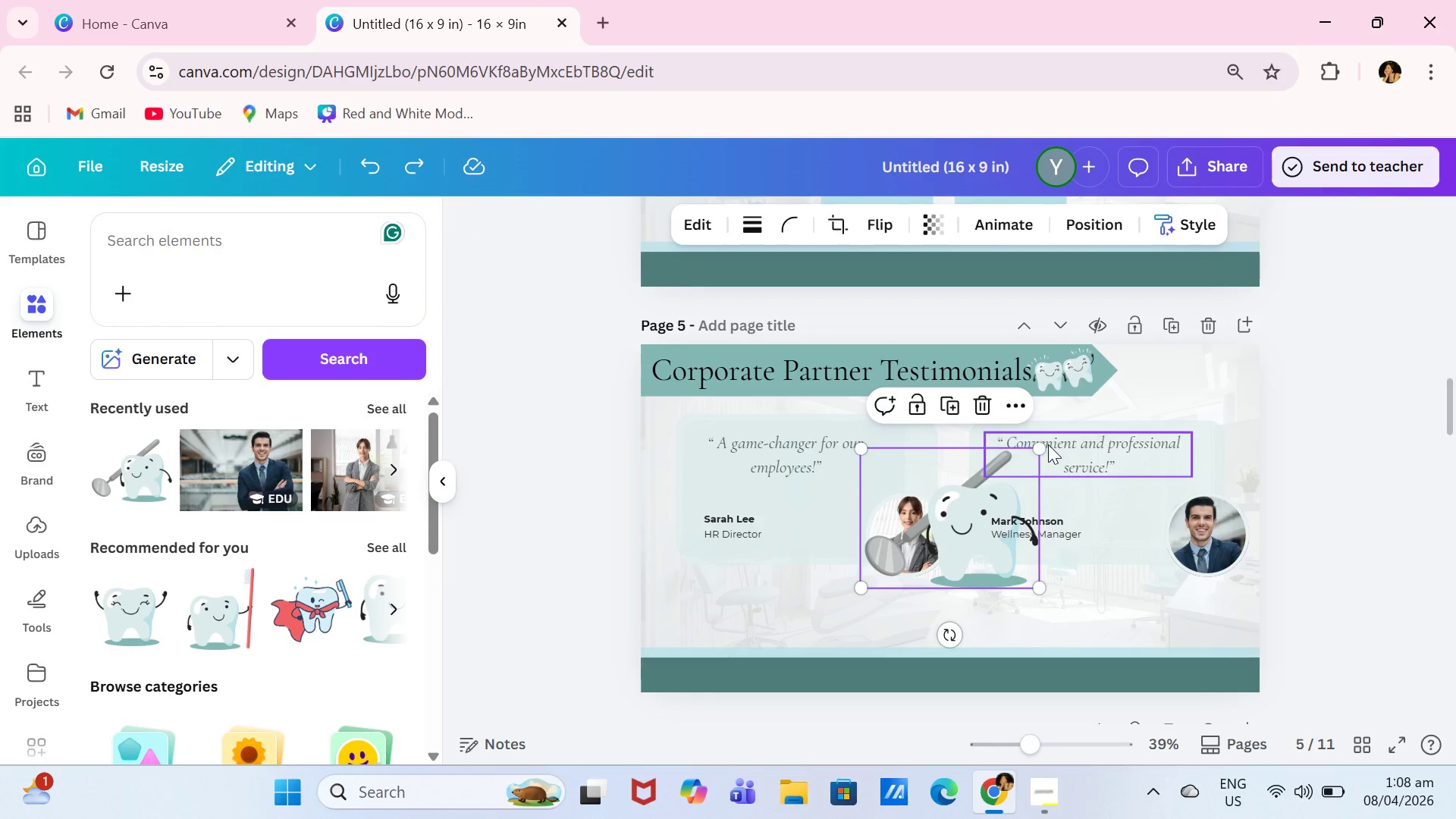 
left_click_drag(start_coordinate=[1040, 449], to_coordinate=[912, 540])
 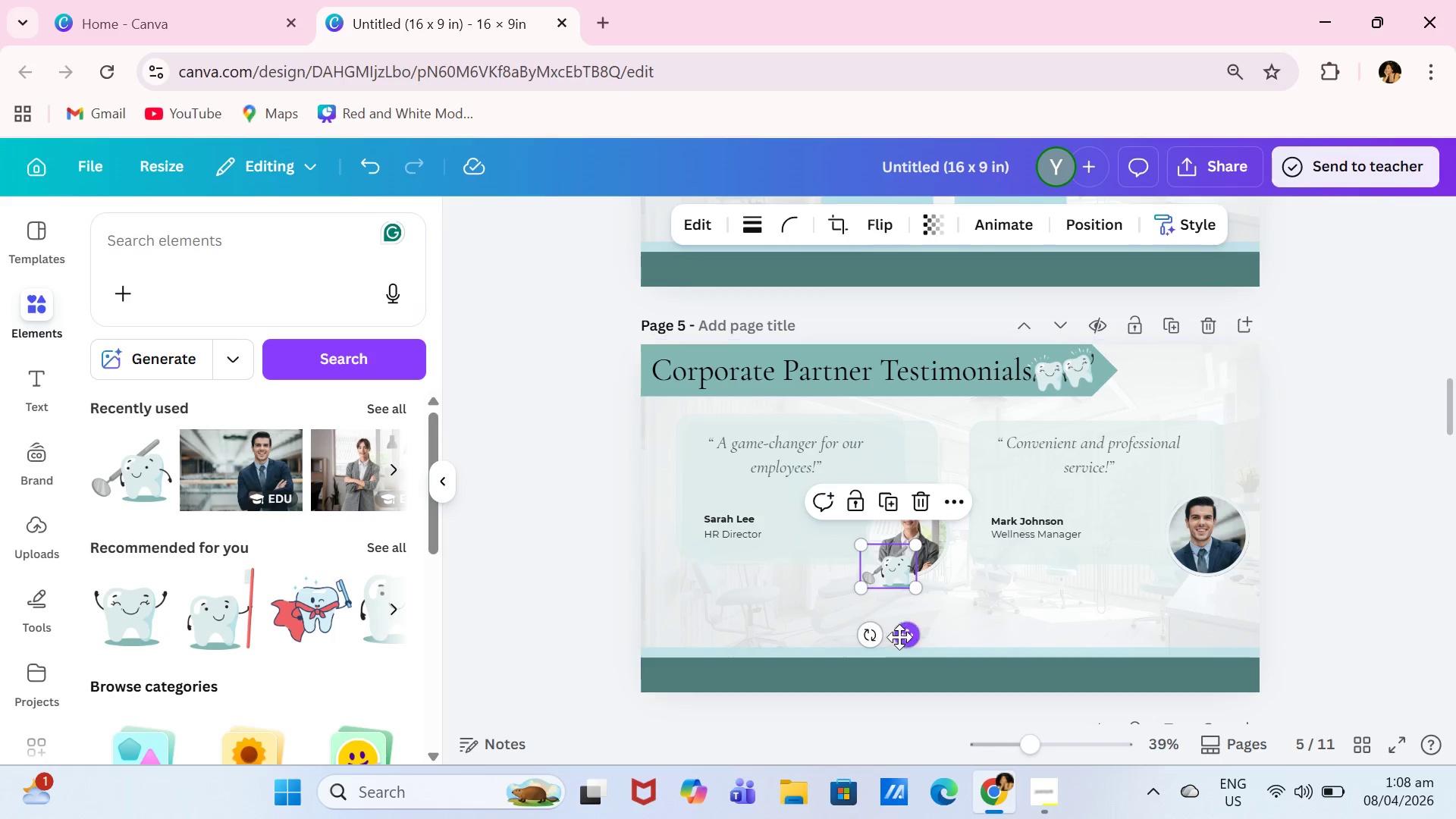 
left_click_drag(start_coordinate=[908, 635], to_coordinate=[740, 661])
 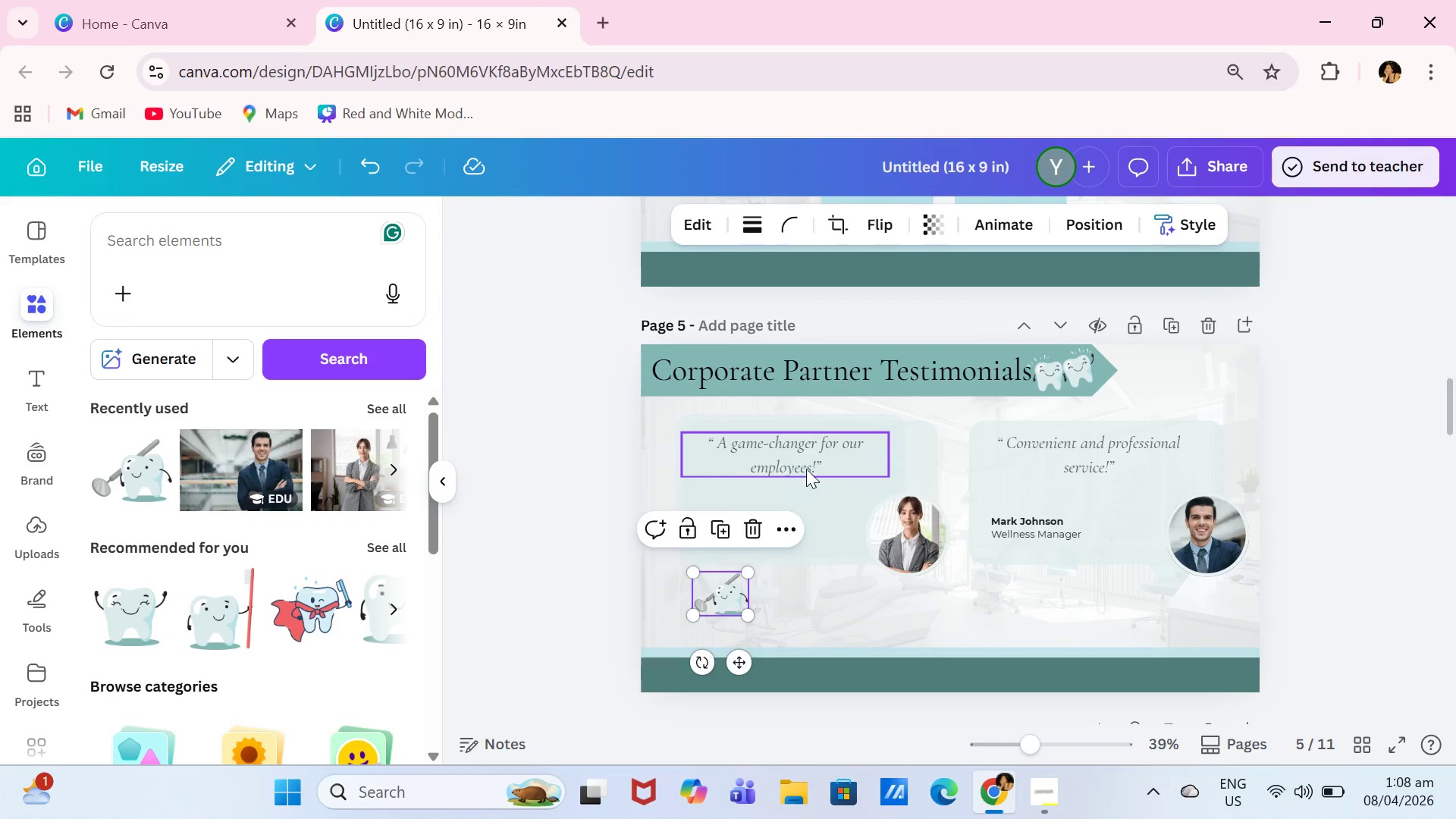 
left_click([806, 469])
 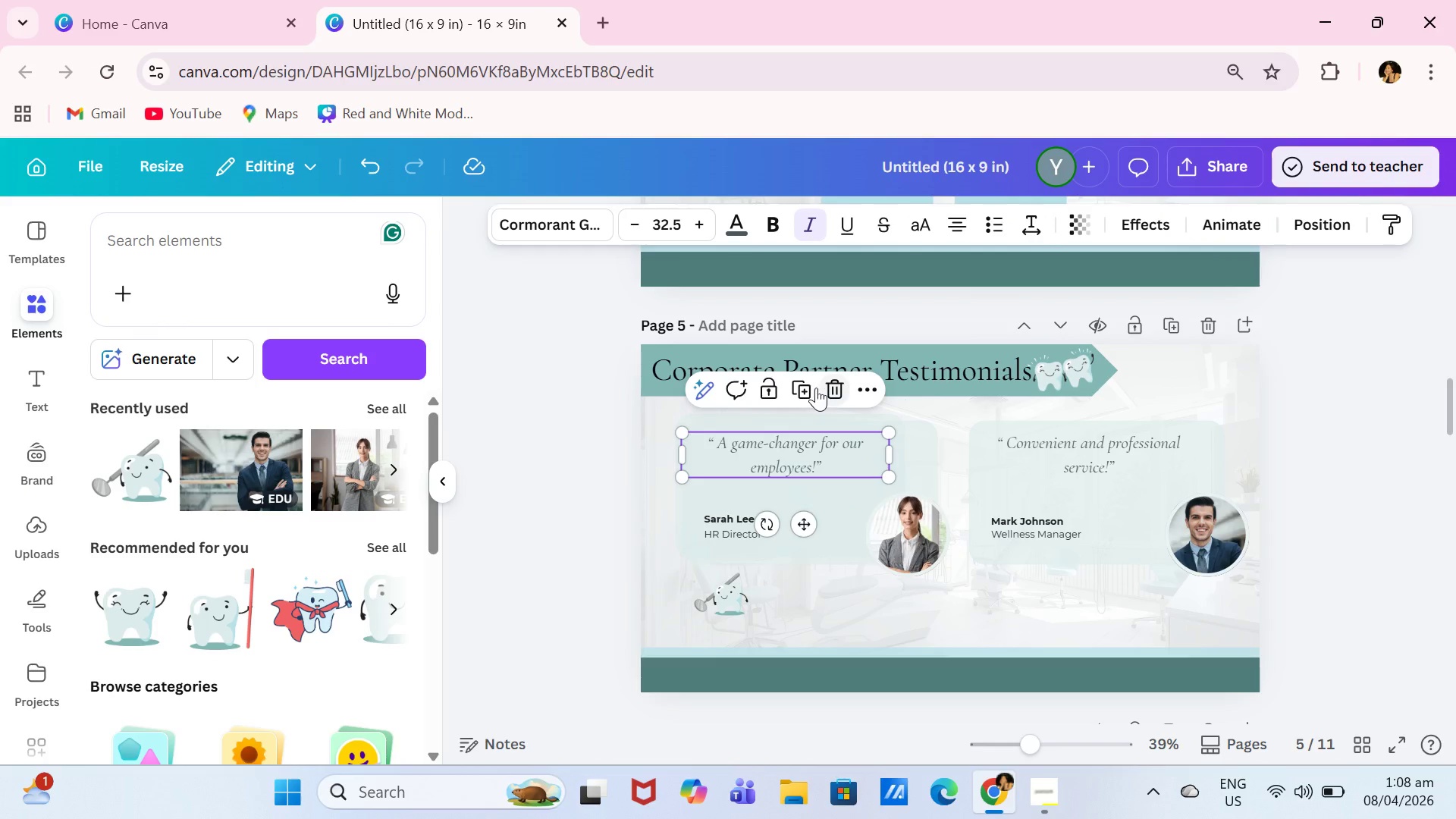 
left_click([813, 388])
 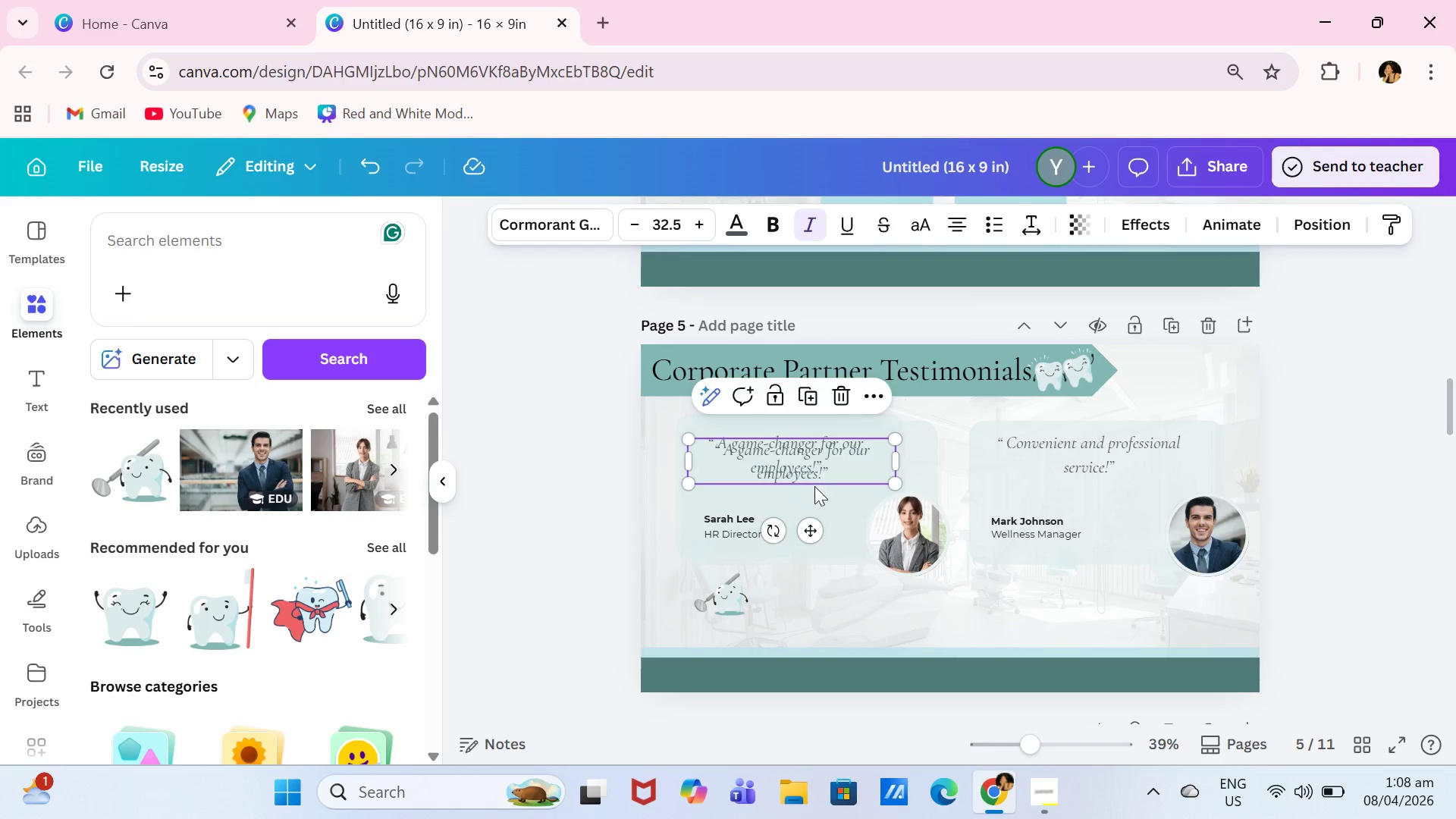 
left_click_drag(start_coordinate=[814, 472], to_coordinate=[846, 593])
 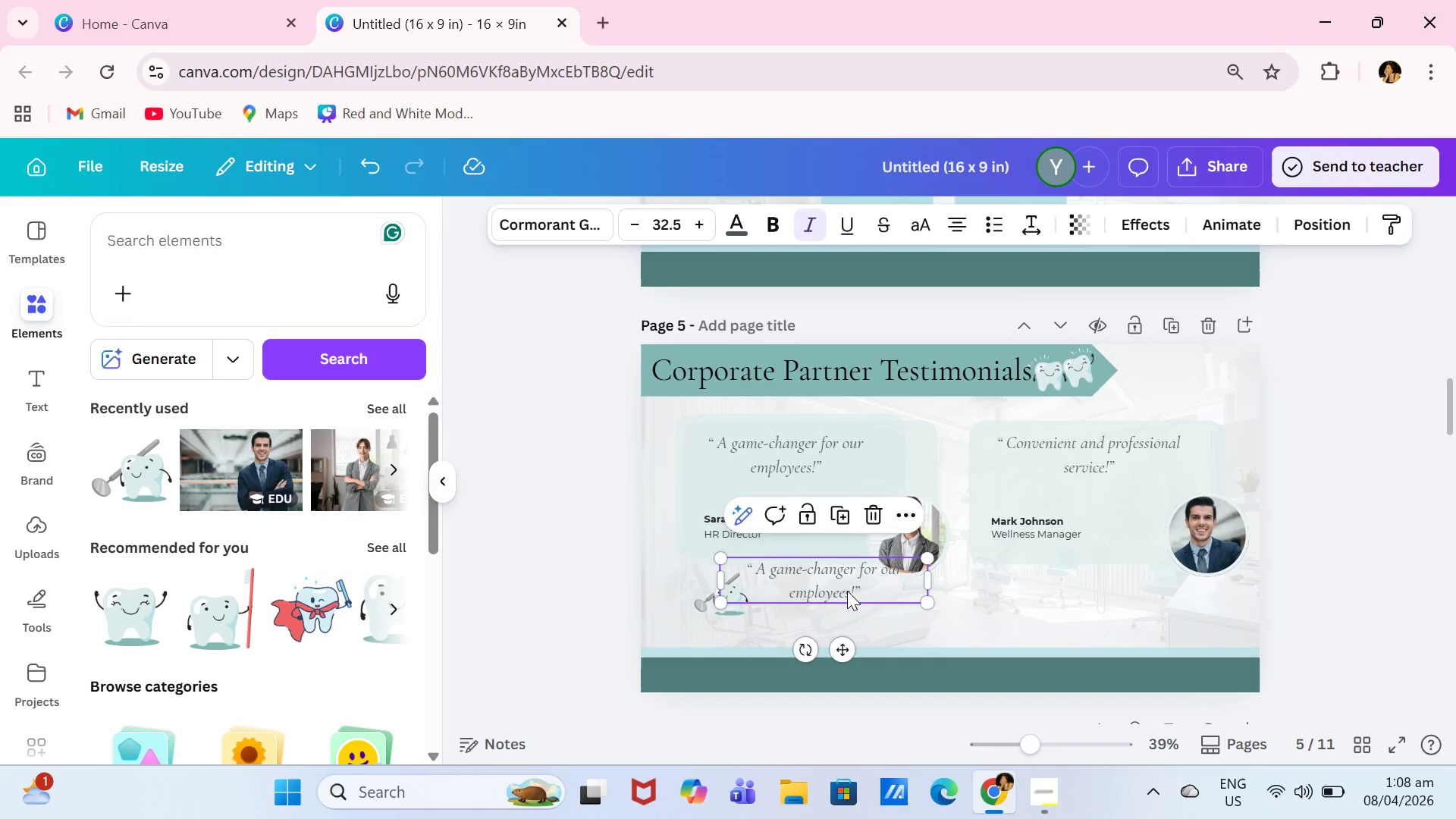 
triple_click([847, 591])
 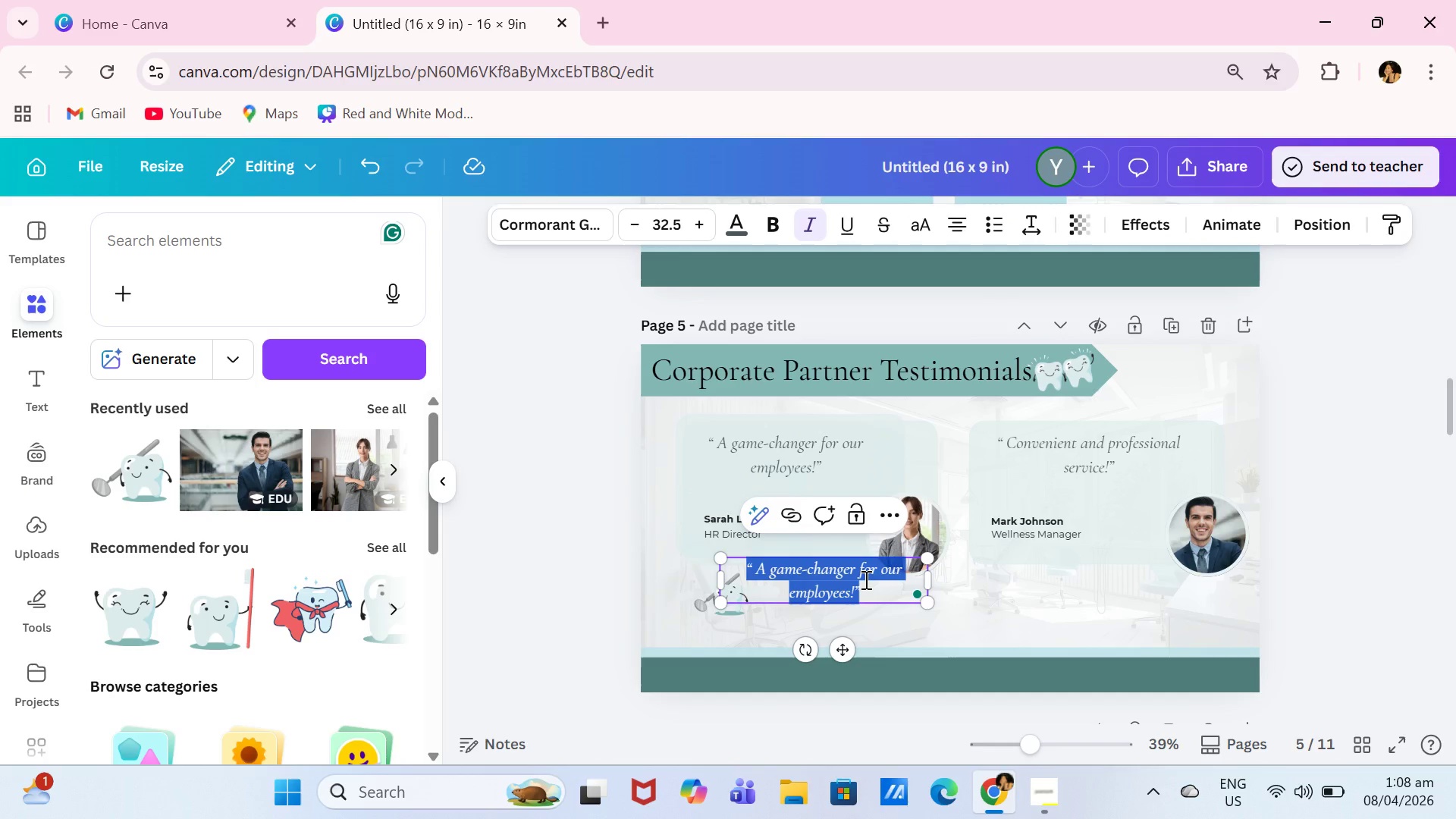 
key(Control+ControlLeft)
 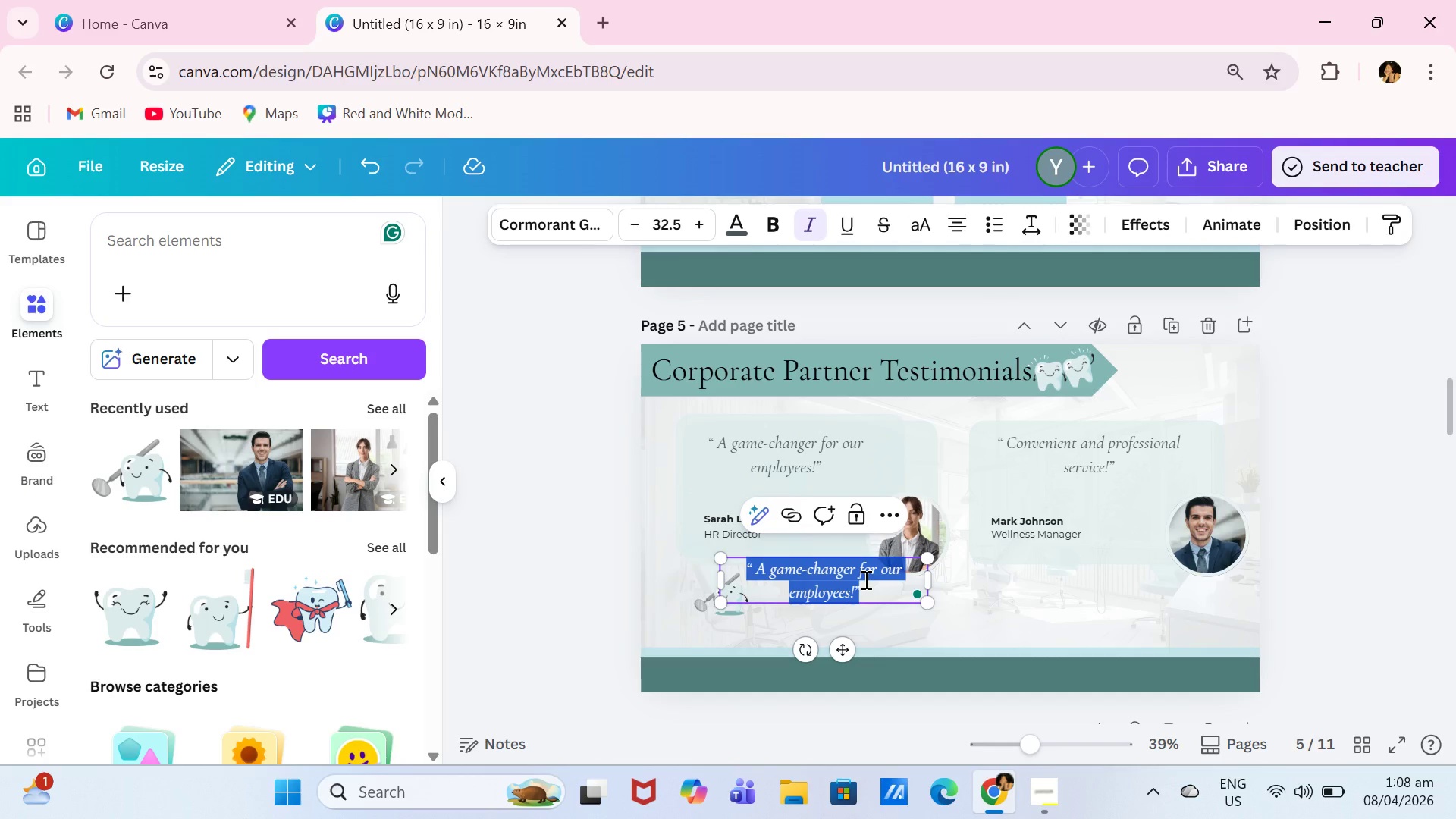 
type(TE)
key(Backspace)
type(echCO)
key(Backspace)
type(o)
 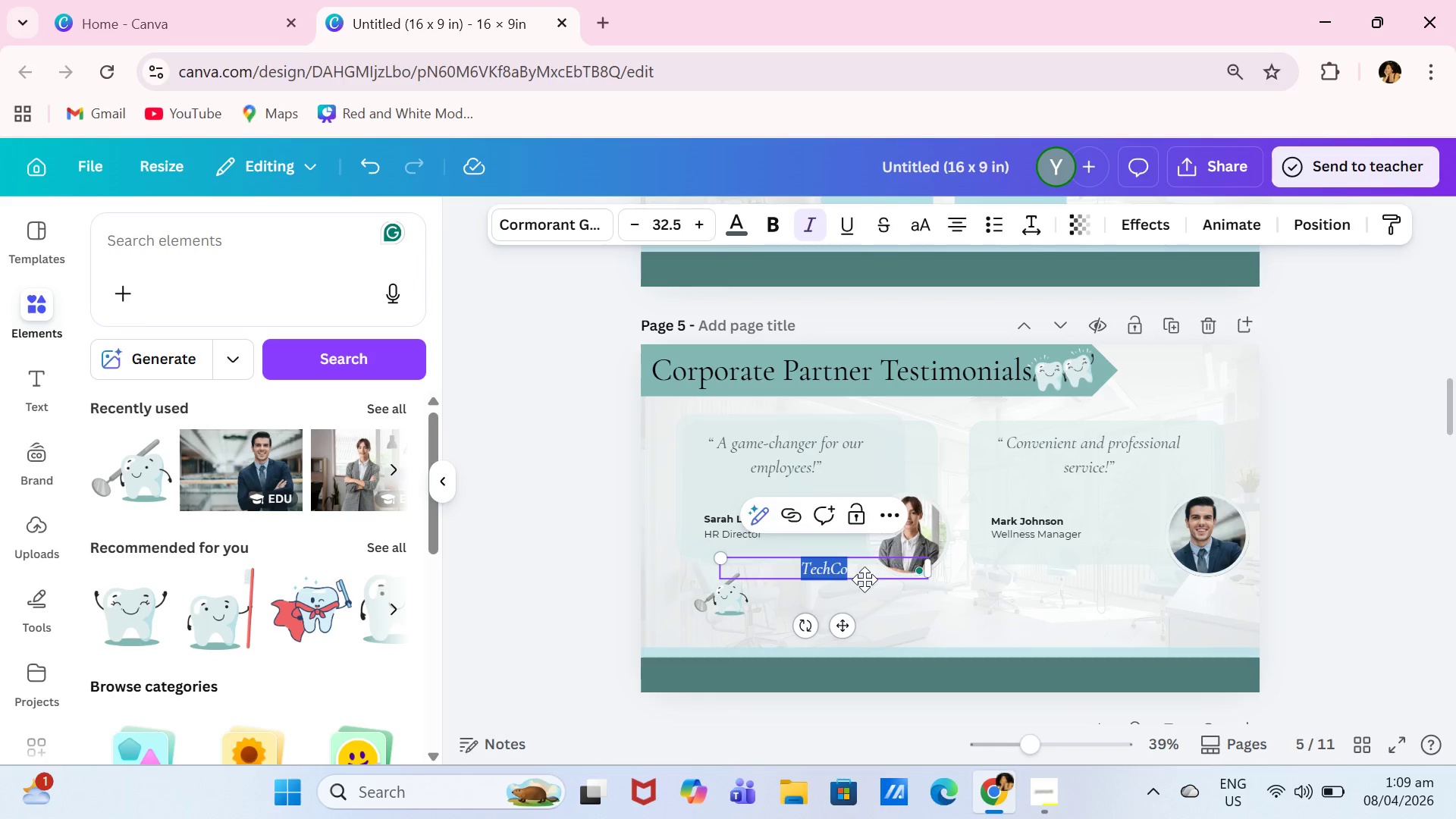 
 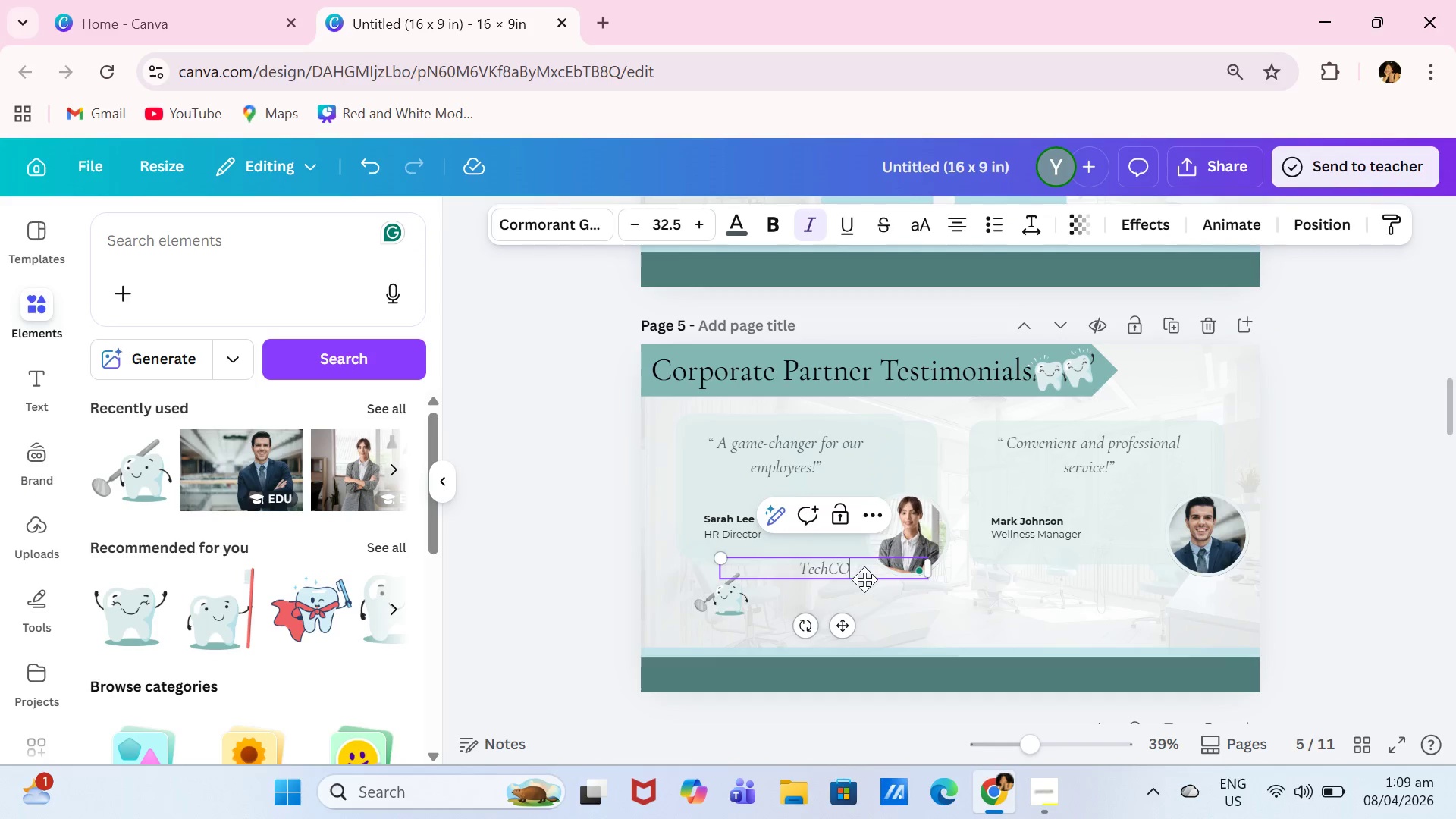 
hold_key(key=ControlLeft, duration=0.42)
 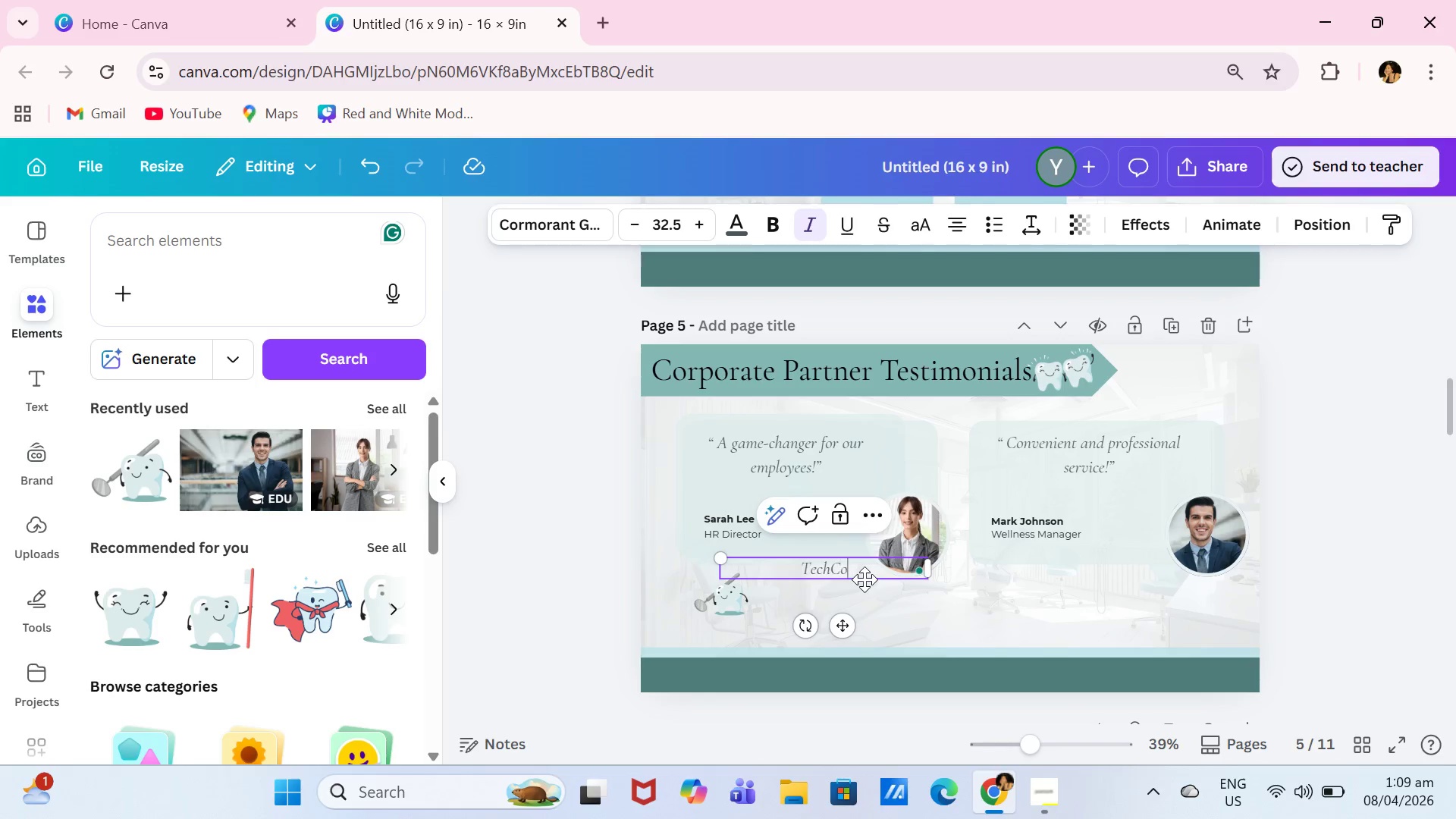 
key(Control+ControlLeft)
 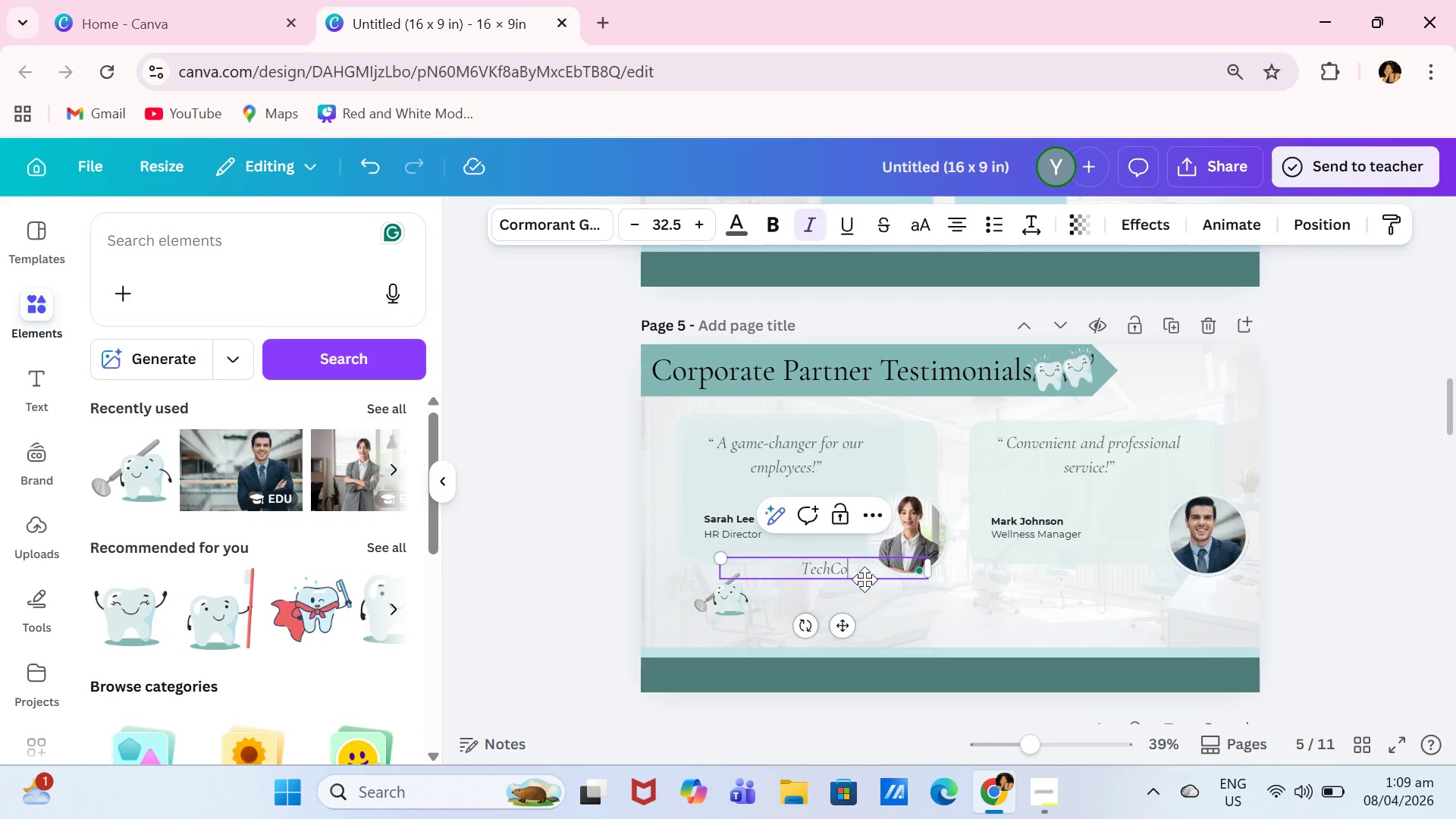 
key(Control+A)
 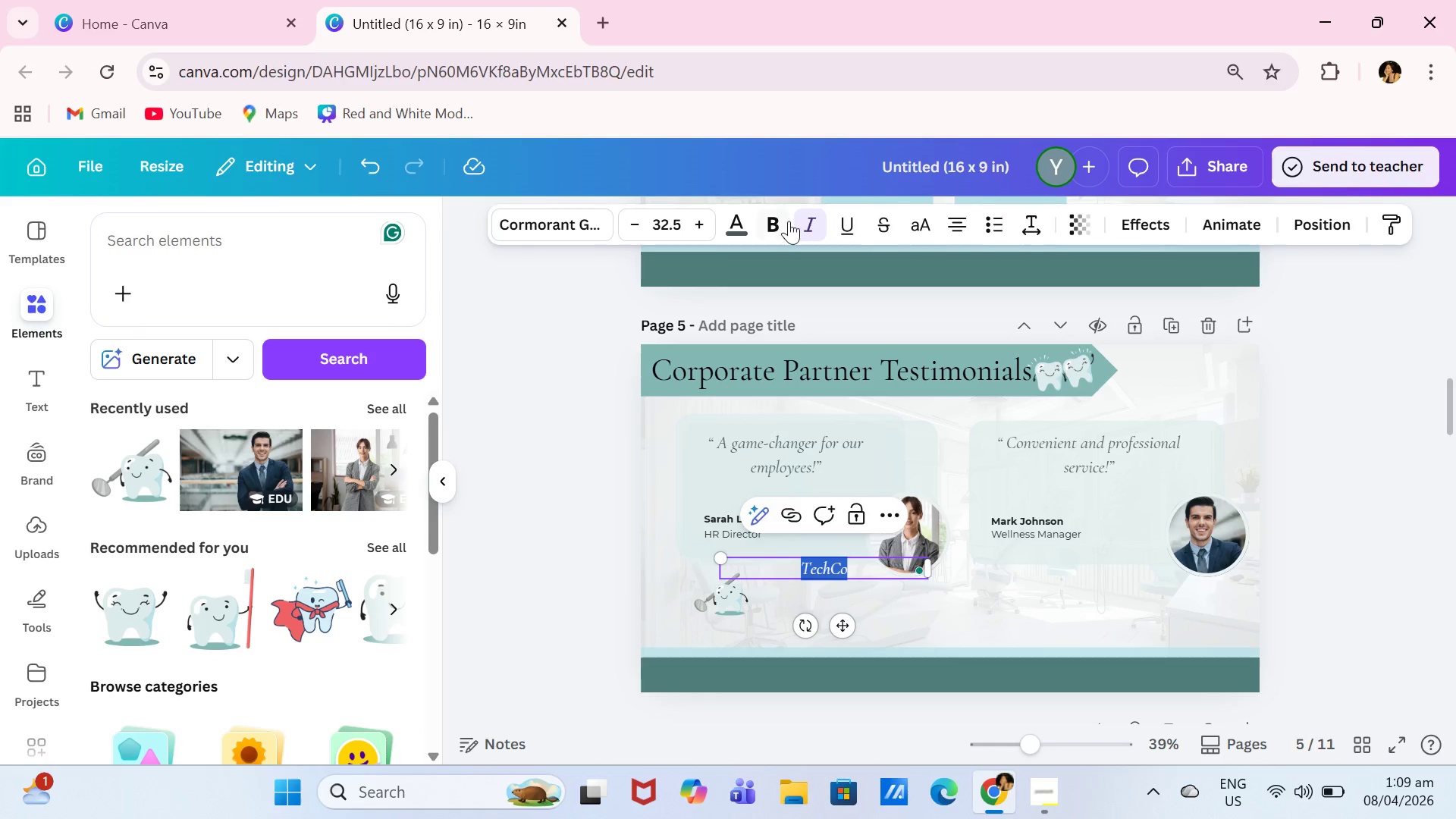 
double_click([772, 231])
 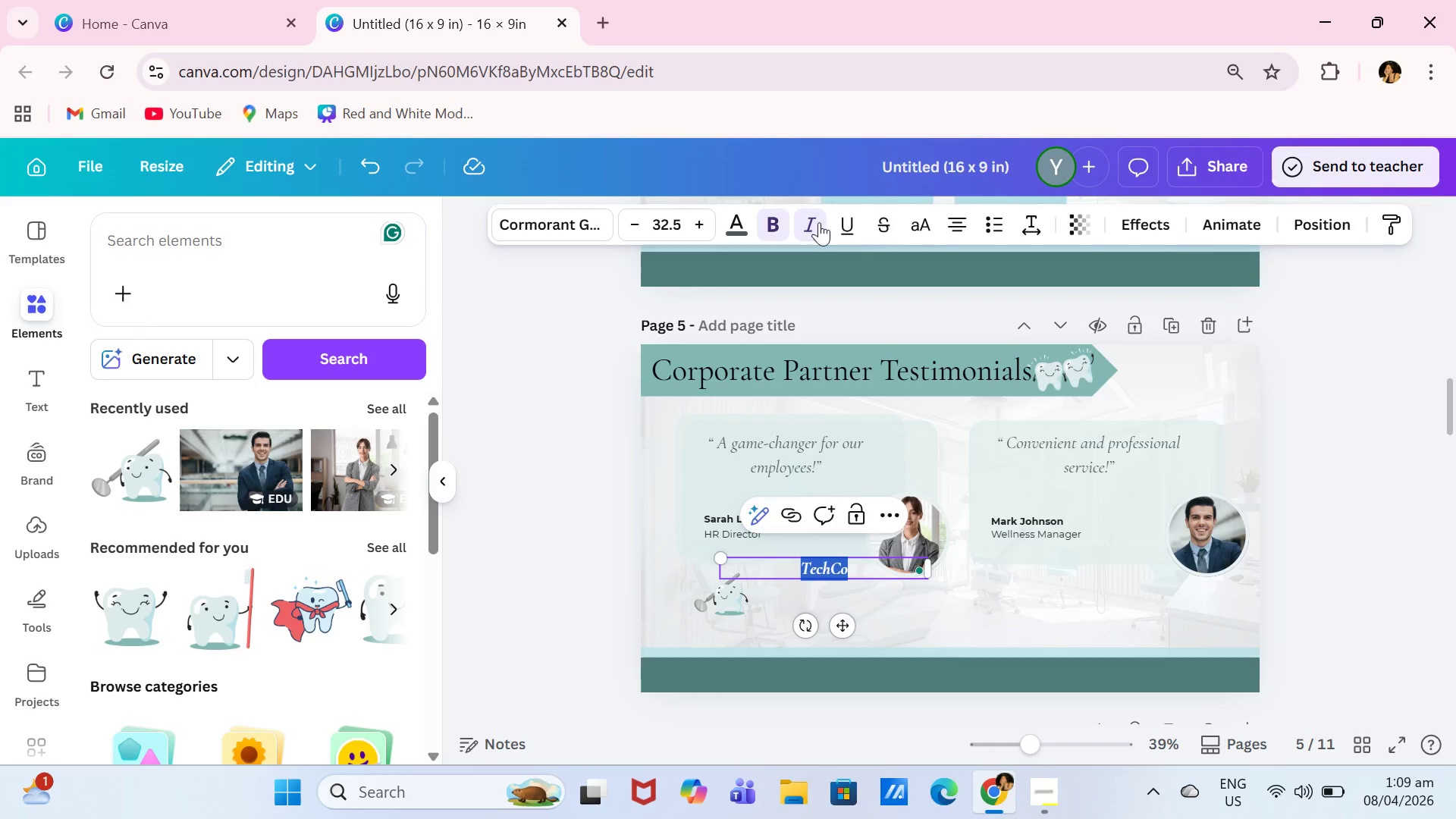 
triple_click([819, 222])
 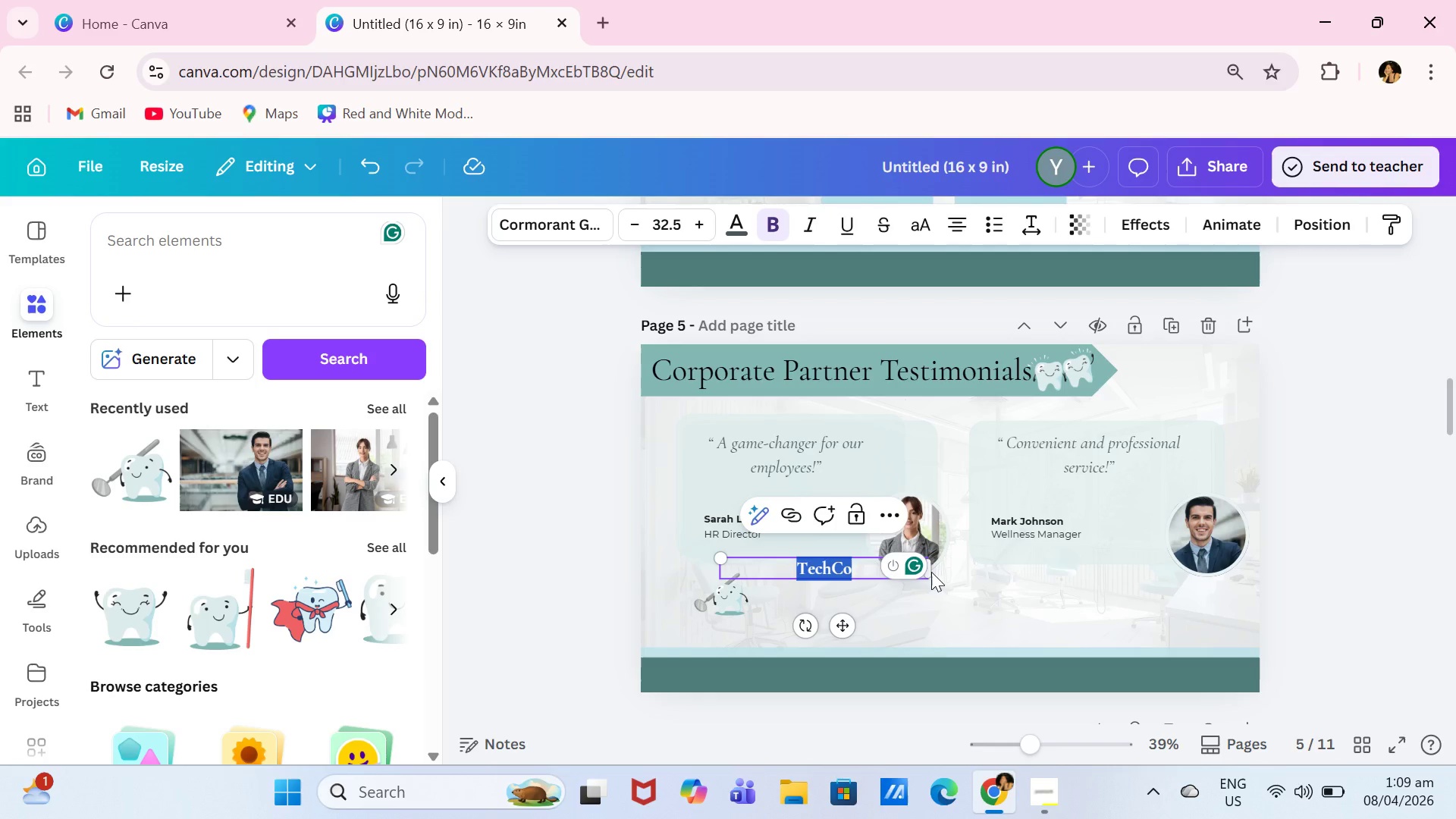 
double_click([922, 575])
 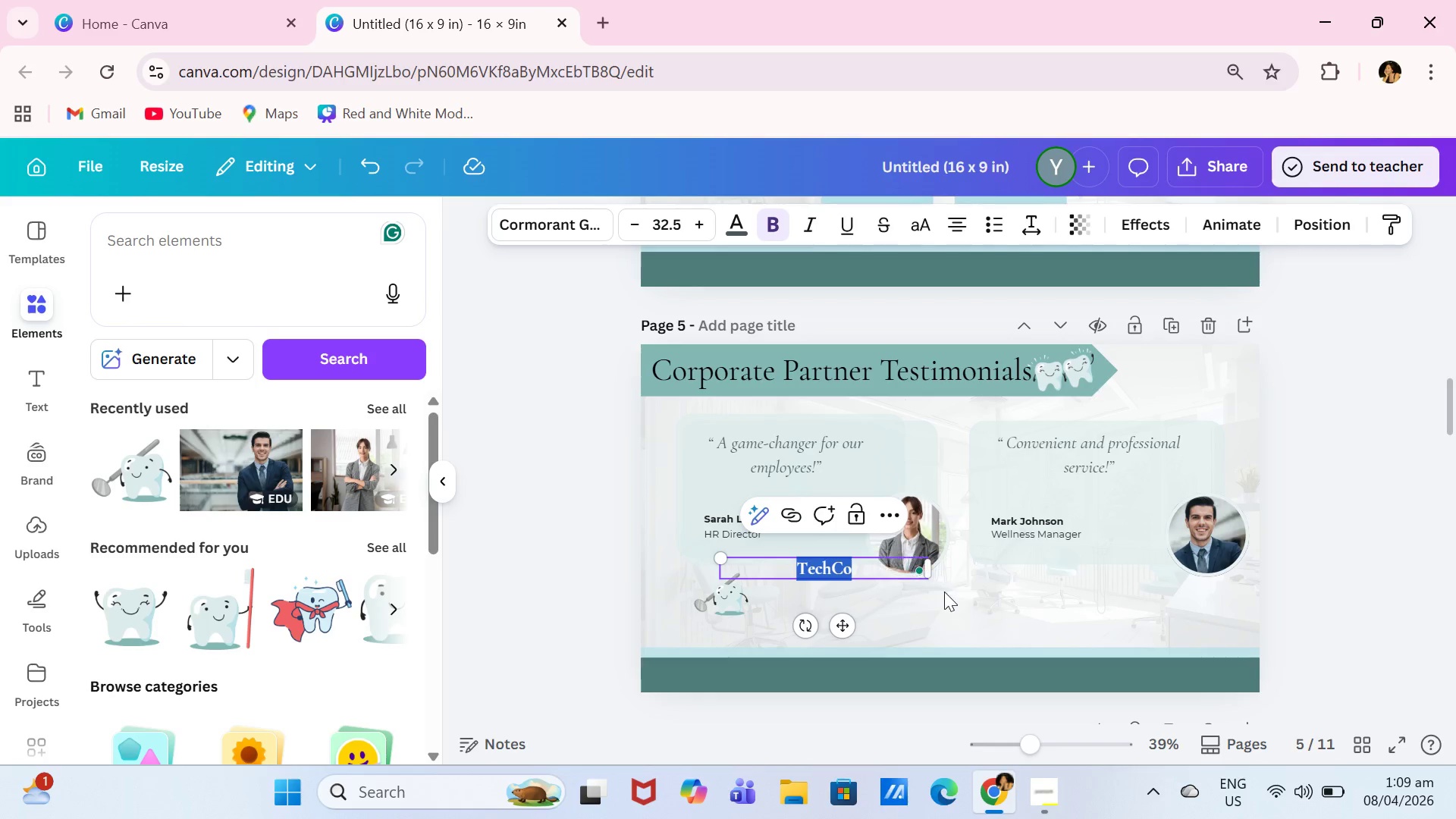 
triple_click([957, 594])
 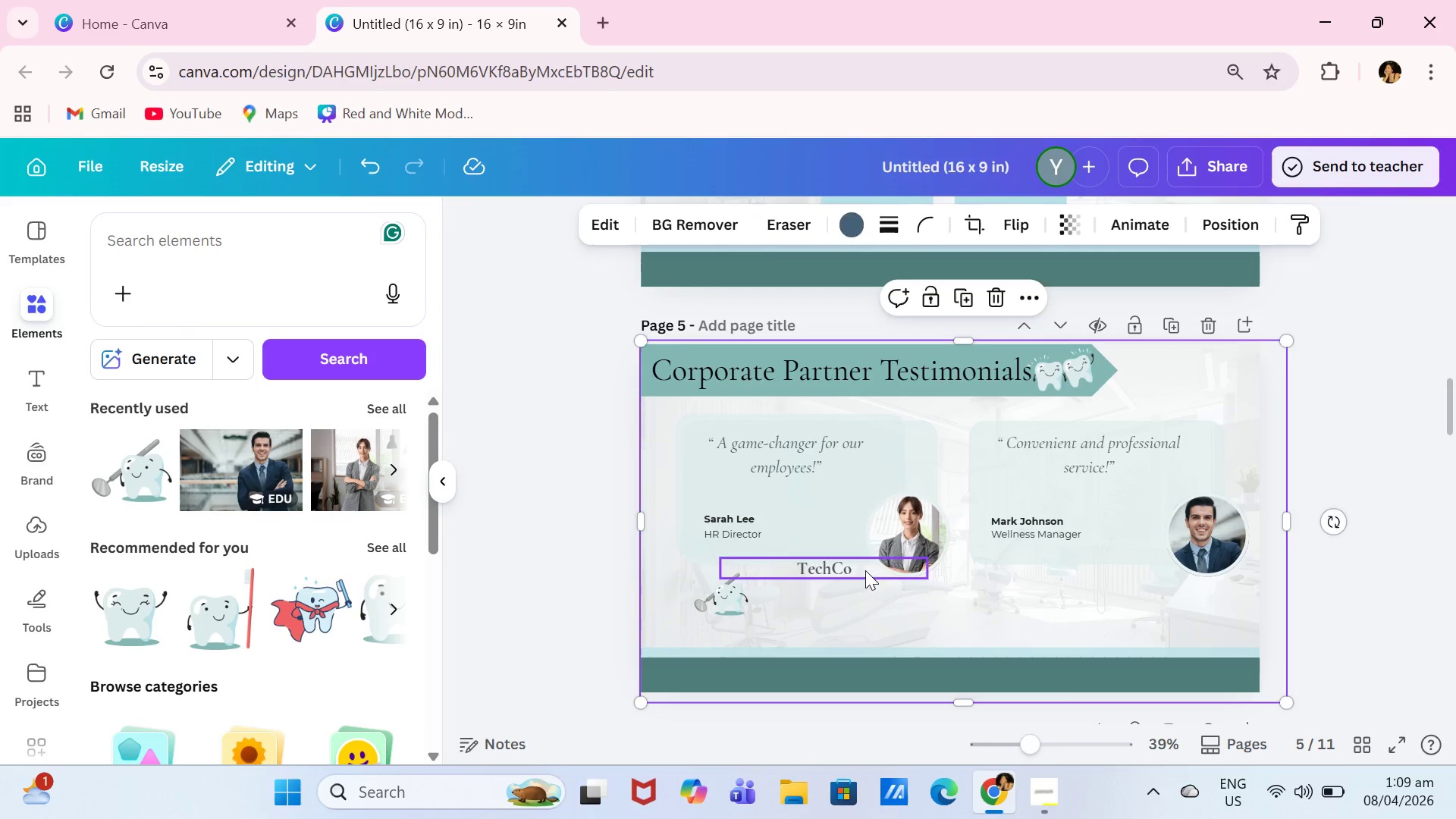 
triple_click([865, 570])
 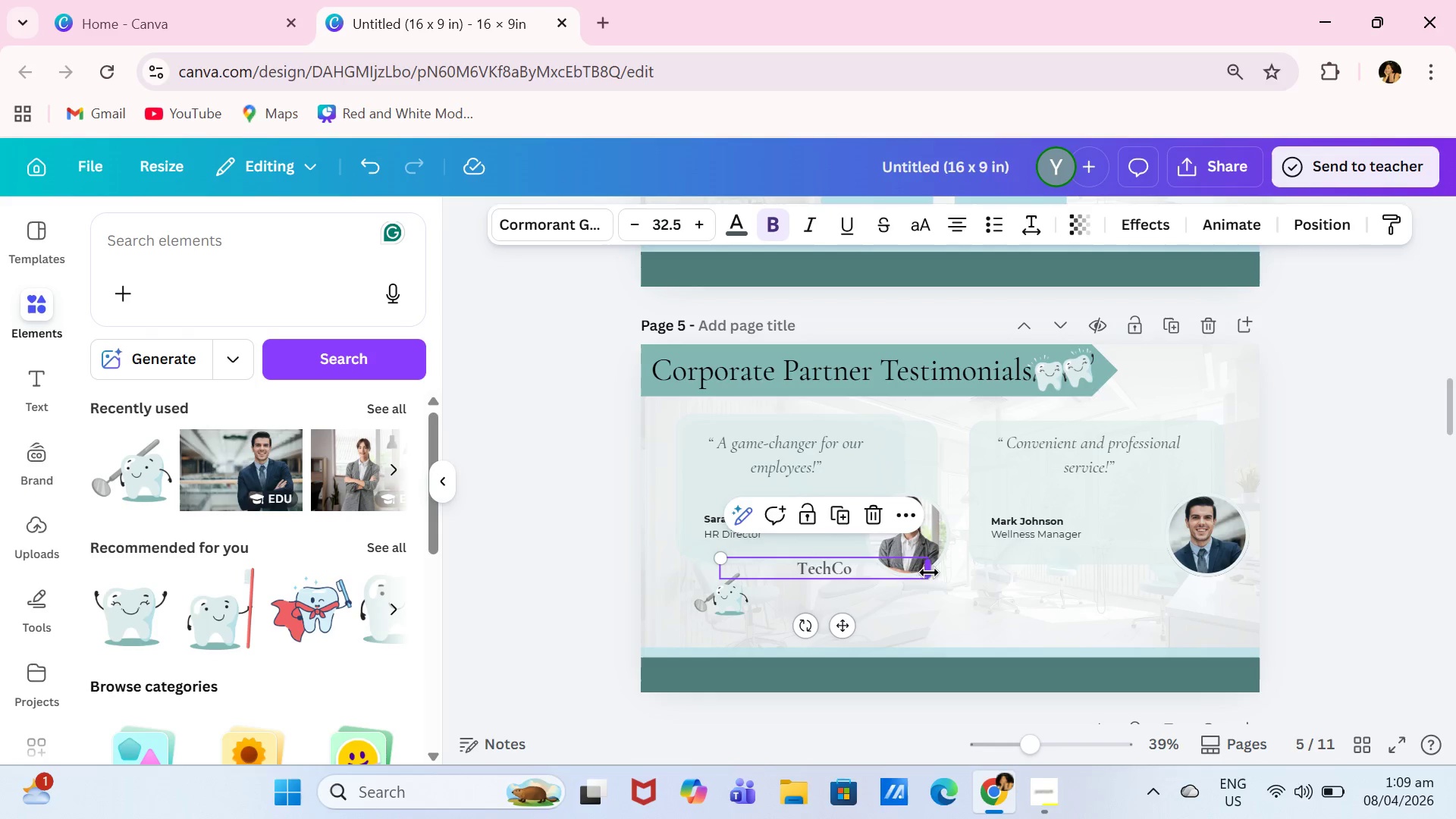 
left_click_drag(start_coordinate=[931, 572], to_coordinate=[805, 567])
 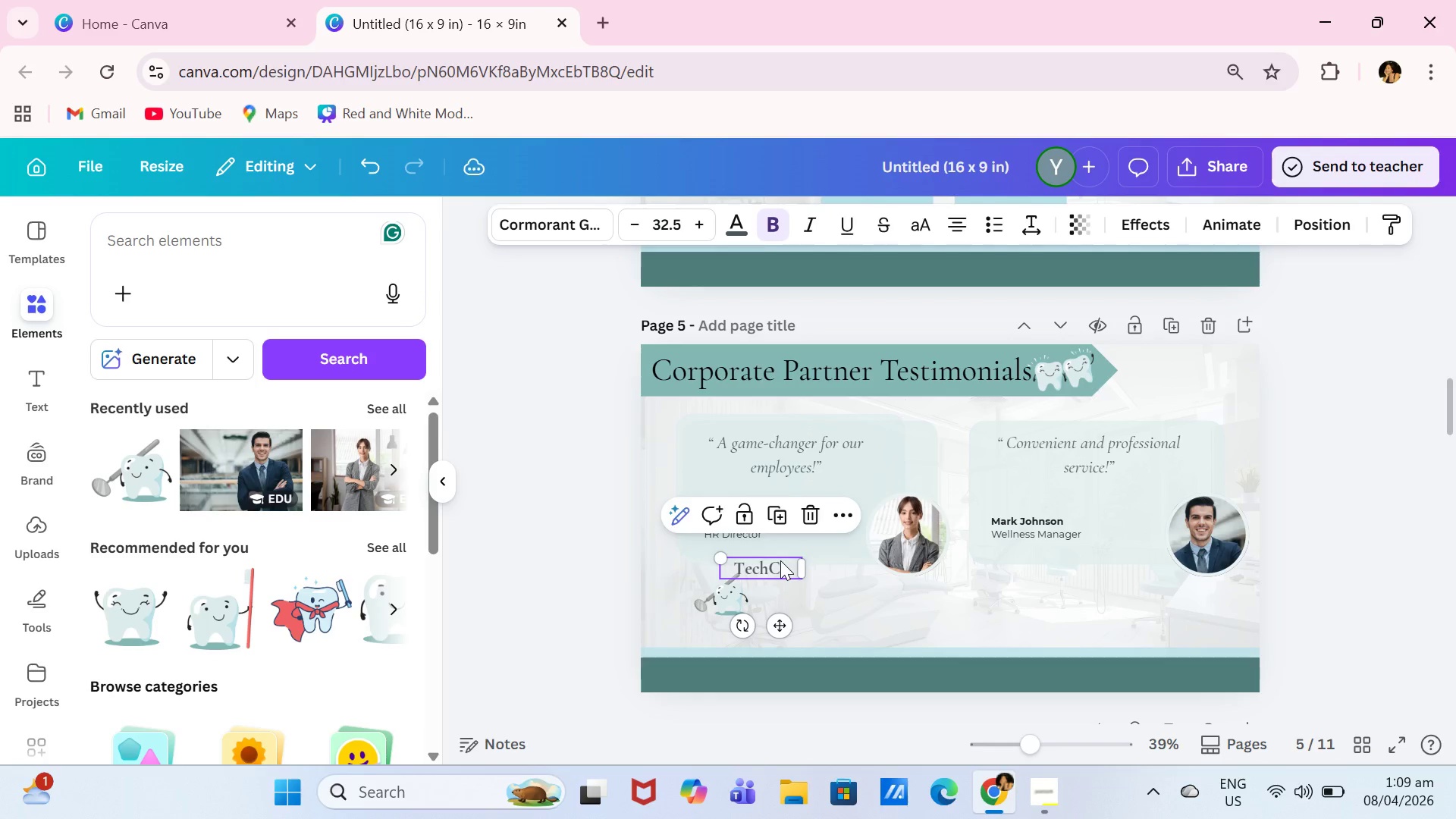 
left_click([780, 560])
 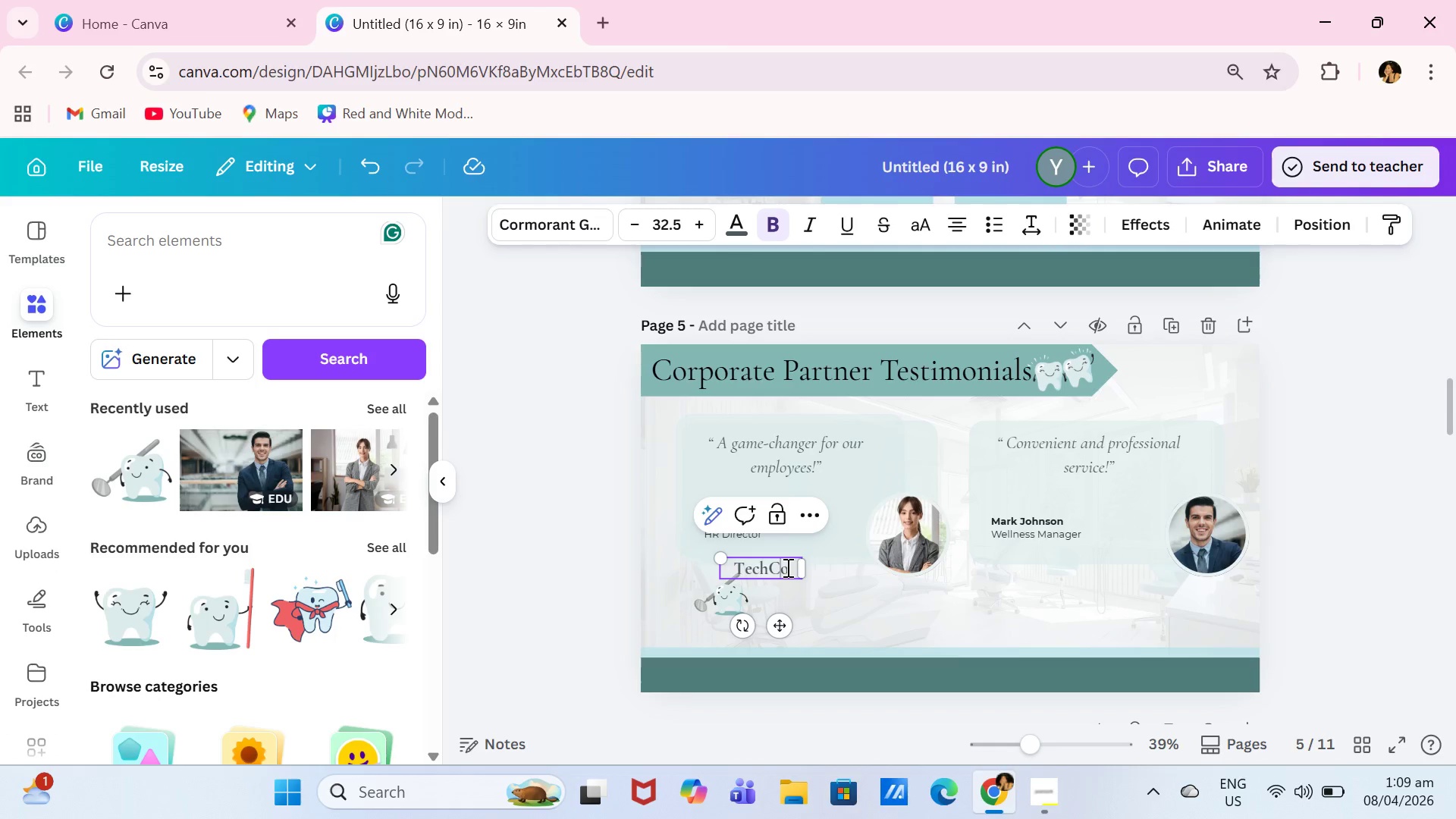 
left_click([786, 567])
 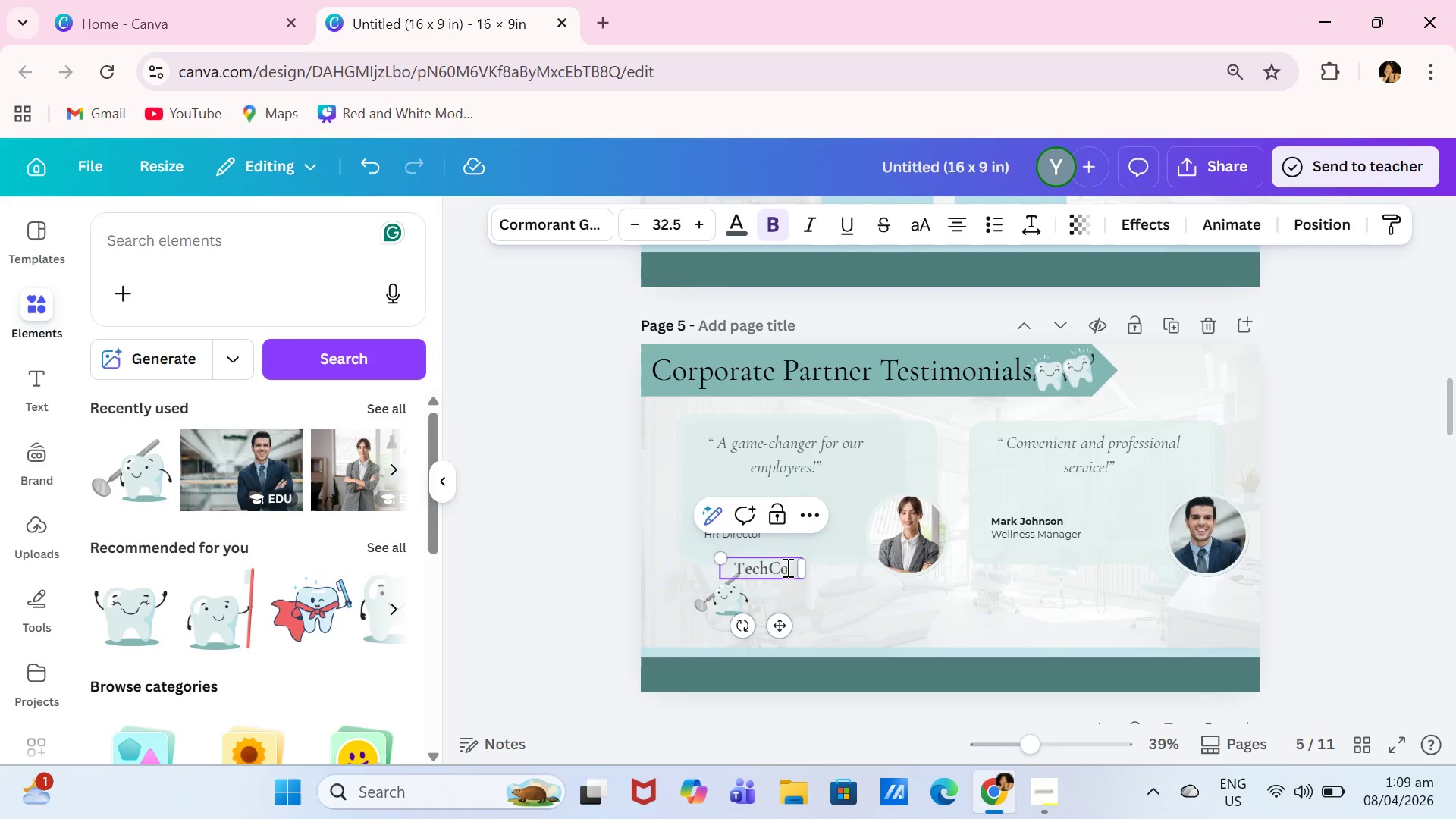 
key(Control+A)
 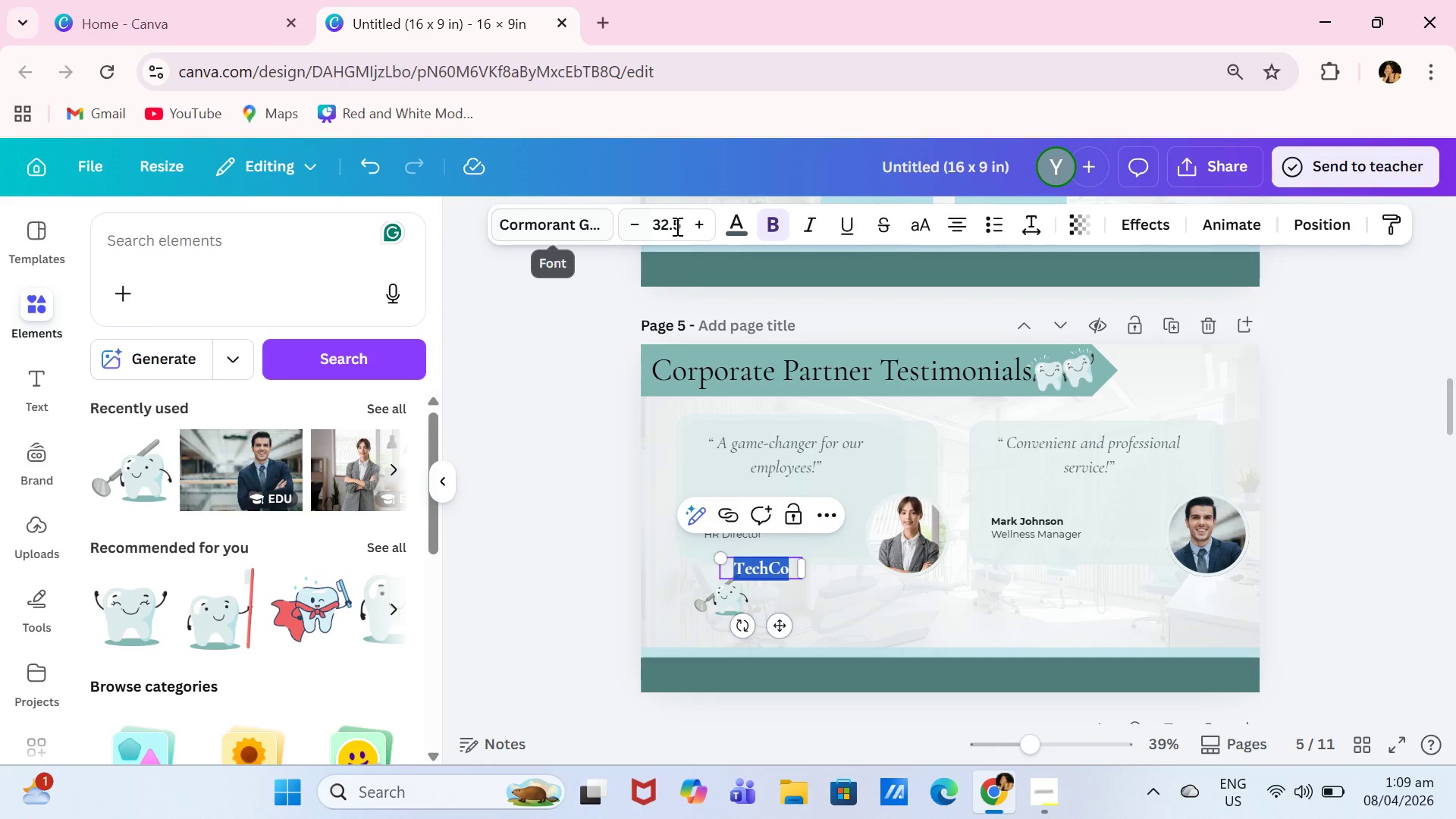 
left_click([730, 228])
 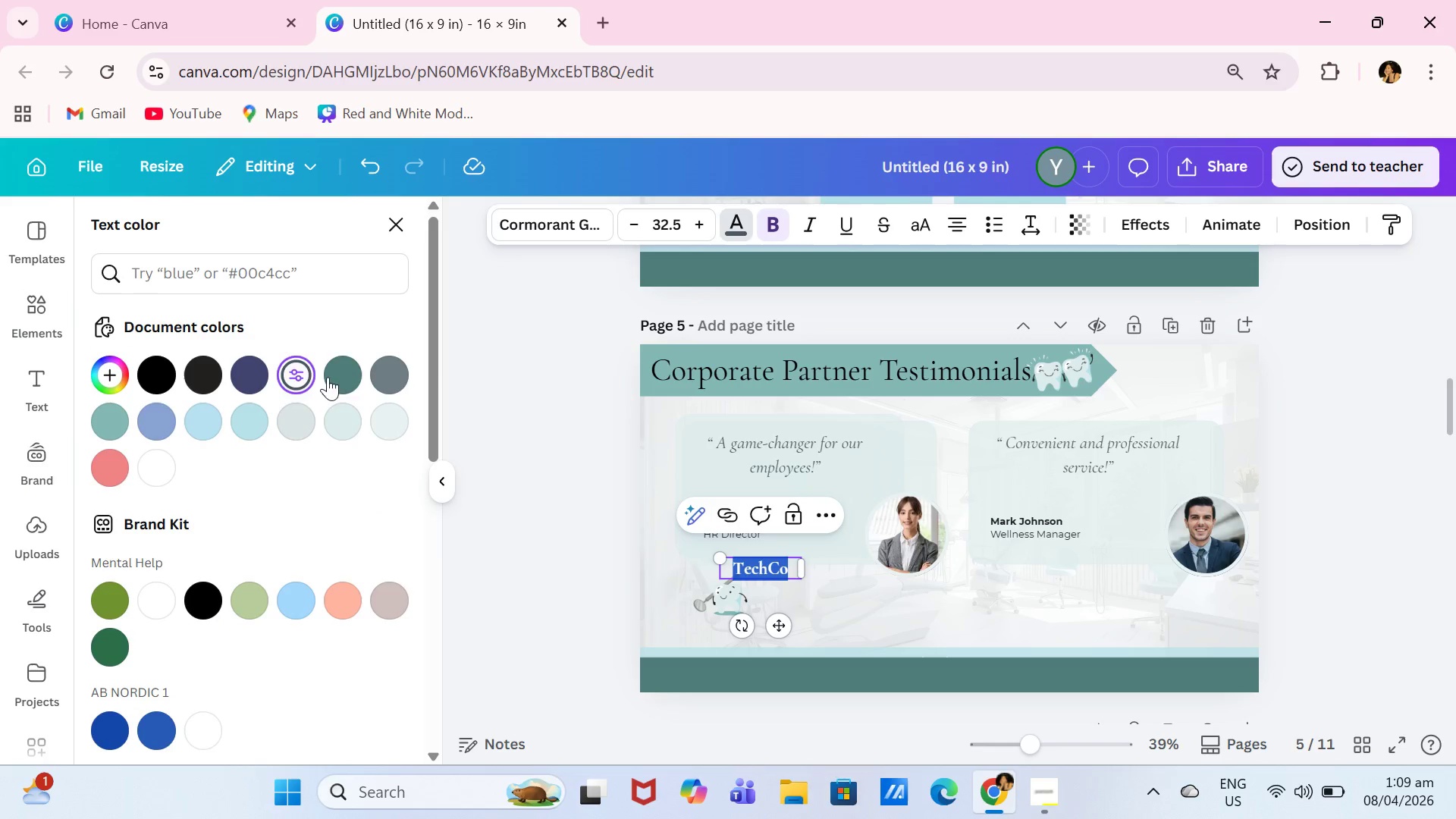 
left_click([345, 373])
 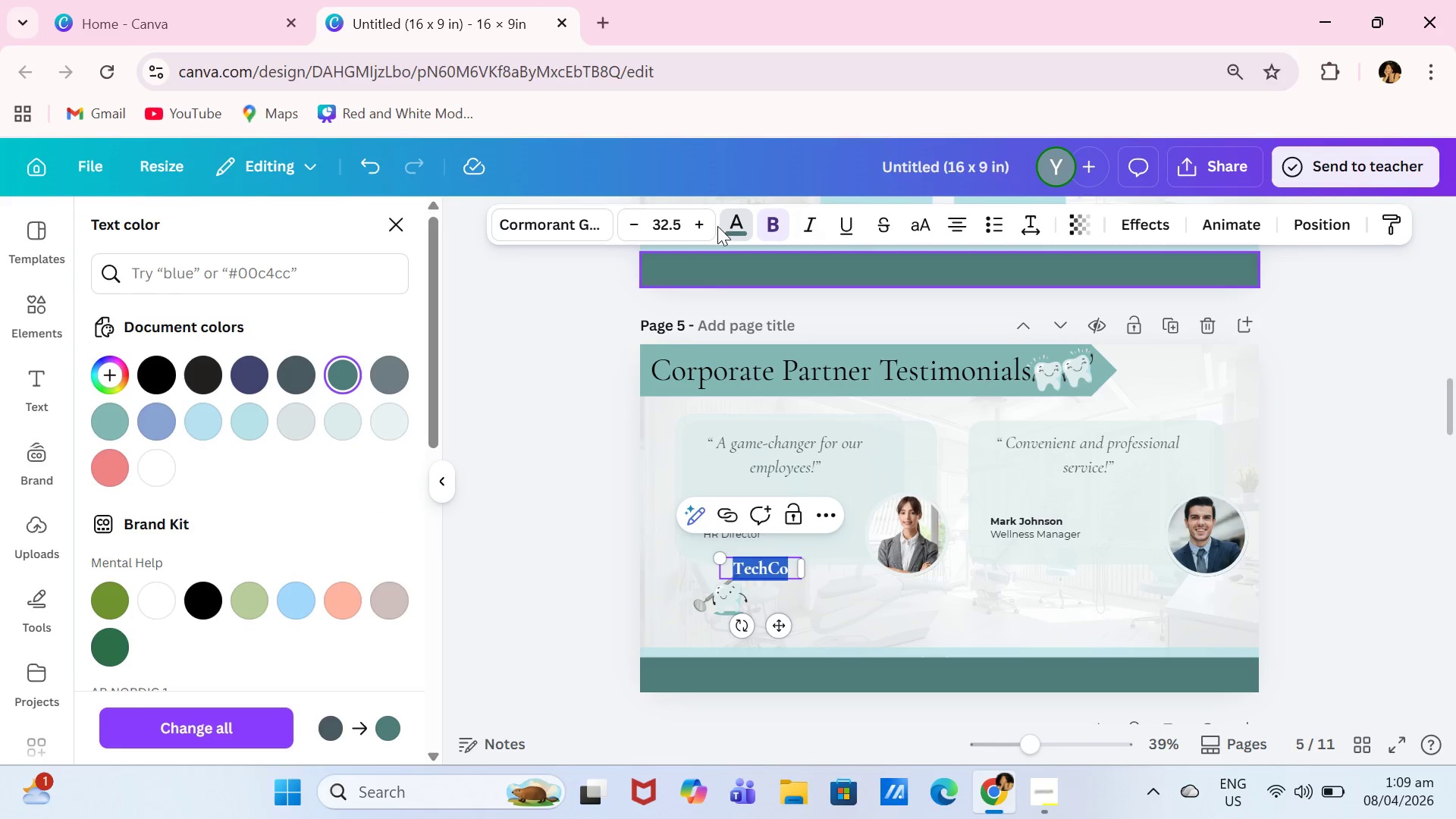 
left_click([589, 225])
 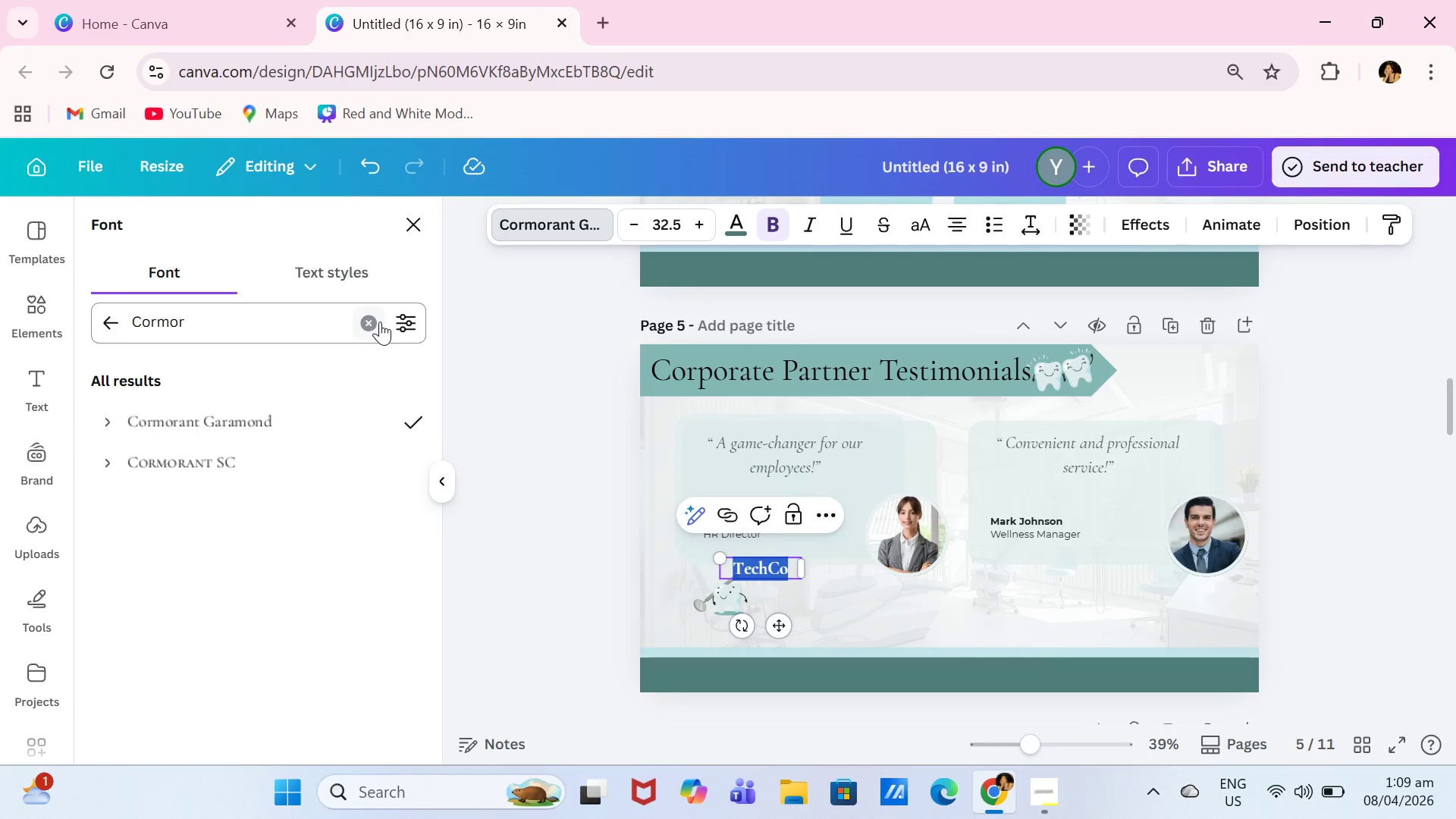 
left_click([378, 320])
 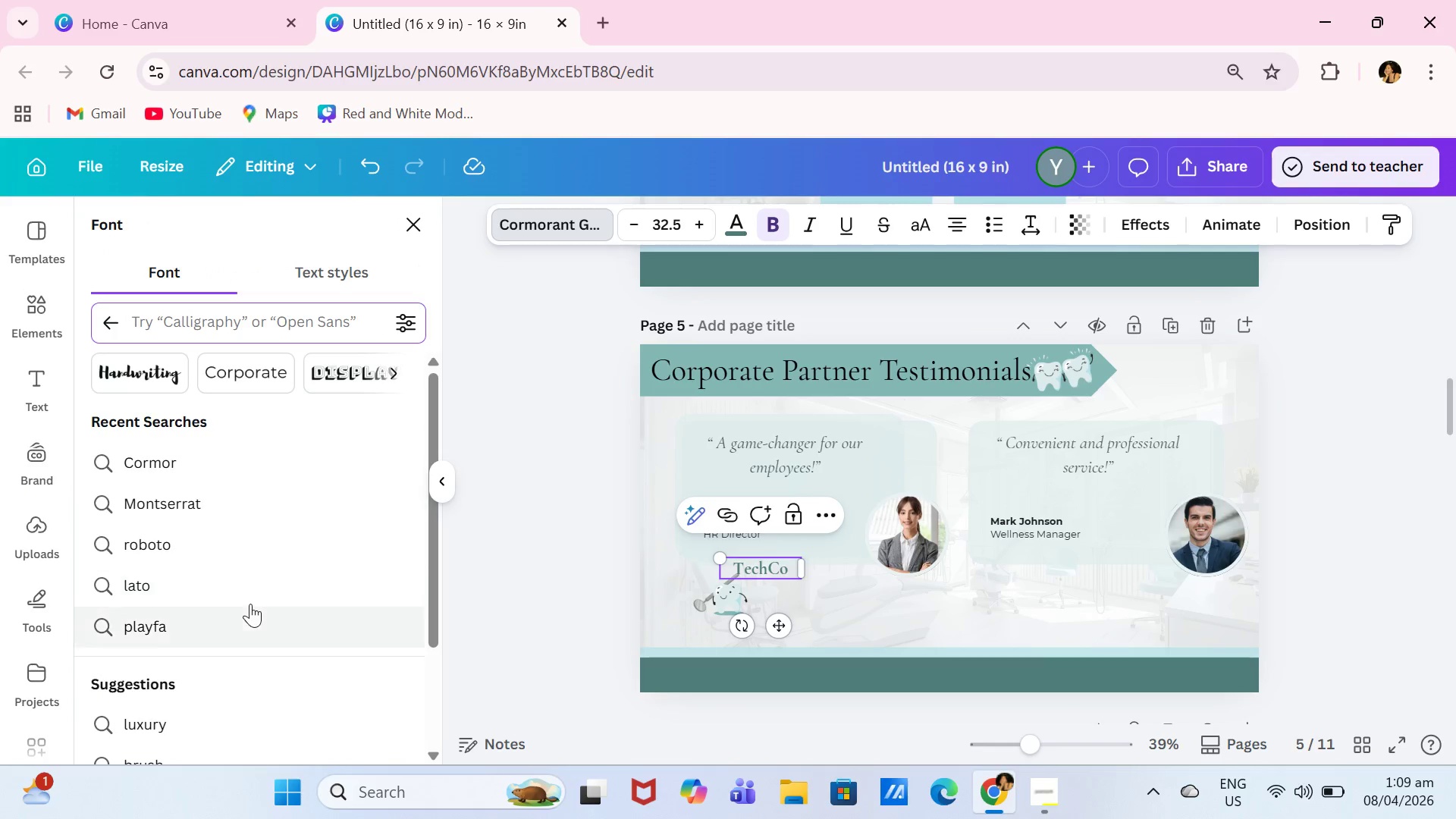 
left_click([263, 587])
 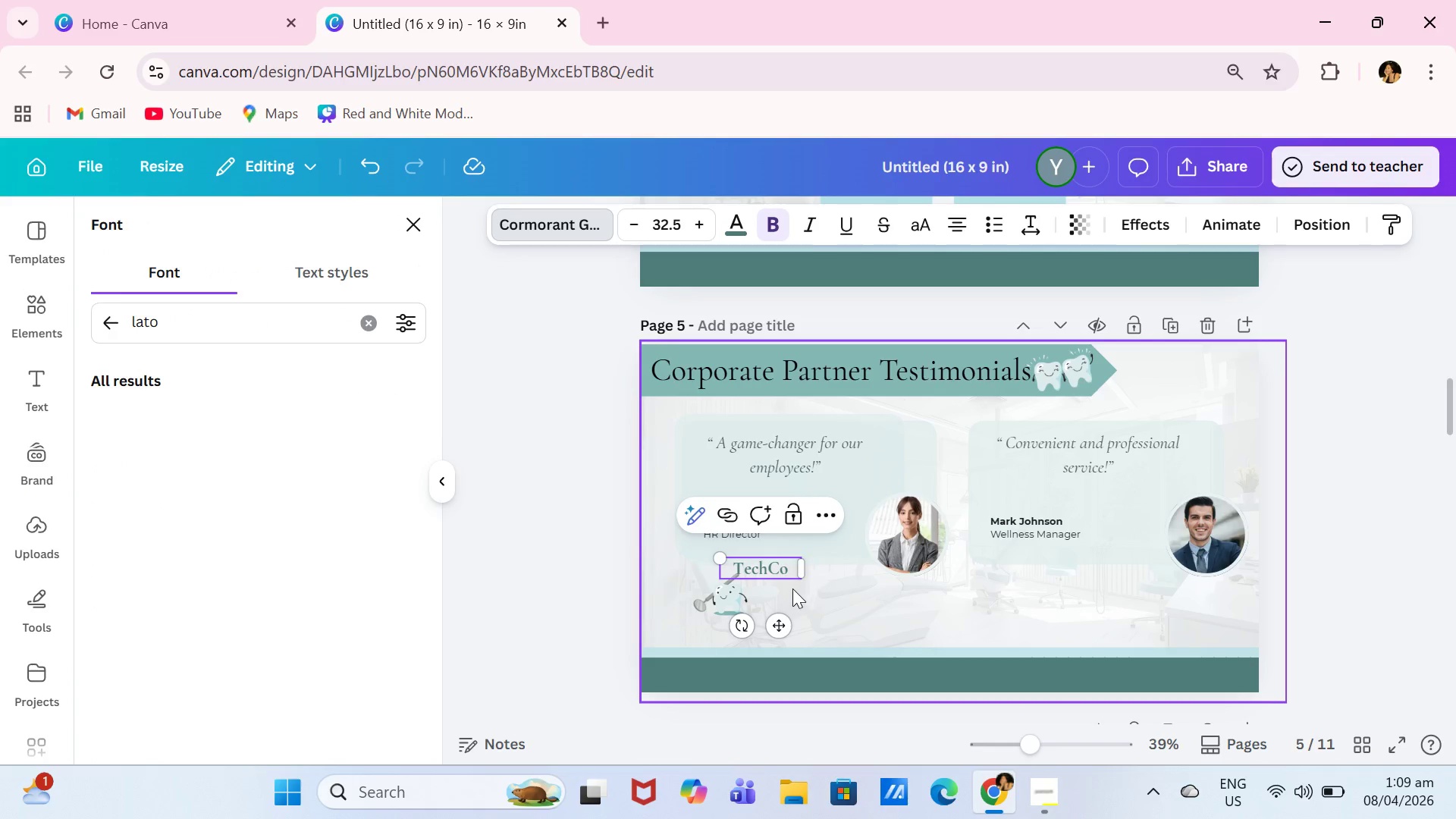 
left_click([783, 576])
 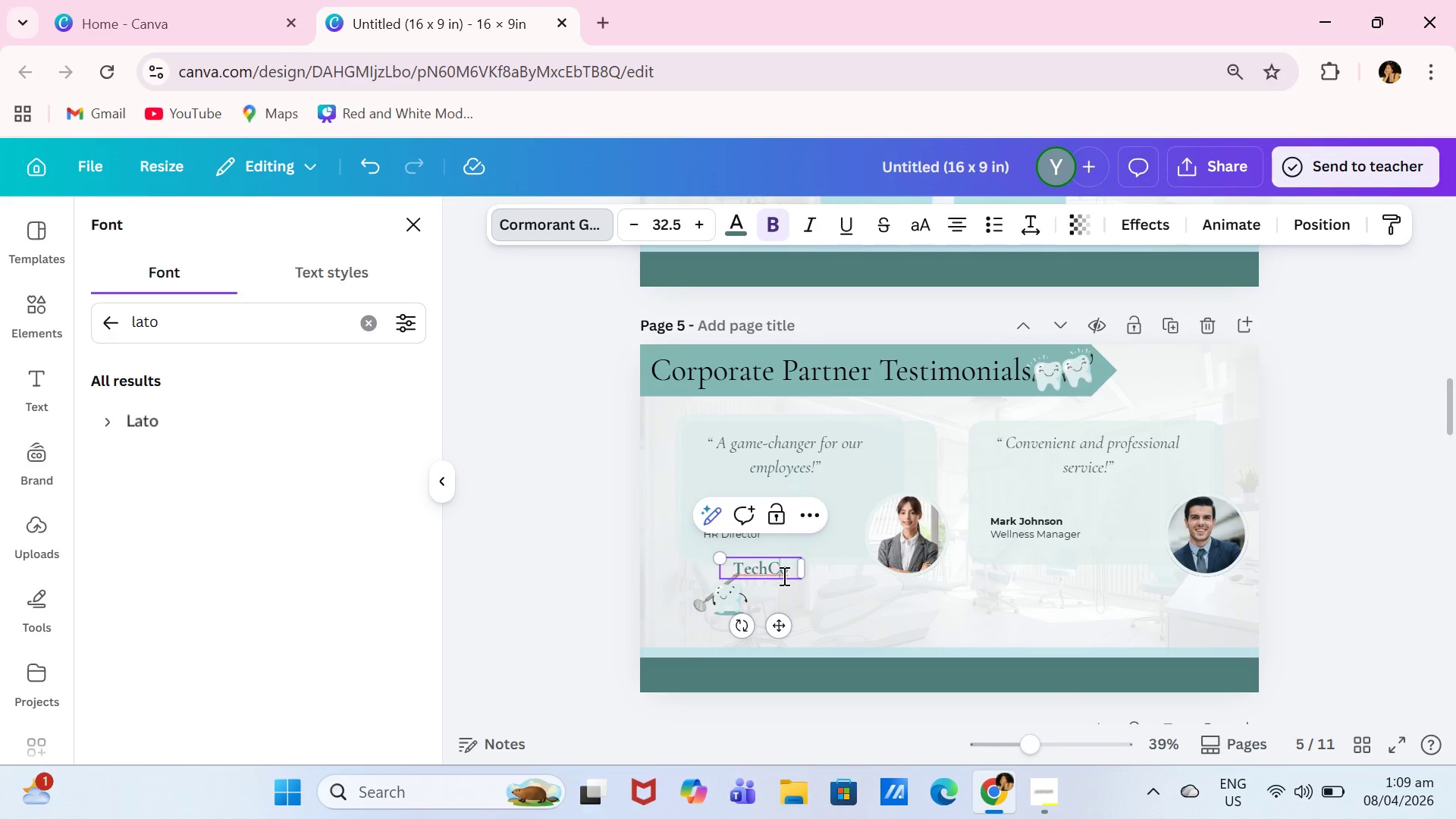 
key(Control+A)
 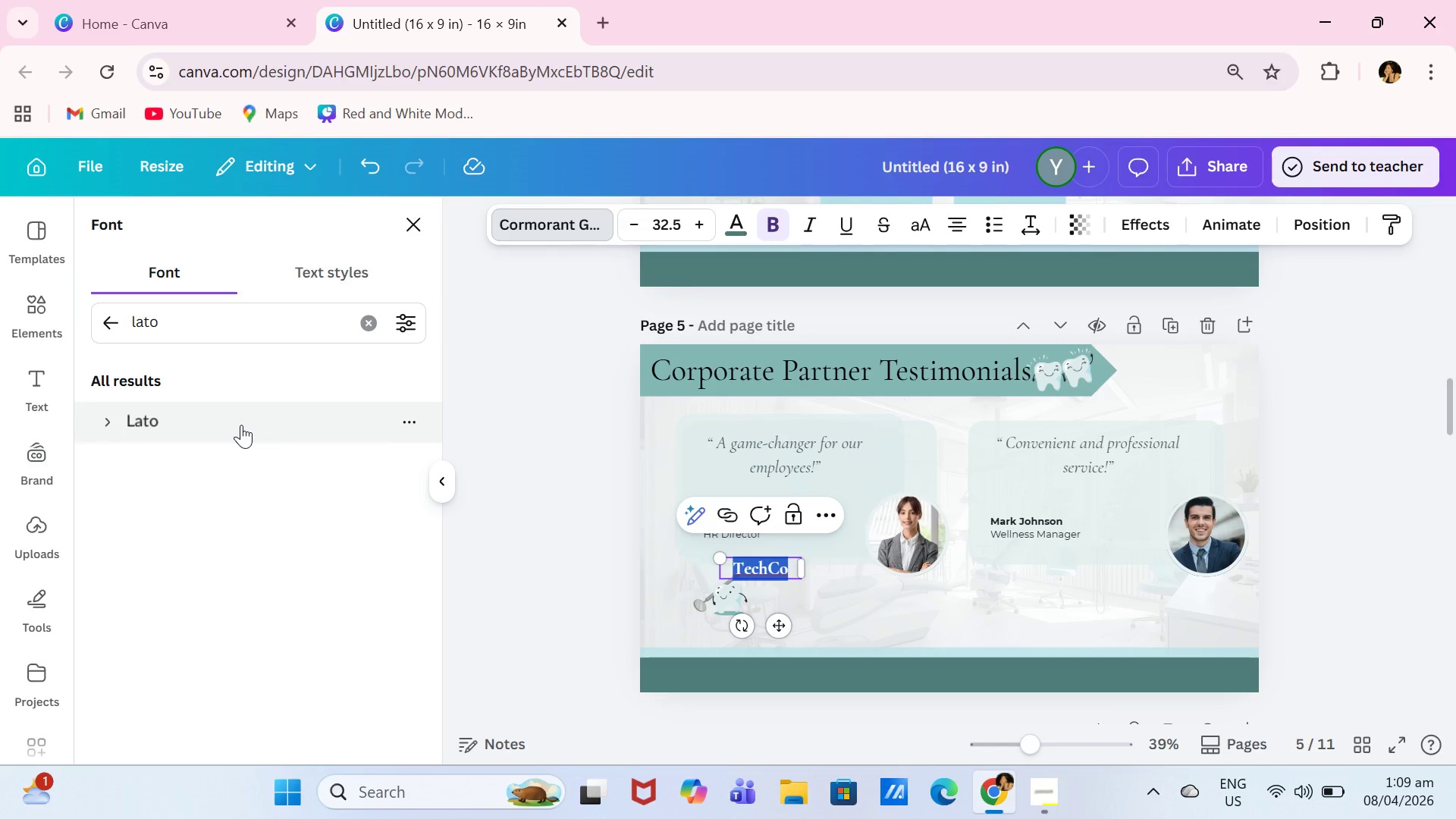 
left_click([241, 425])
 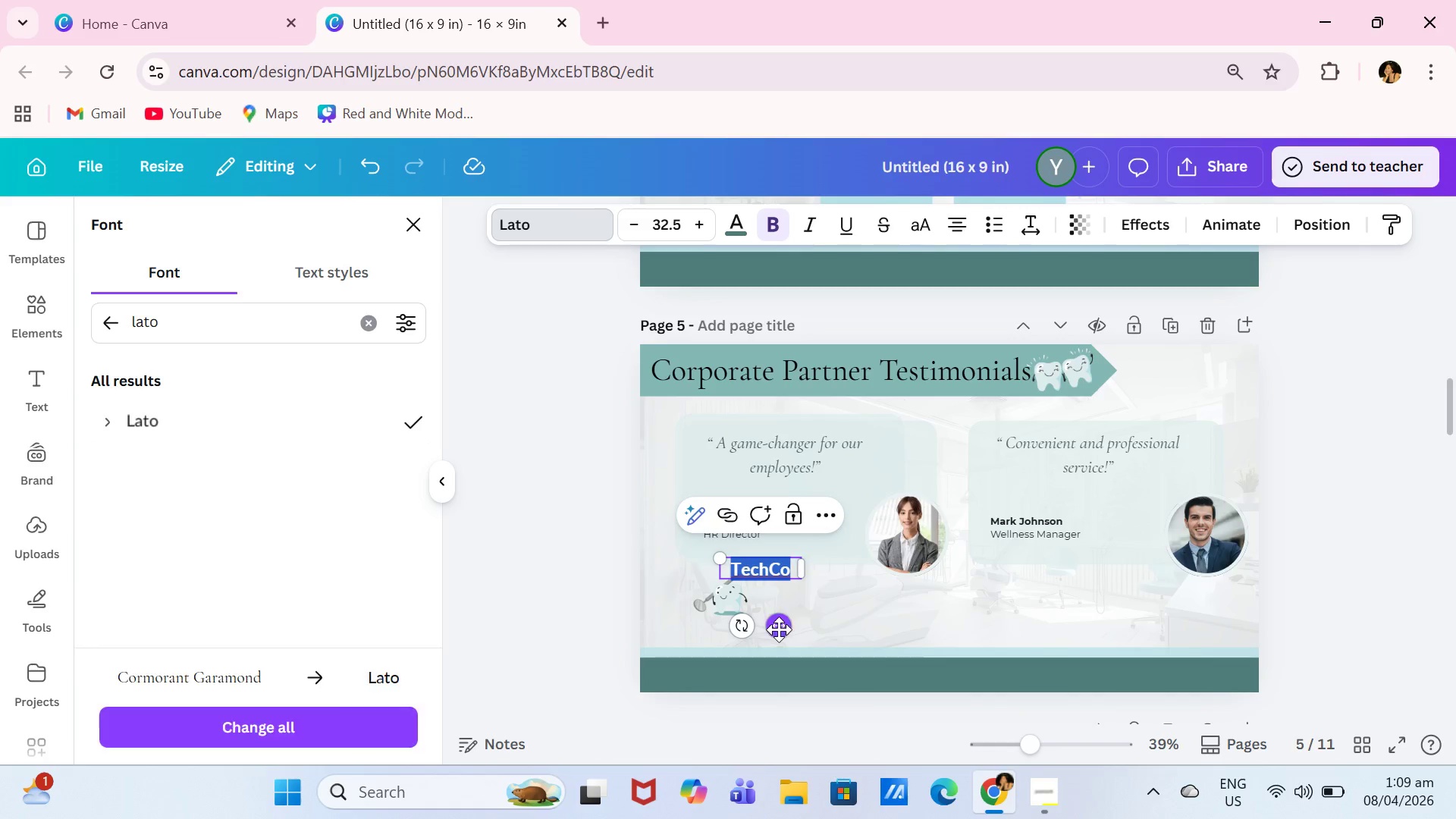 
left_click_drag(start_coordinate=[779, 626], to_coordinate=[811, 660])
 